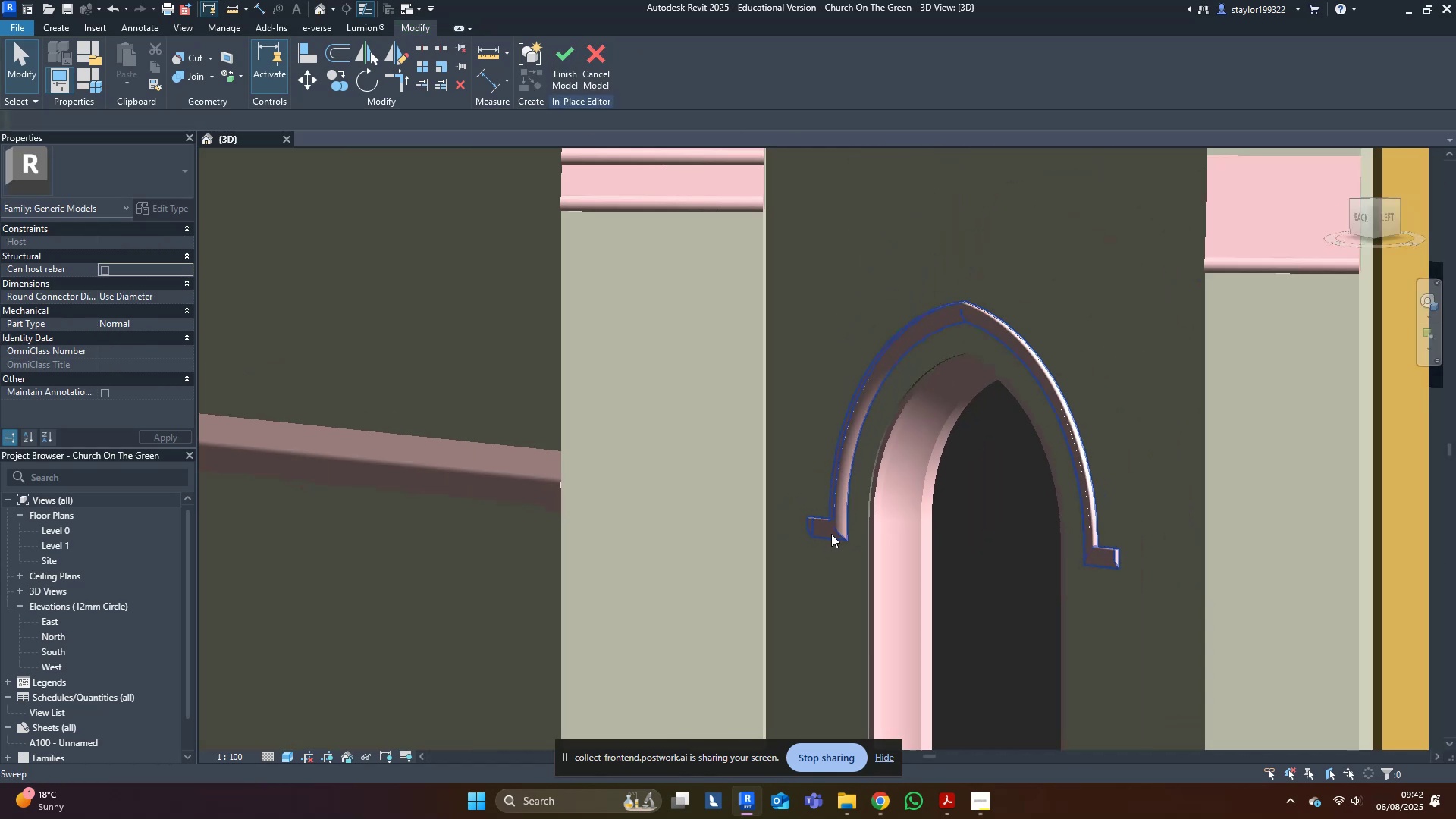 
hold_key(key=ShiftLeft, duration=0.54)
 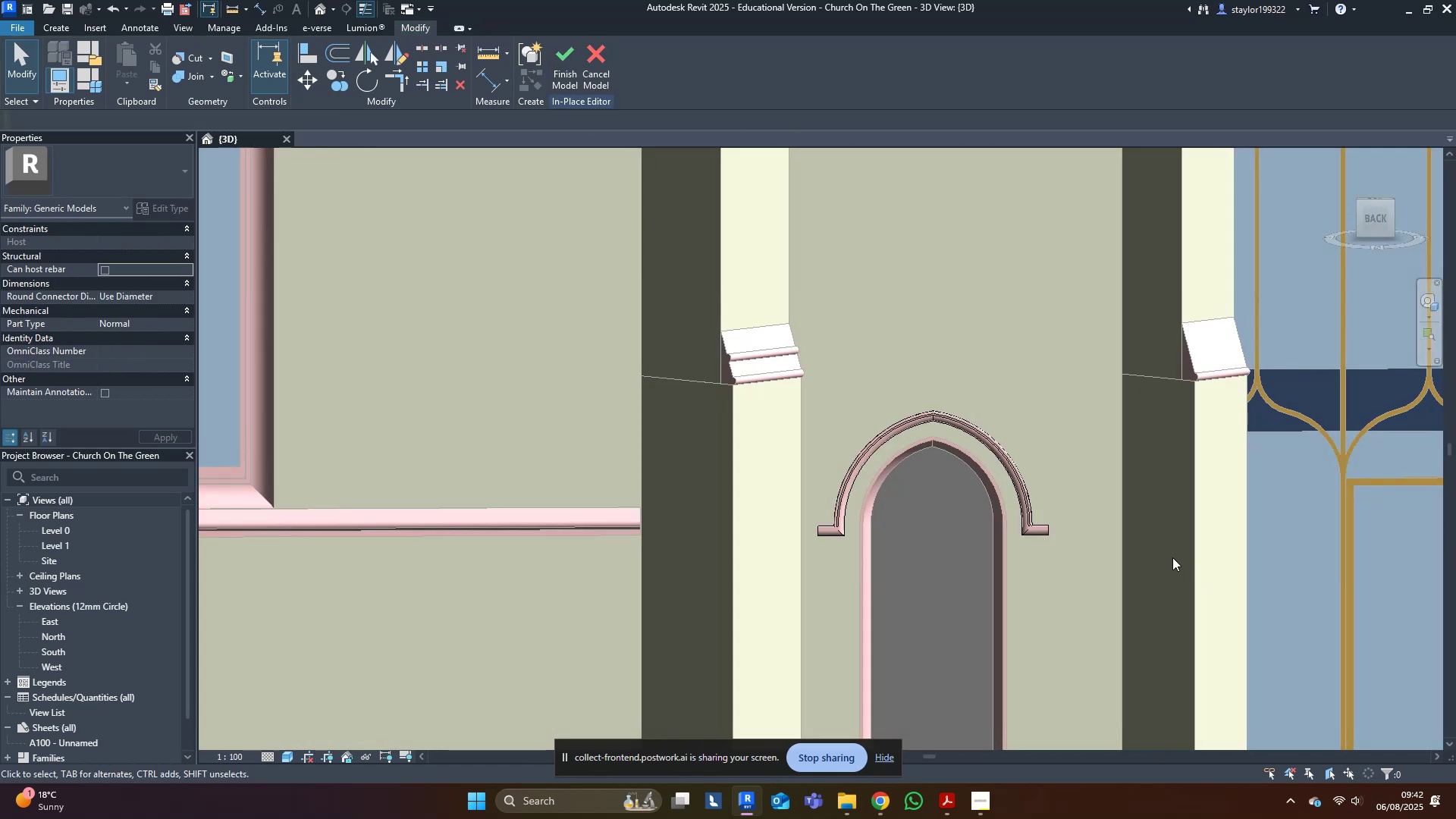 
scroll: coordinate [923, 555], scroll_direction: up, amount: 5.0
 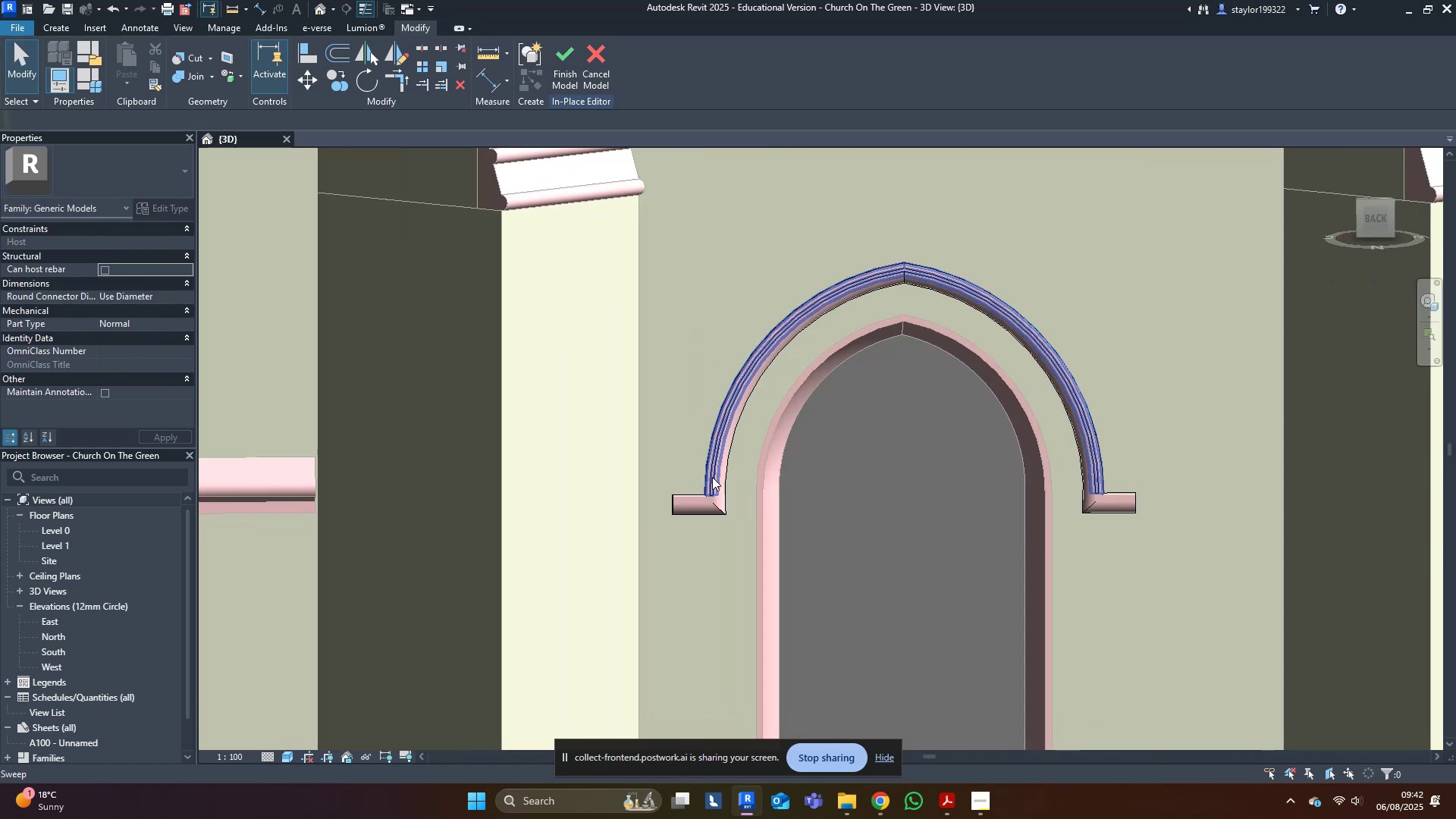 
double_click([711, 477])
 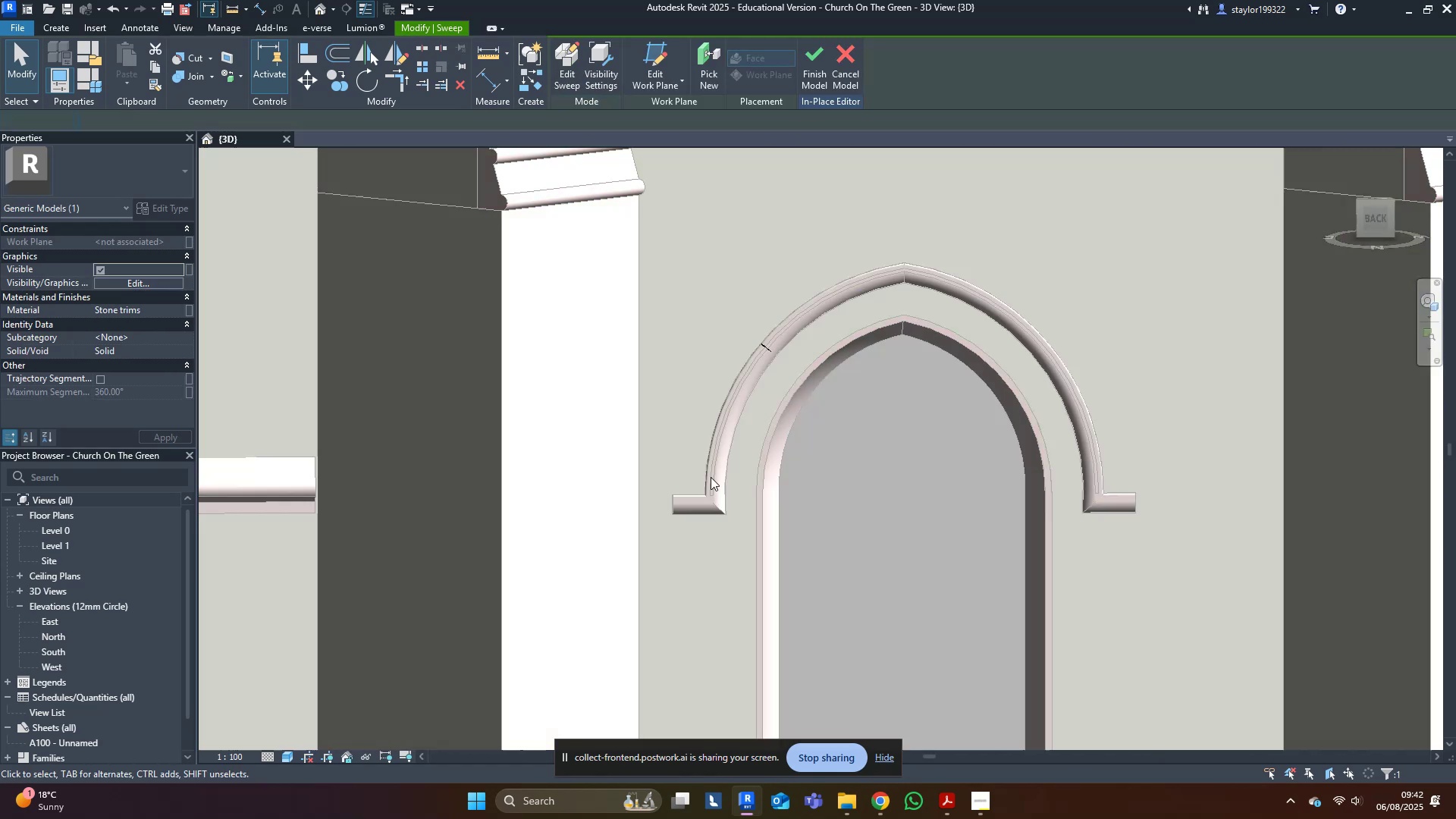 
double_click([711, 477])
 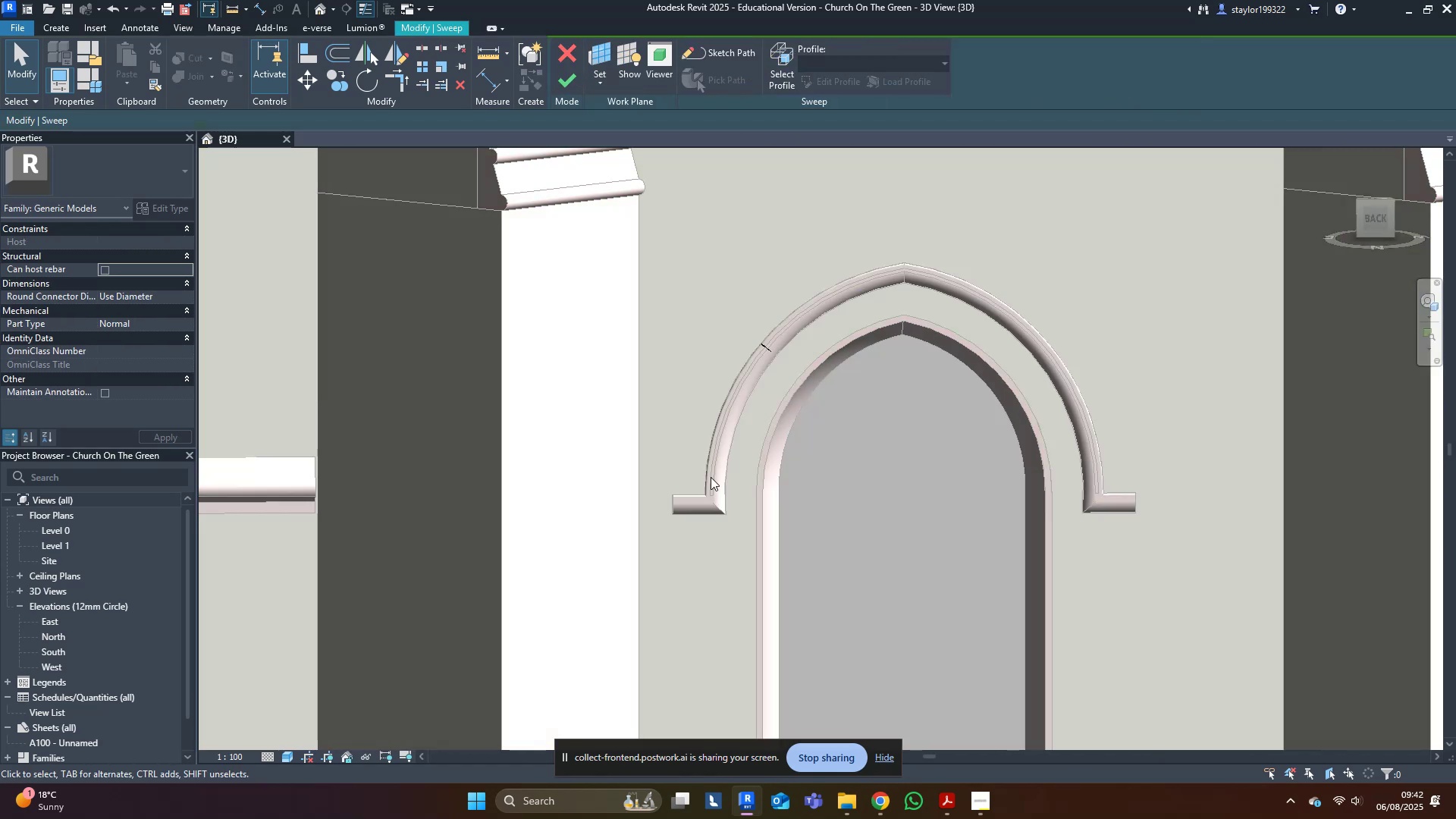 
triple_click([711, 477])
 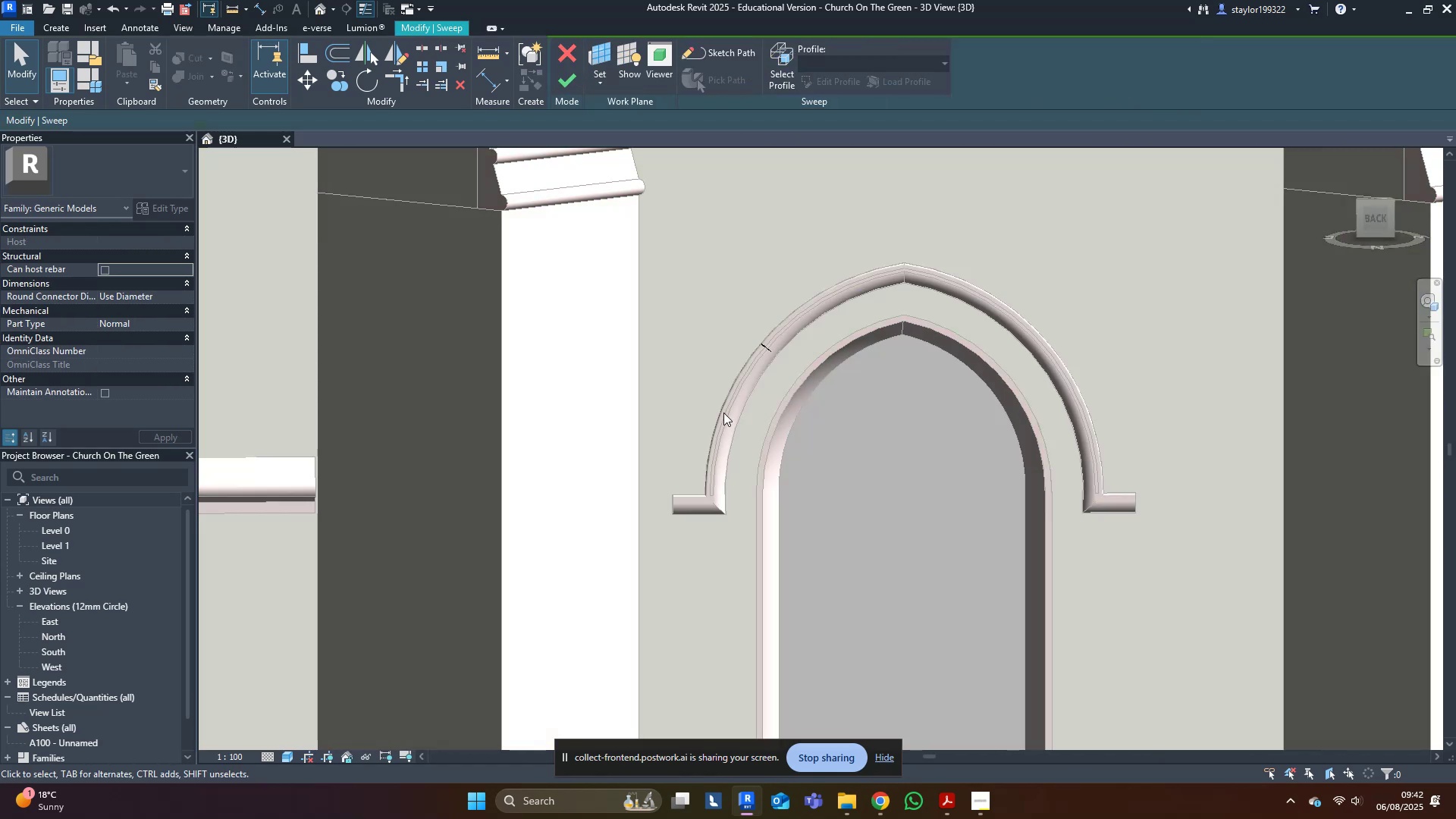 
triple_click([723, 409])
 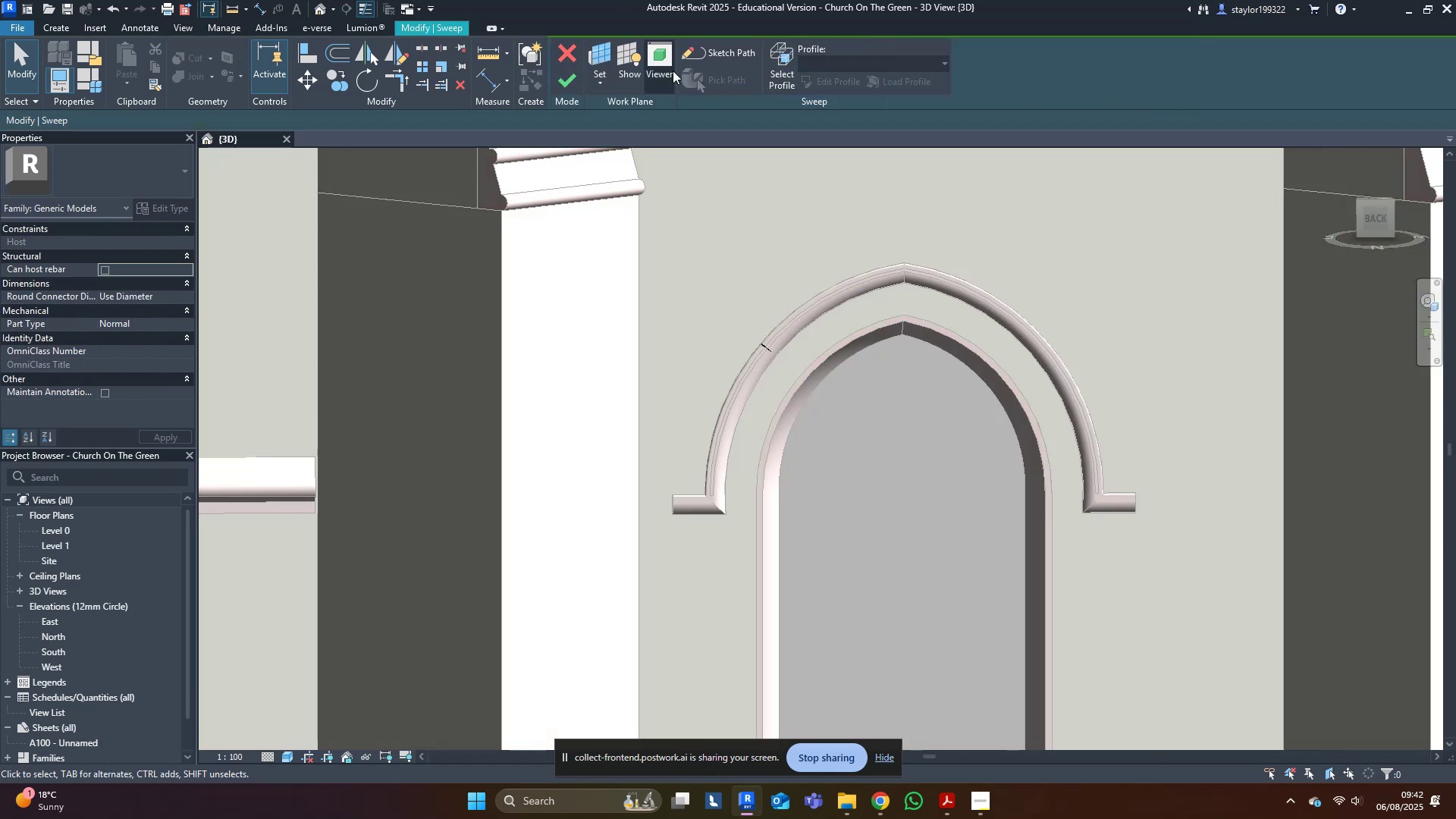 
left_click([733, 57])
 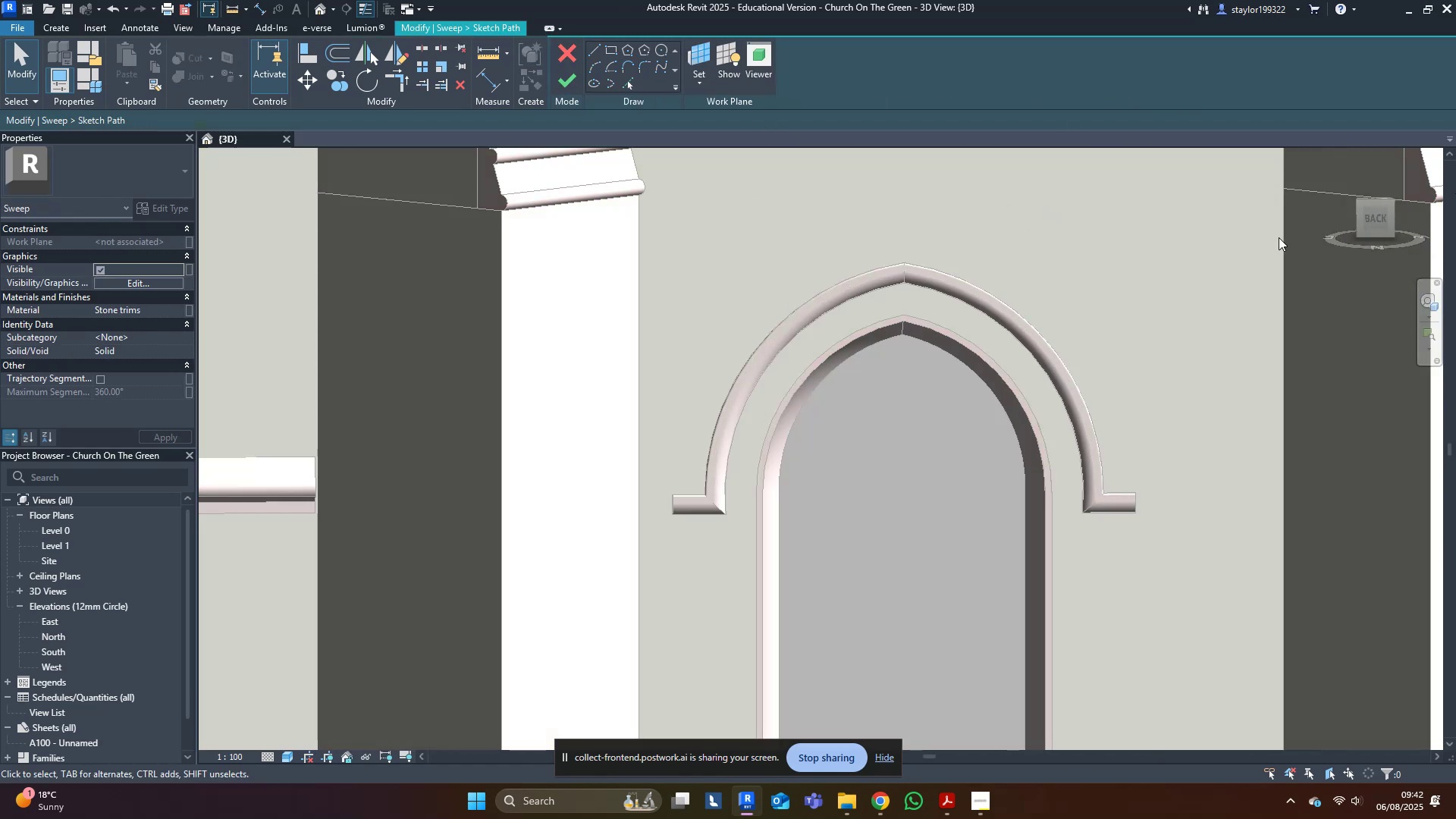 
left_click([1369, 215])
 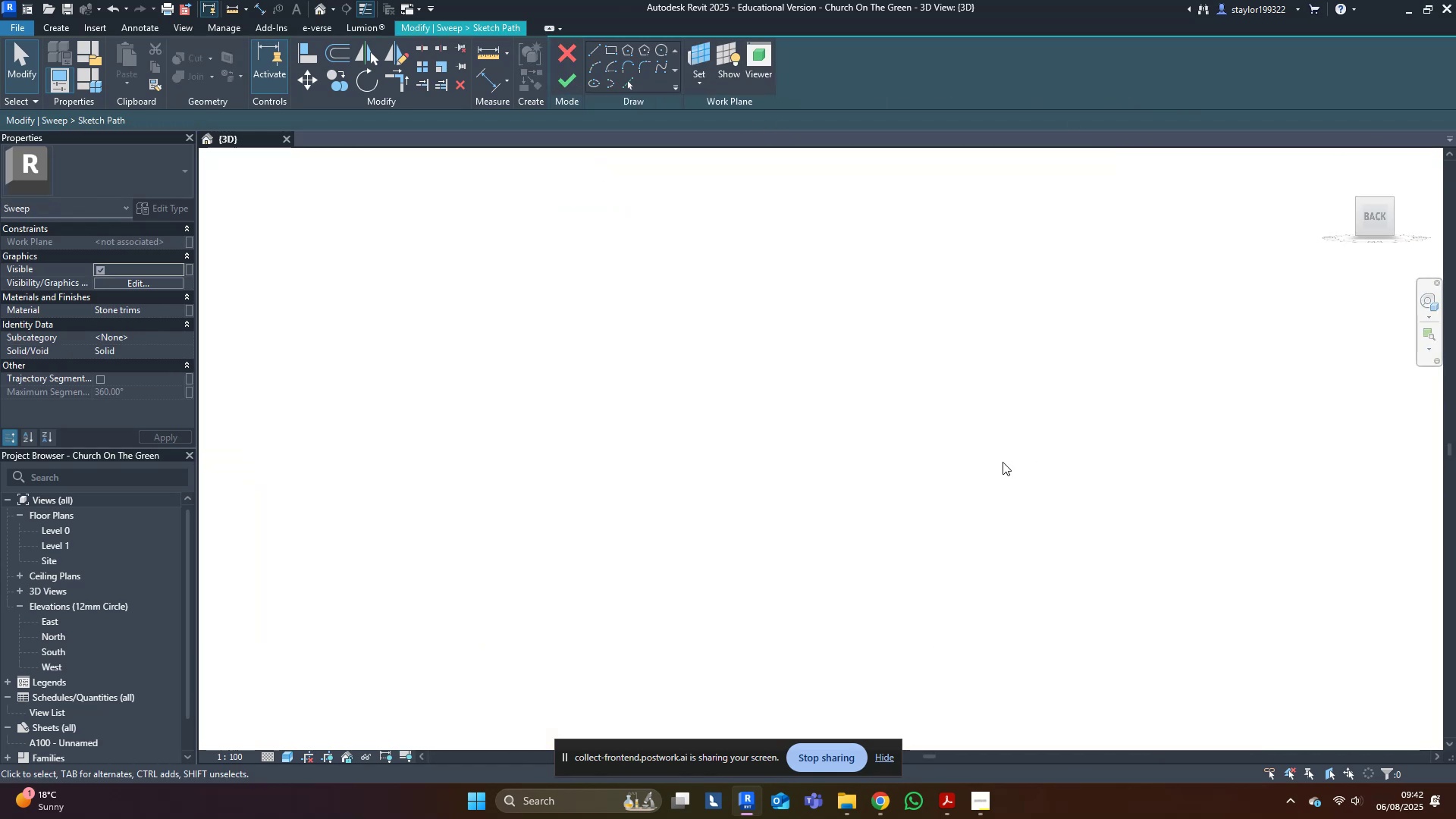 
scroll: coordinate [1053, 583], scroll_direction: up, amount: 23.0
 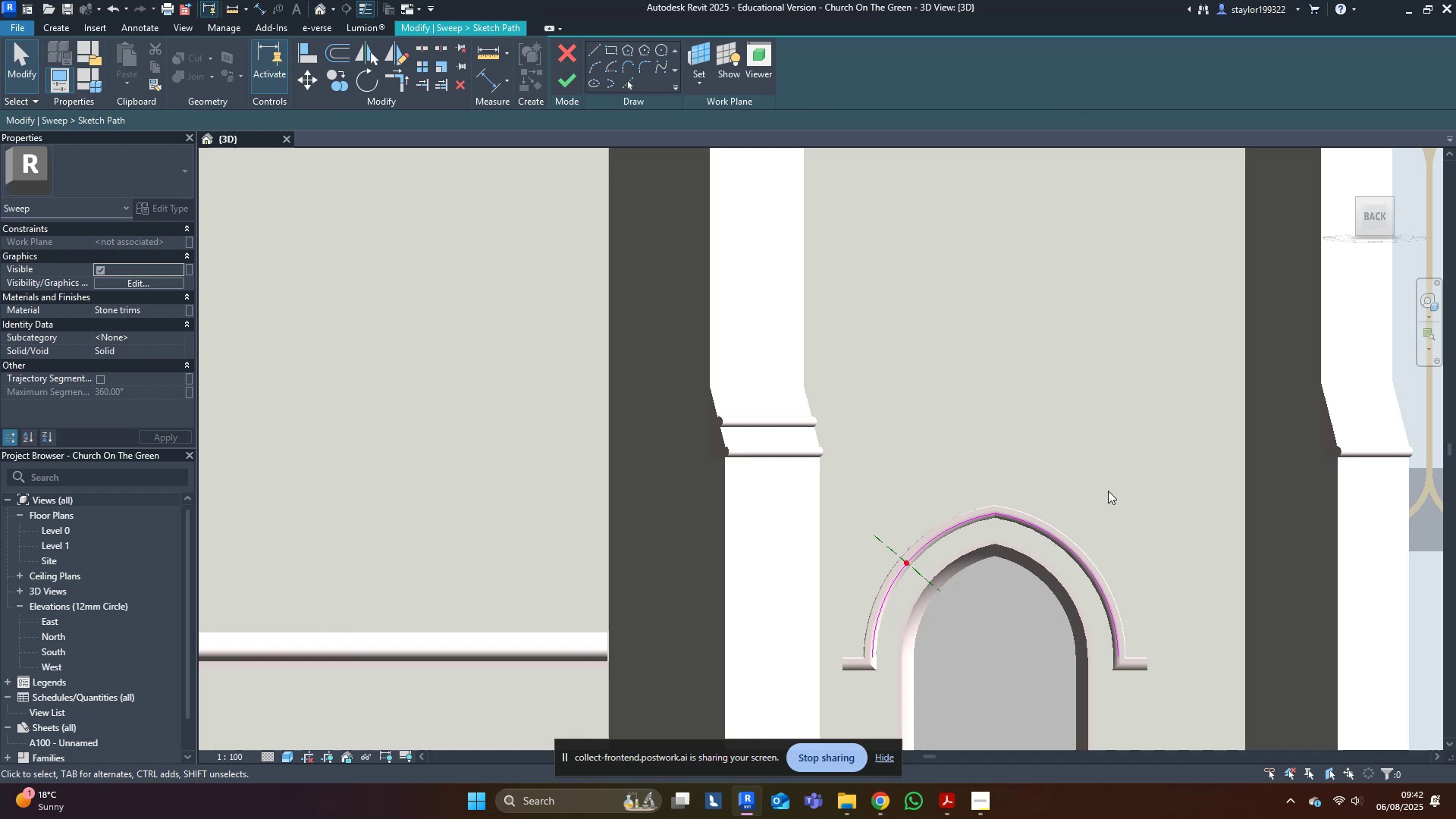 
left_click_drag(start_coordinate=[1141, 442], to_coordinate=[936, 532])
 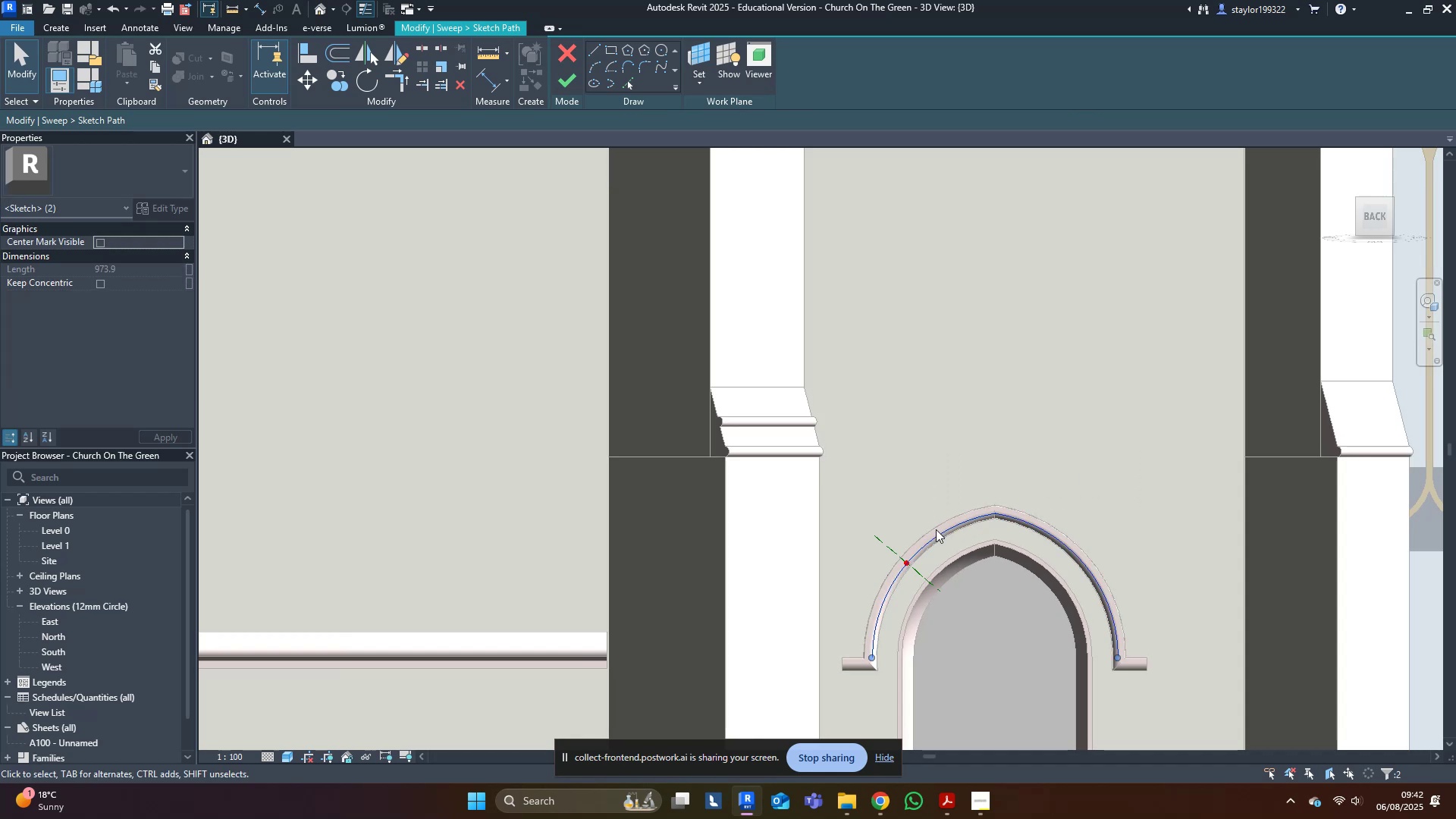 
key(Delete)
 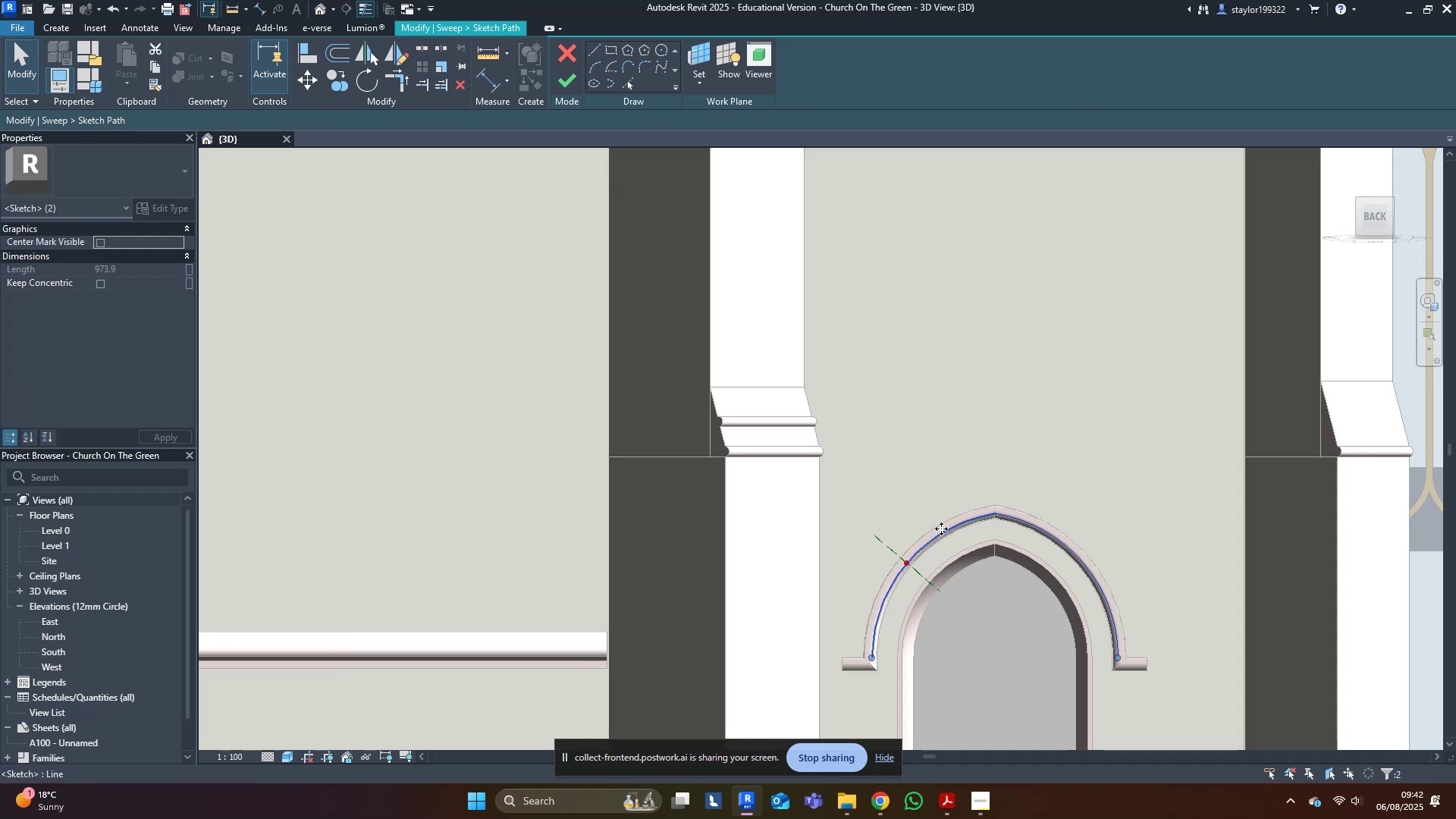 
scroll: coordinate [988, 550], scroll_direction: up, amount: 6.0
 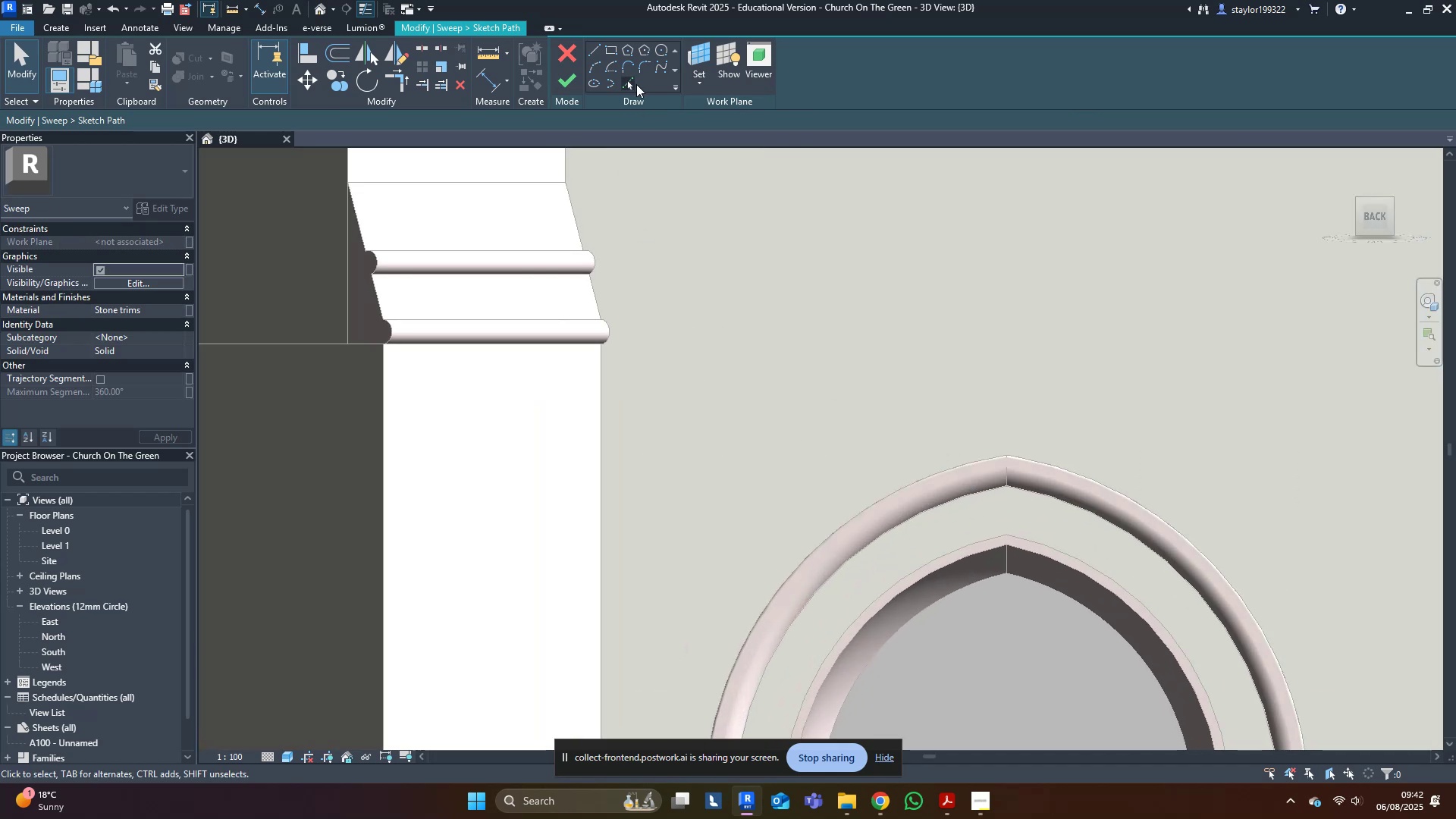 
left_click([626, 83])
 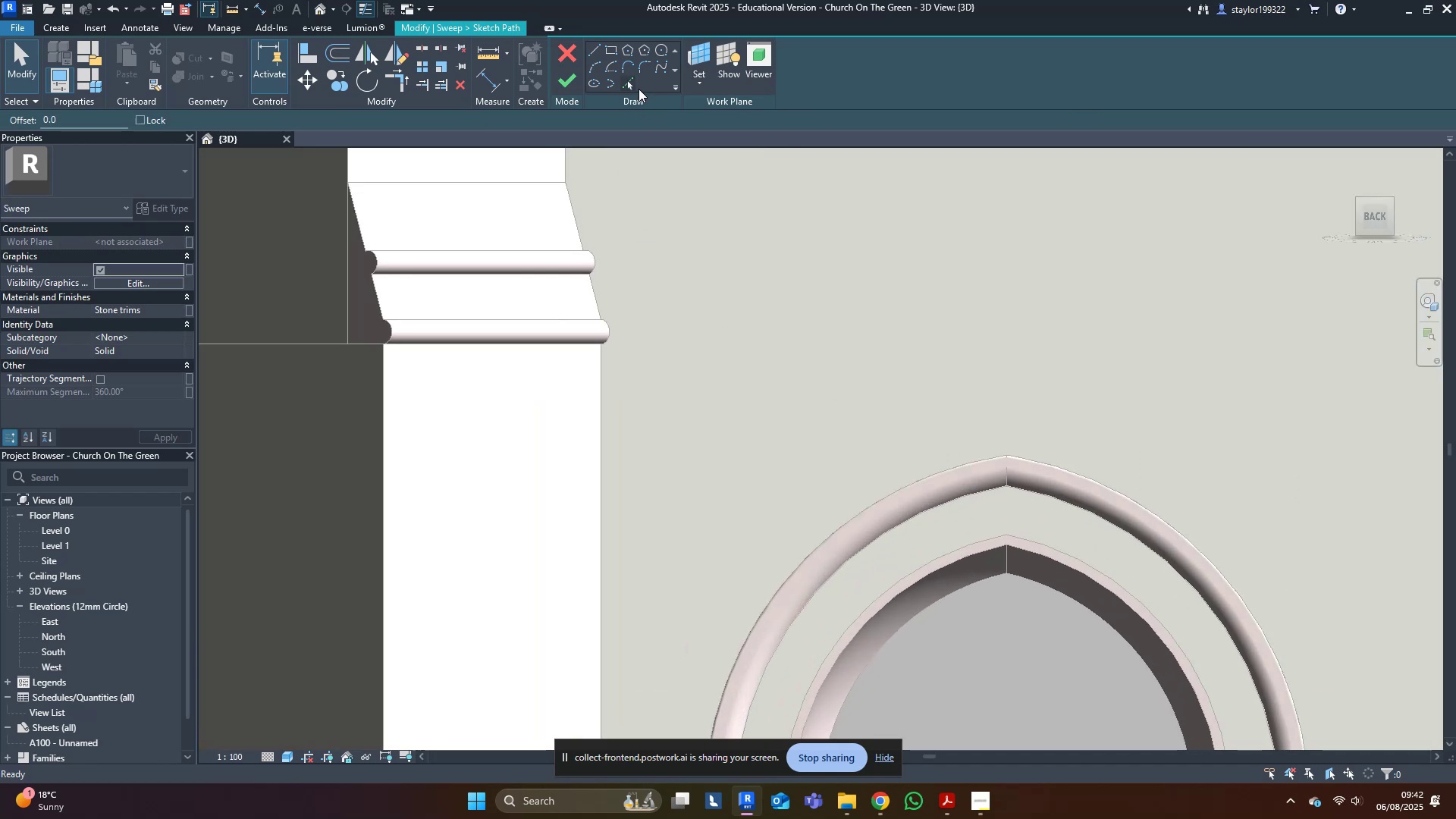 
scroll: coordinate [1054, 504], scroll_direction: up, amount: 4.0
 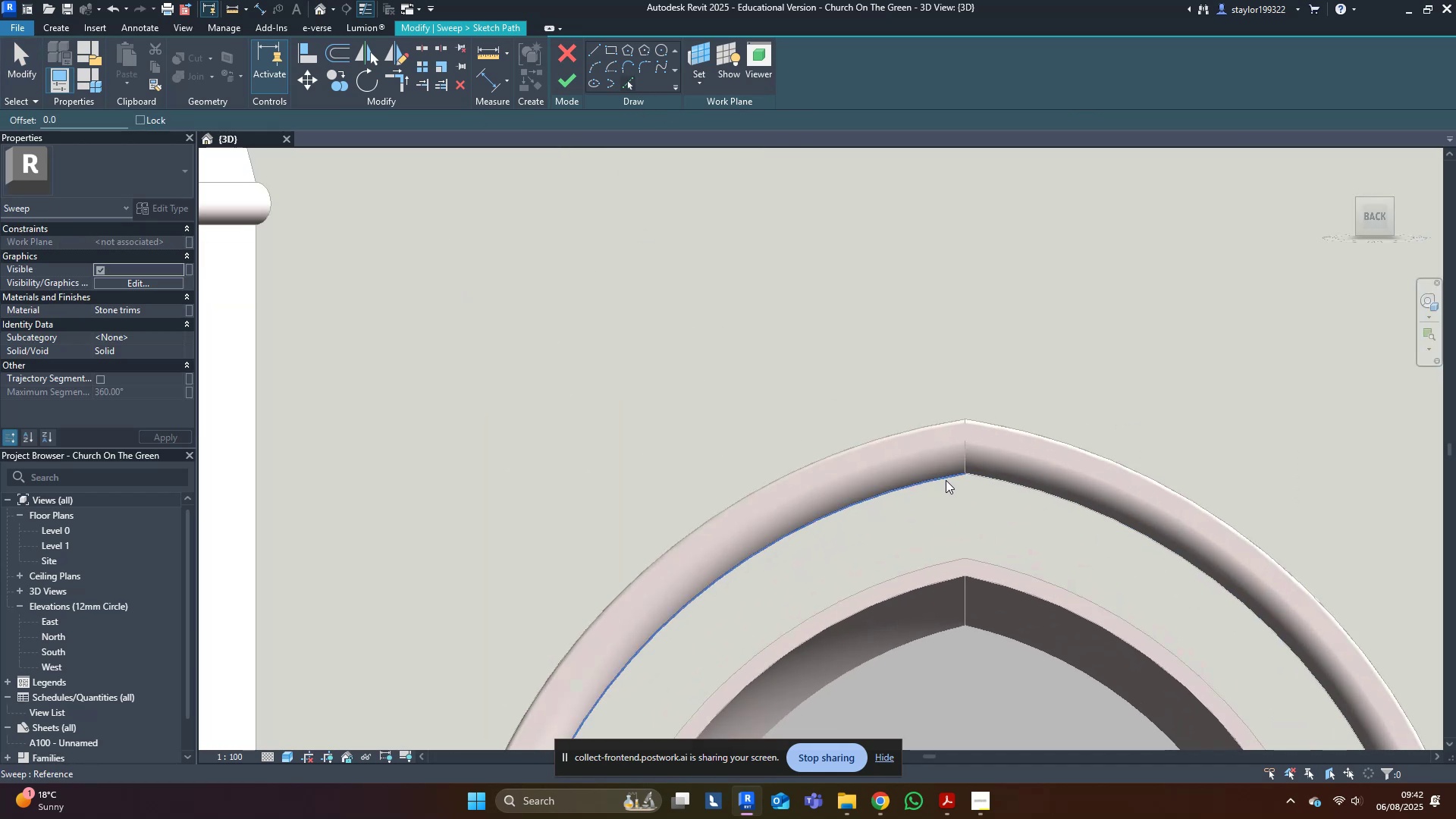 
left_click([943, 477])
 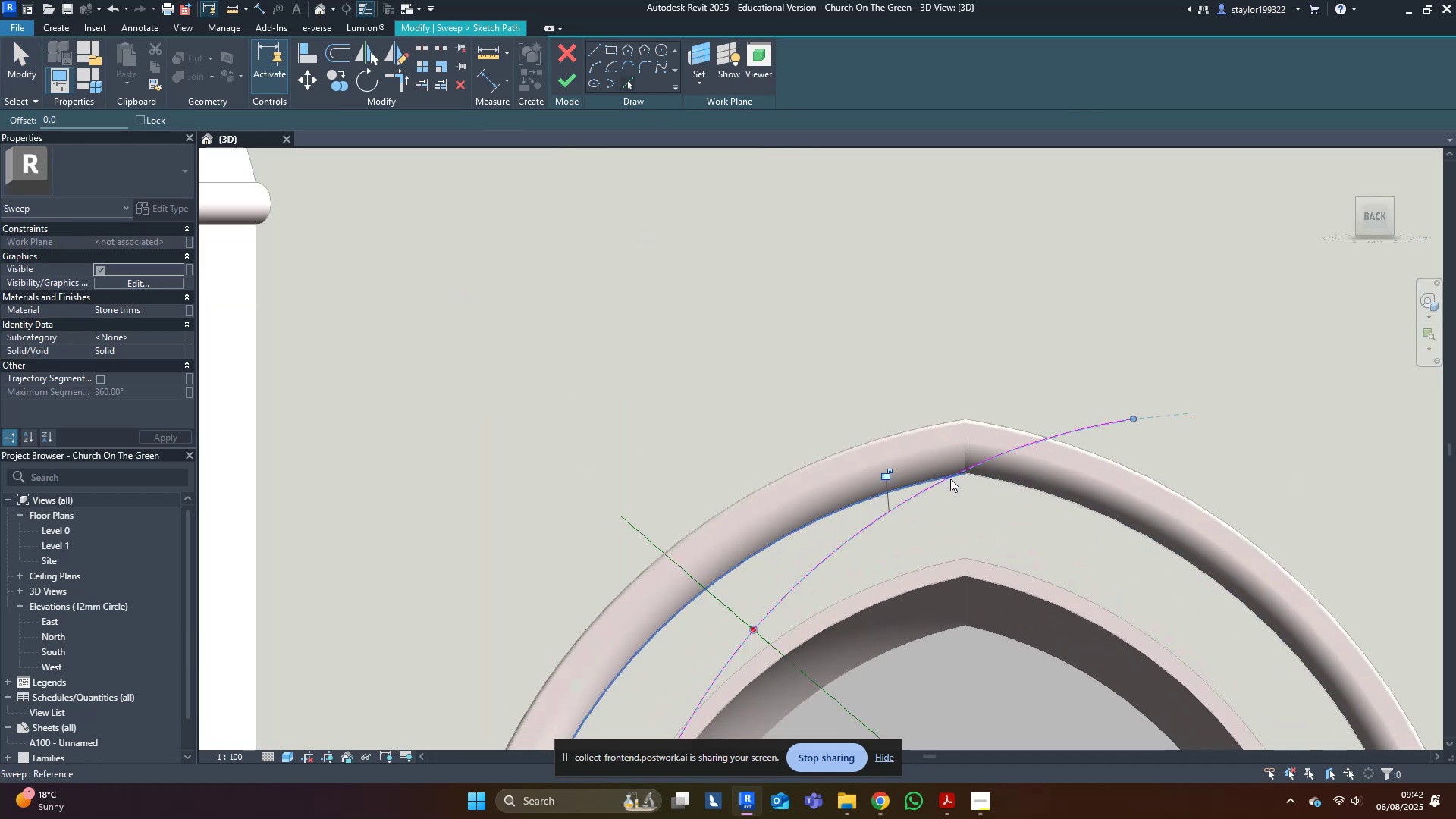 
key(Control+ControlLeft)
 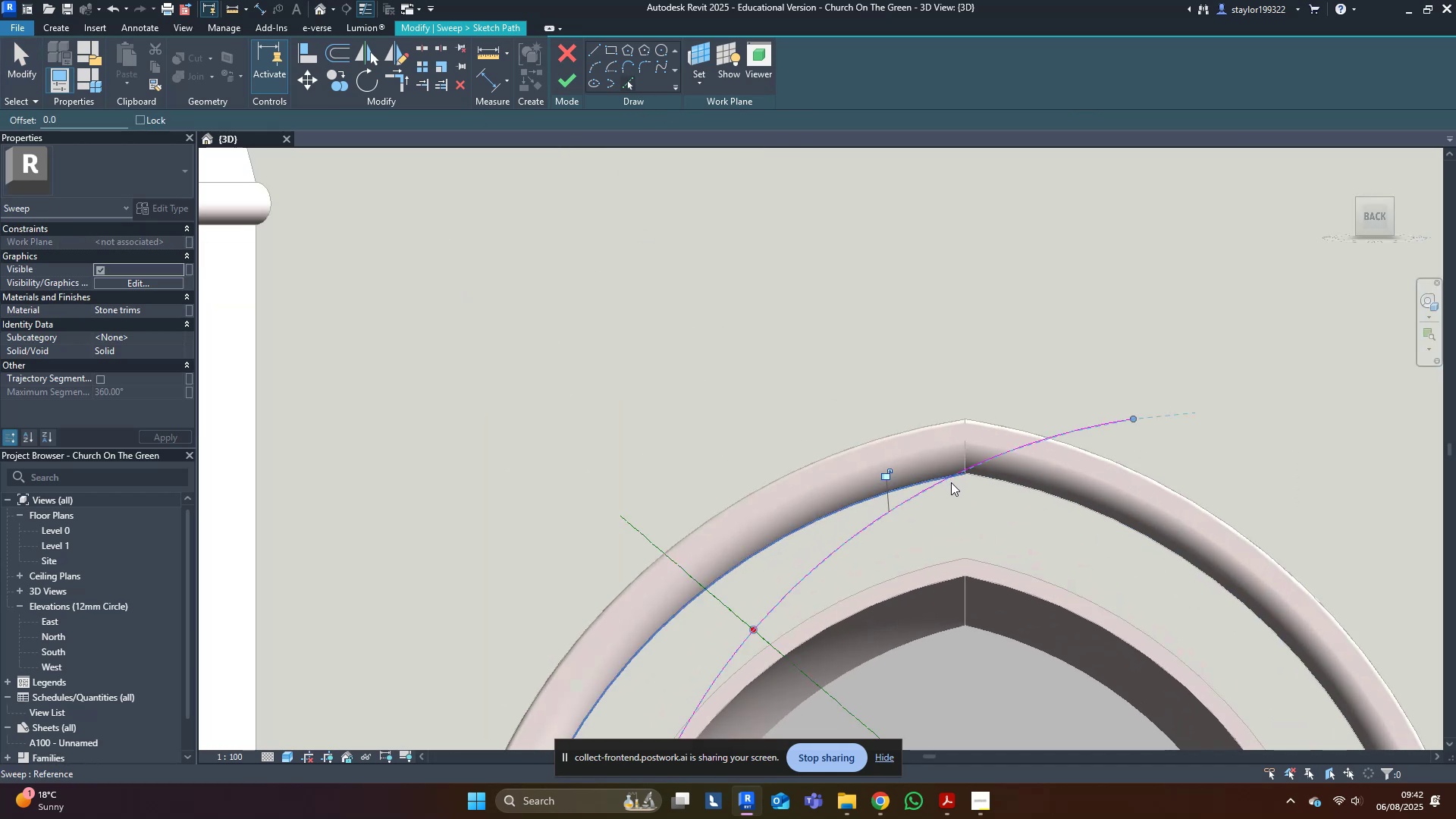 
key(Control+Z)
 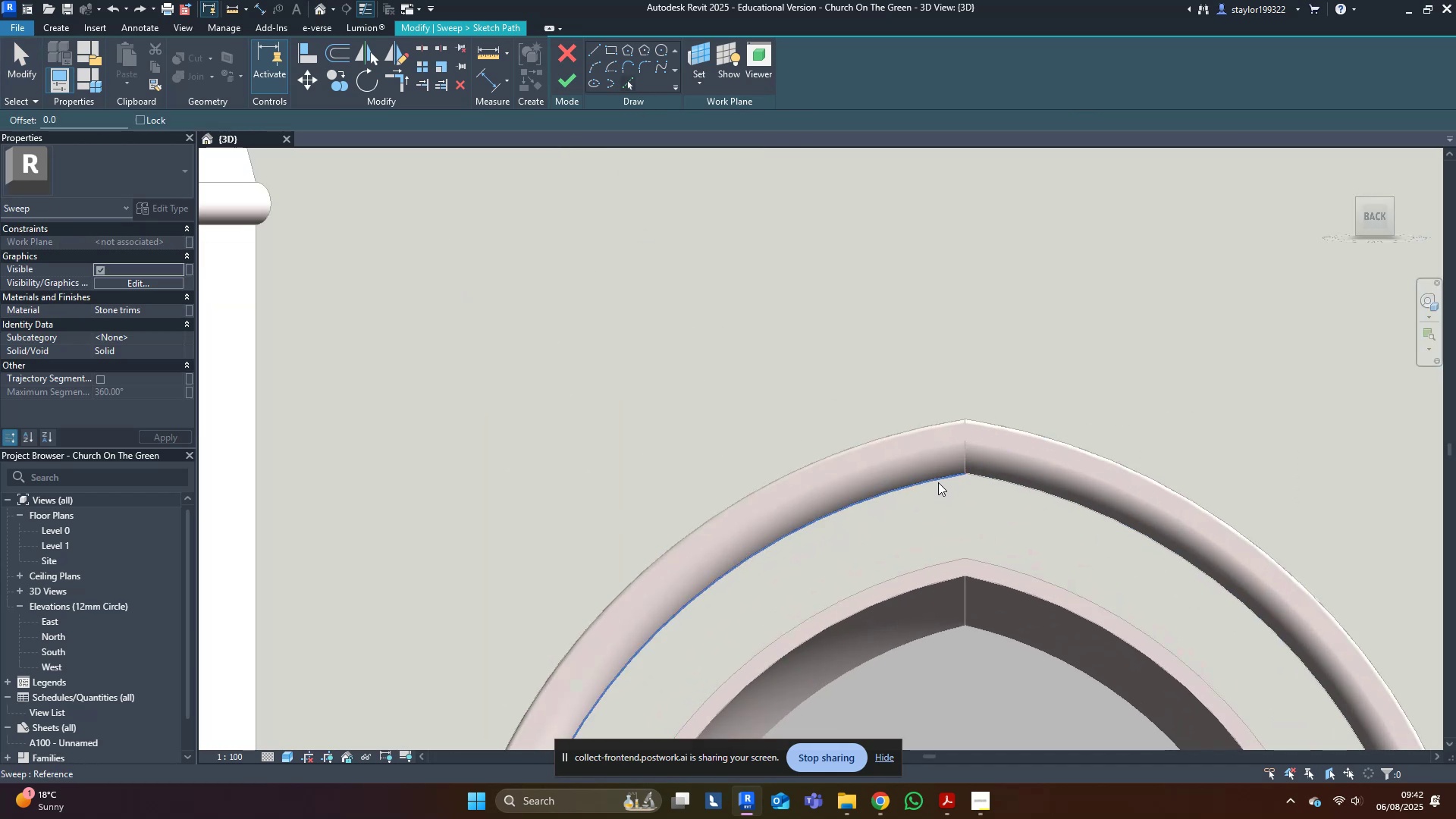 
left_click([938, 482])
 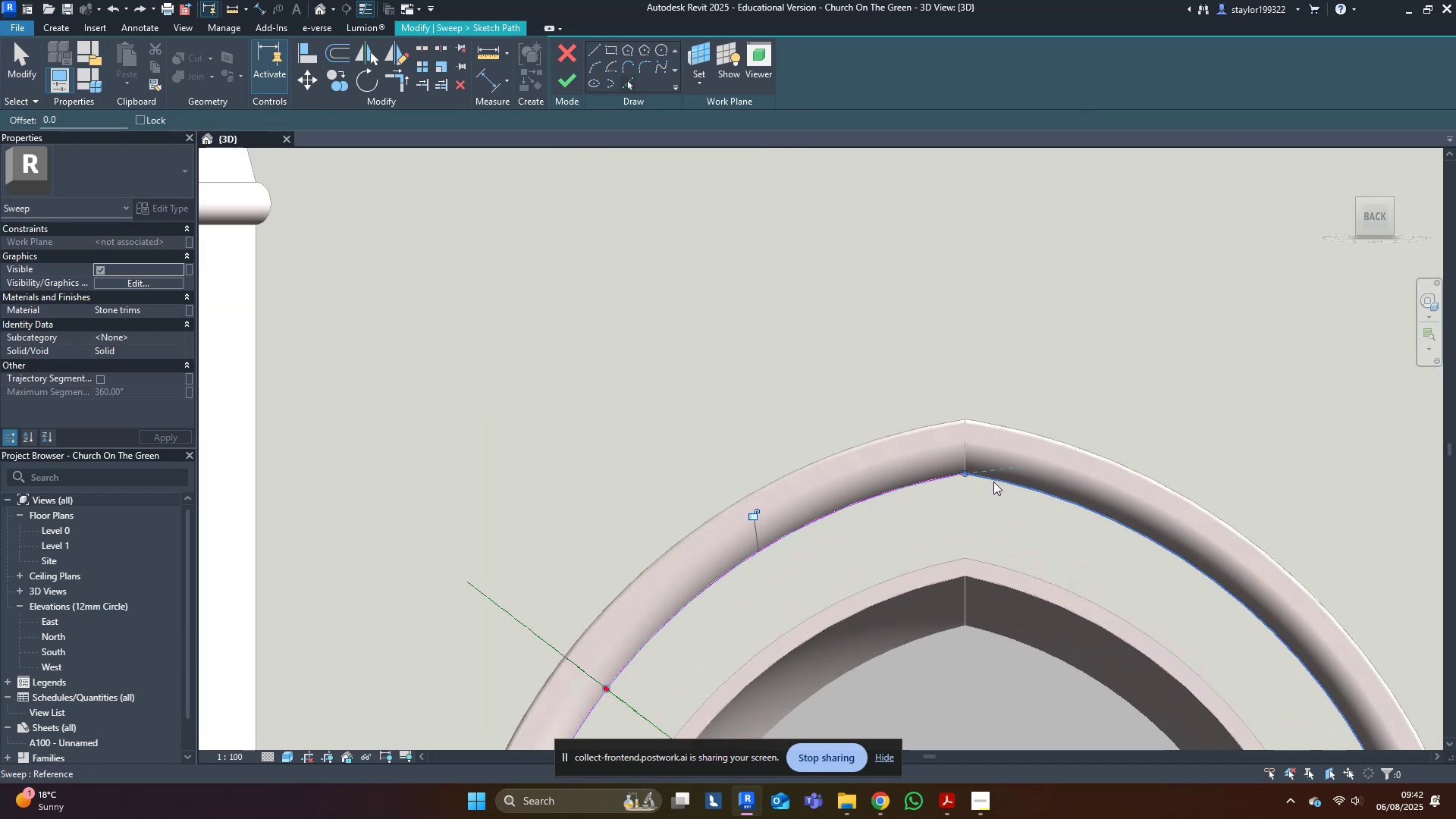 
left_click([994, 482])
 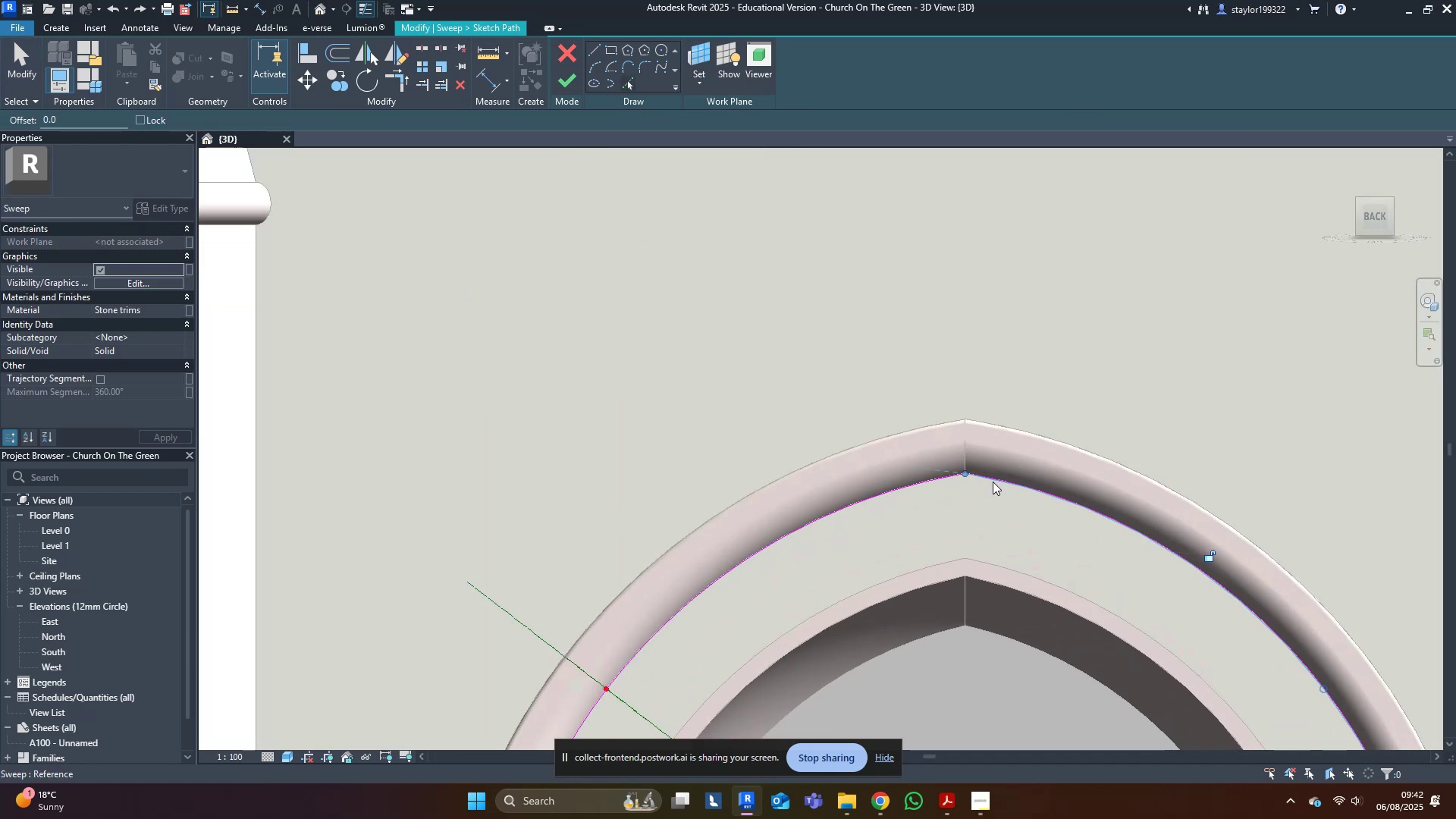 
scroll: coordinate [982, 488], scroll_direction: down, amount: 6.0
 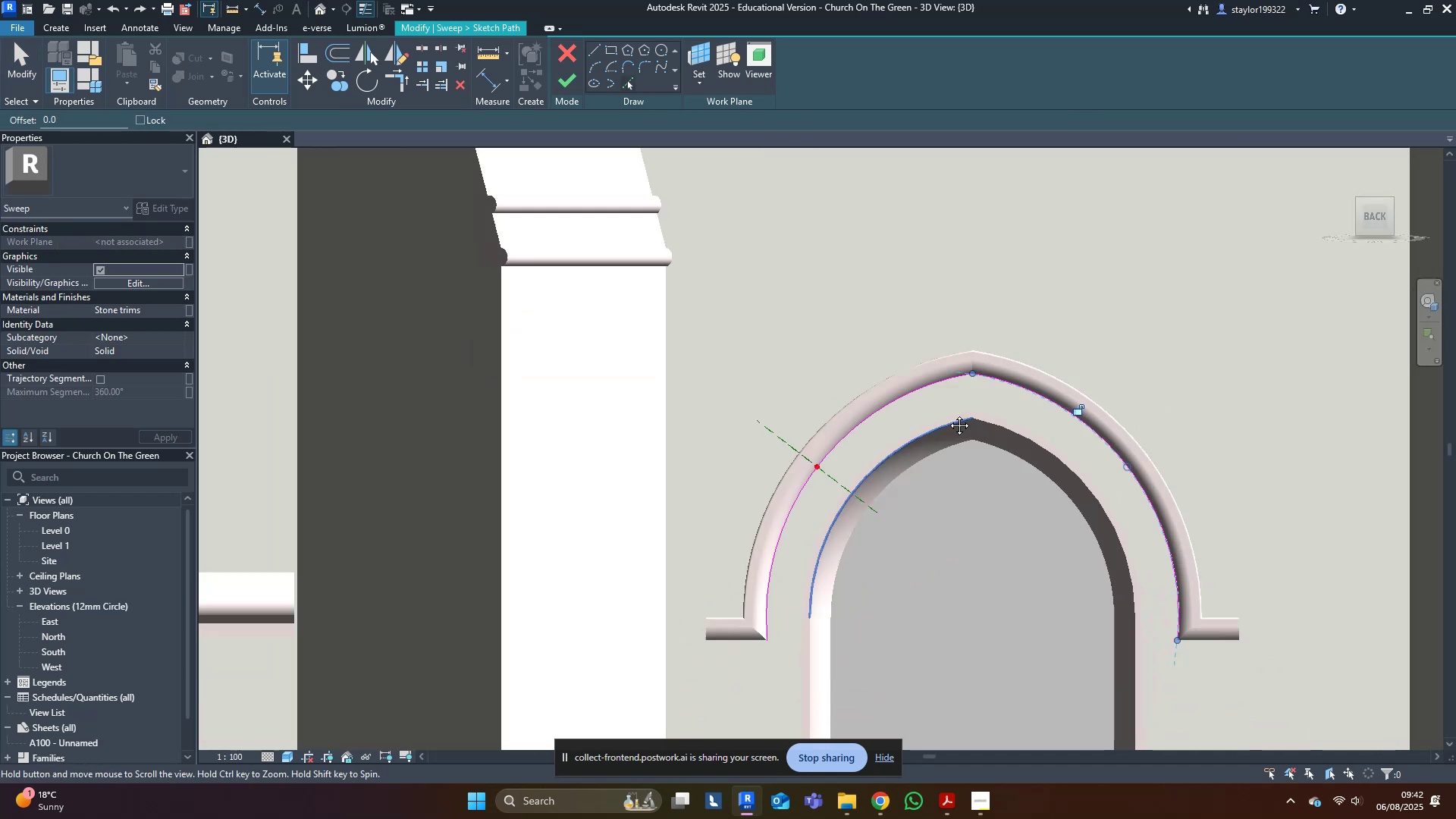 
key(Escape)
 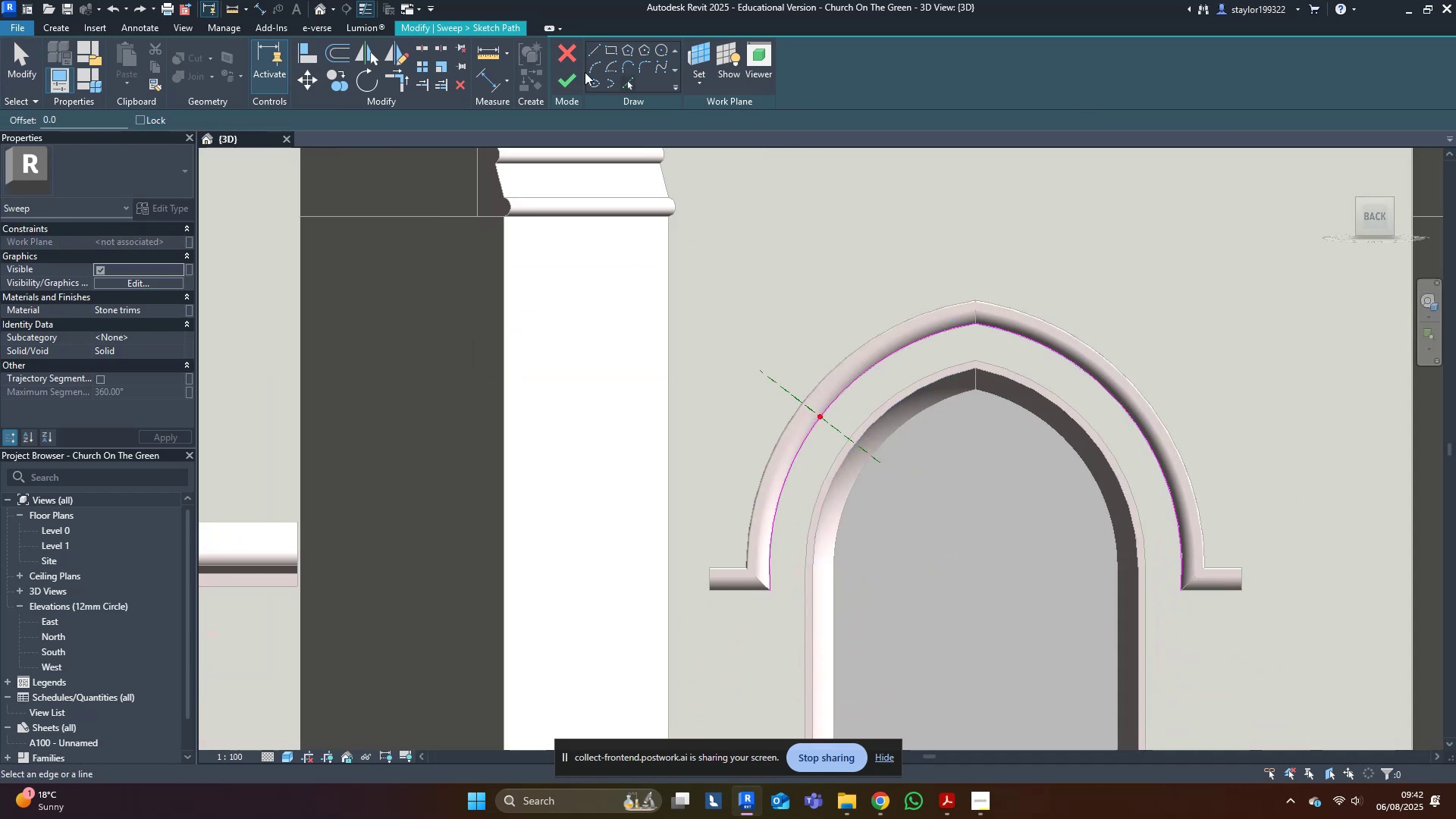 
left_click([566, 88])
 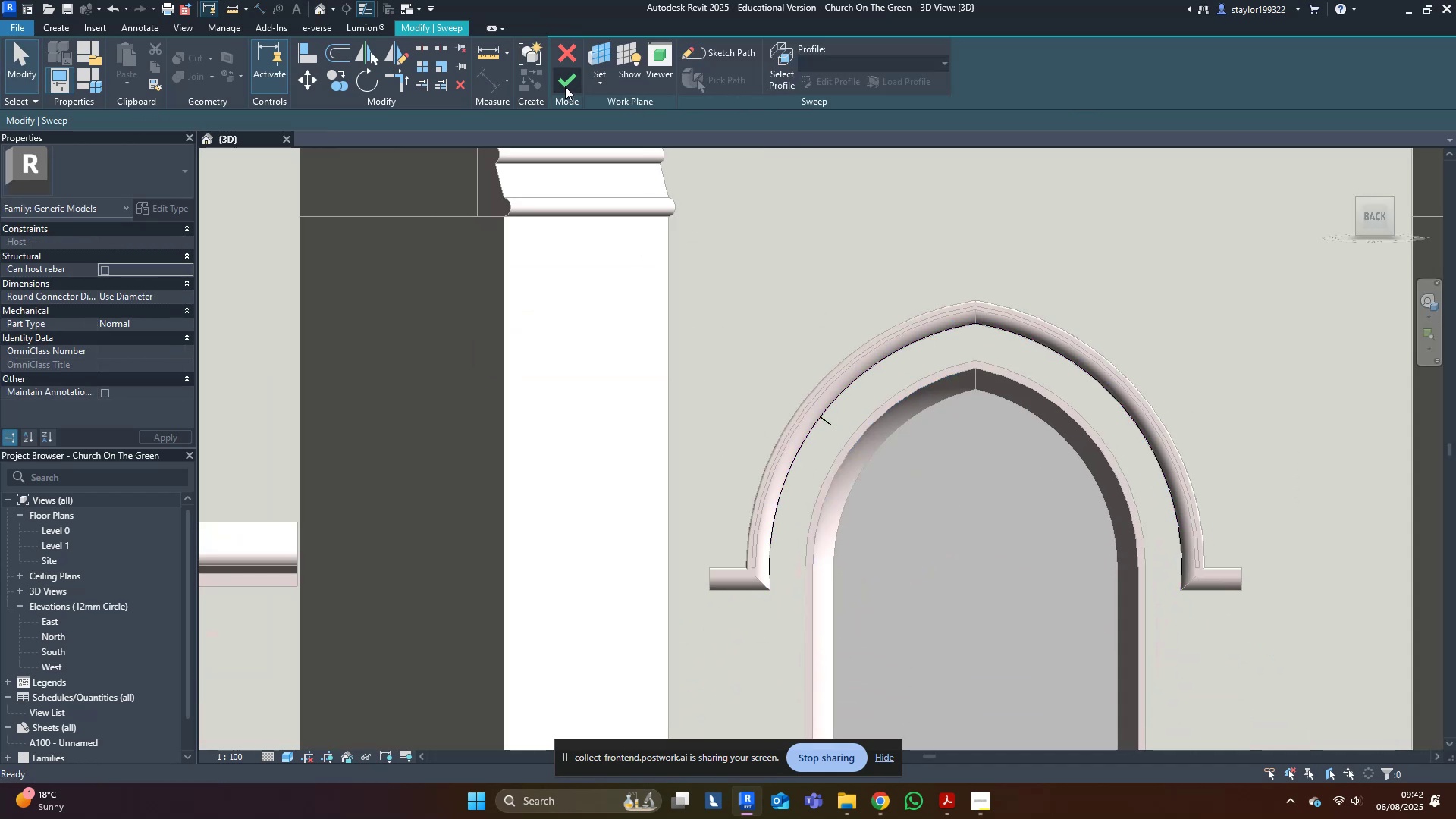 
double_click([565, 86])
 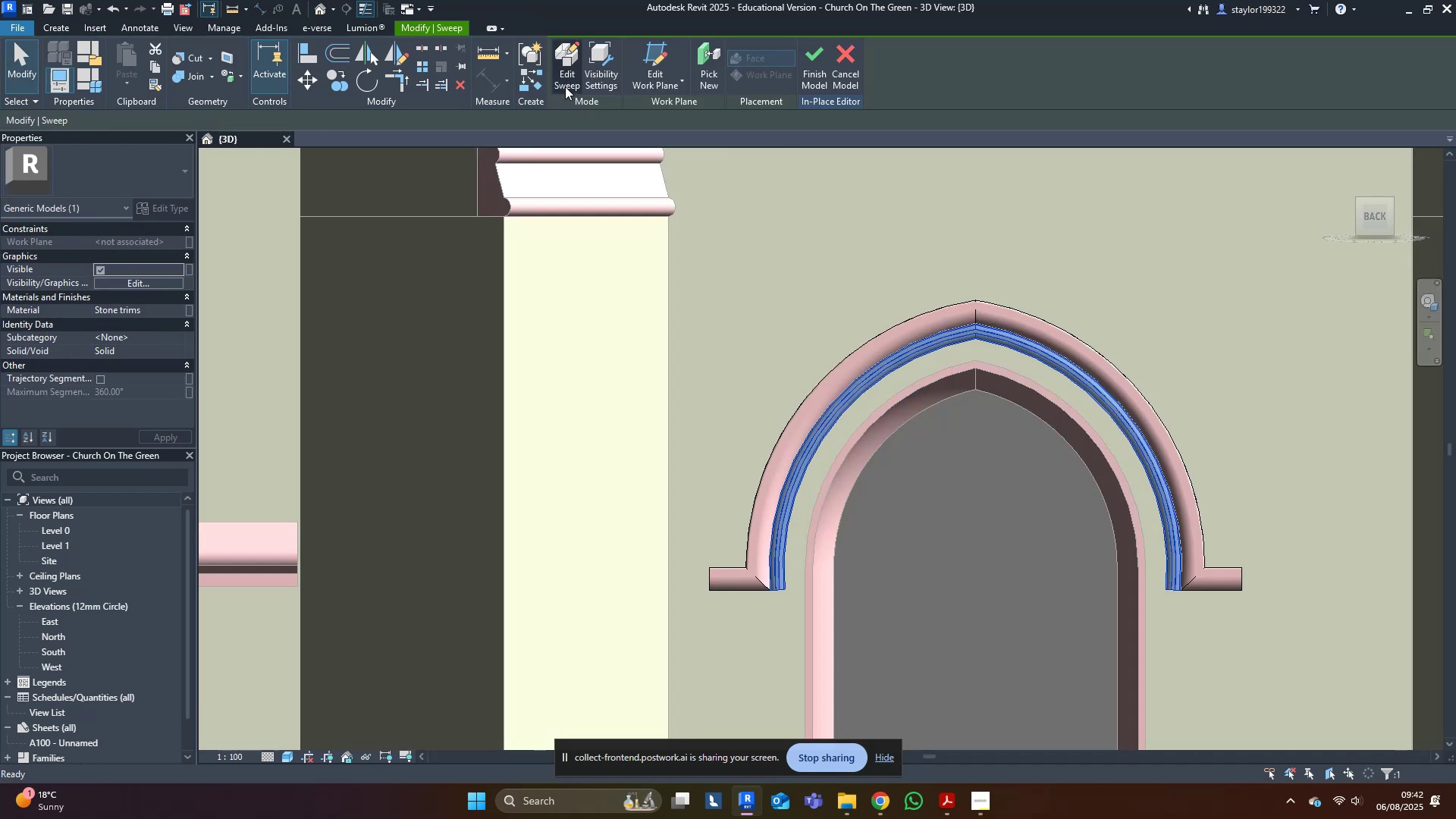 
key(Escape)
 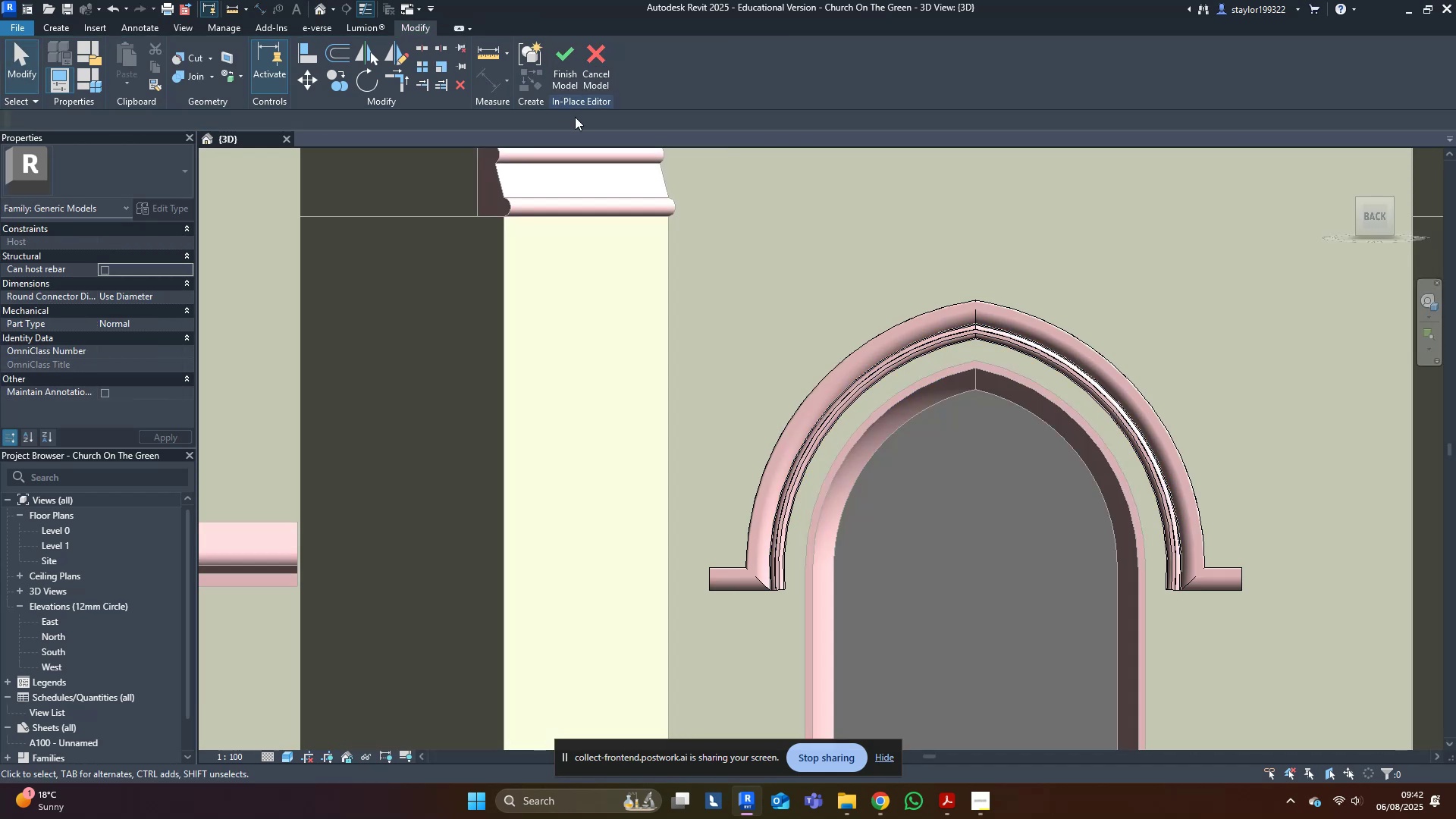 
scroll: coordinate [711, 355], scroll_direction: down, amount: 4.0
 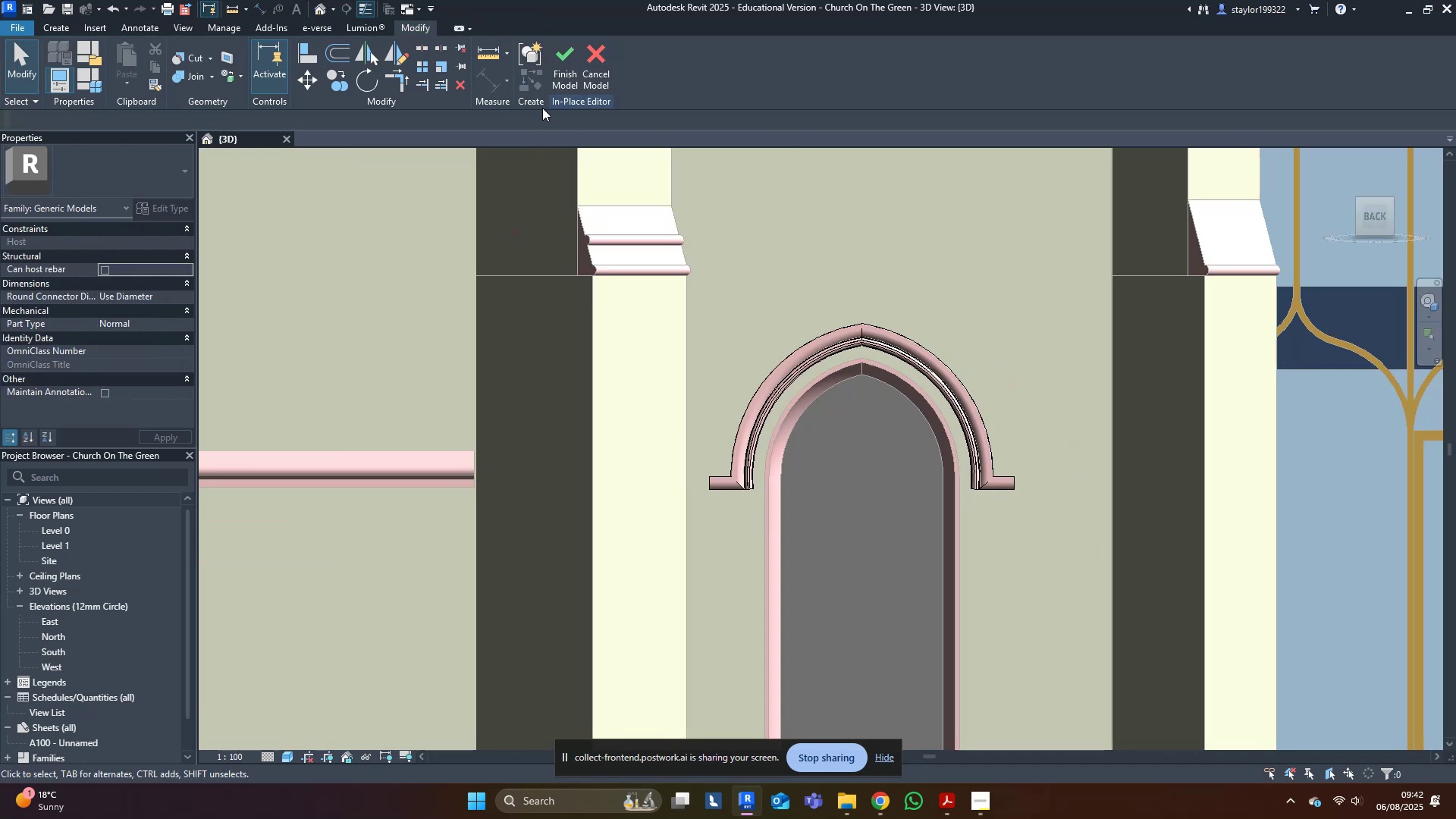 
left_click([561, 85])
 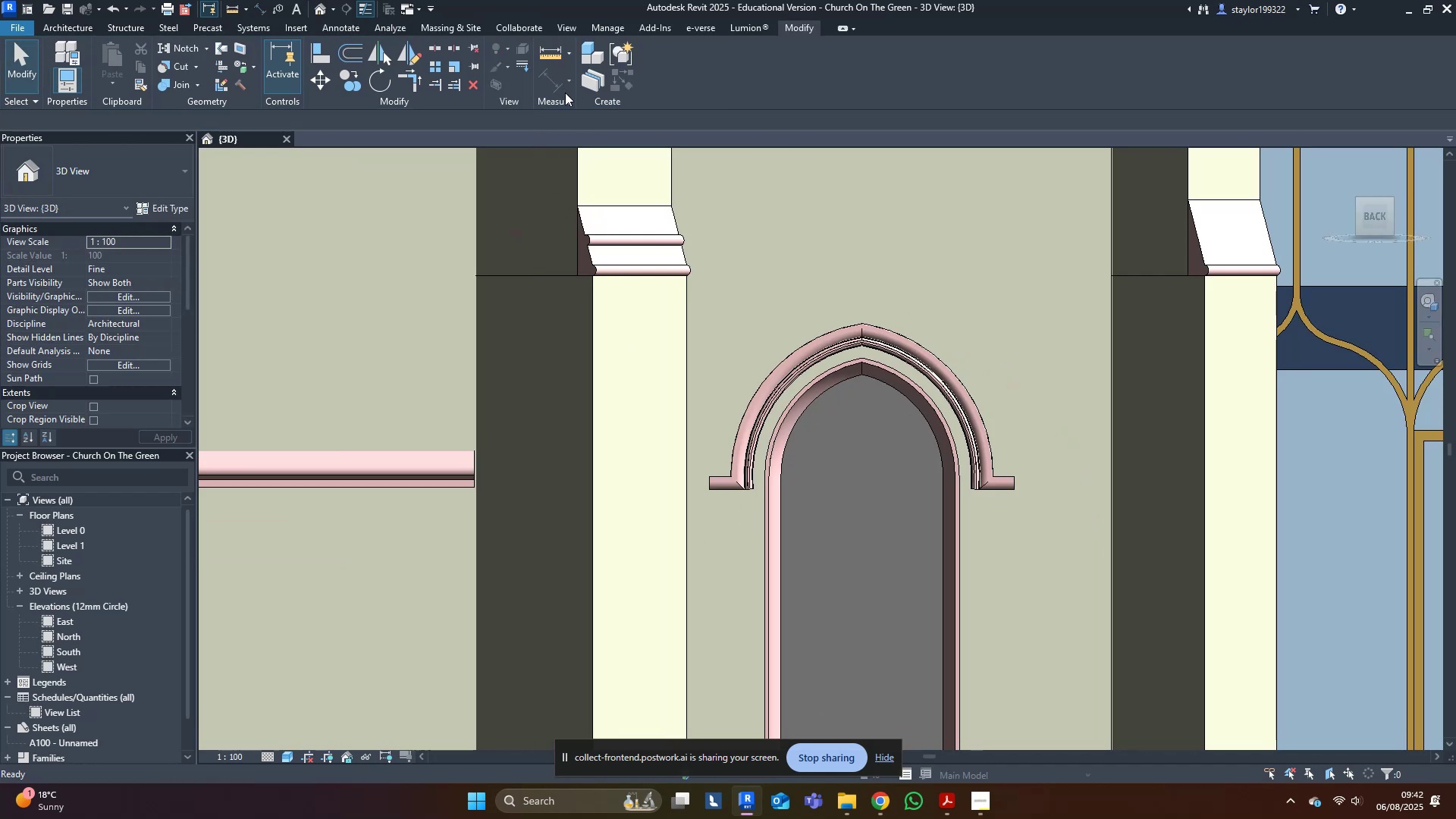 
scroll: coordinate [916, 581], scroll_direction: down, amount: 5.0
 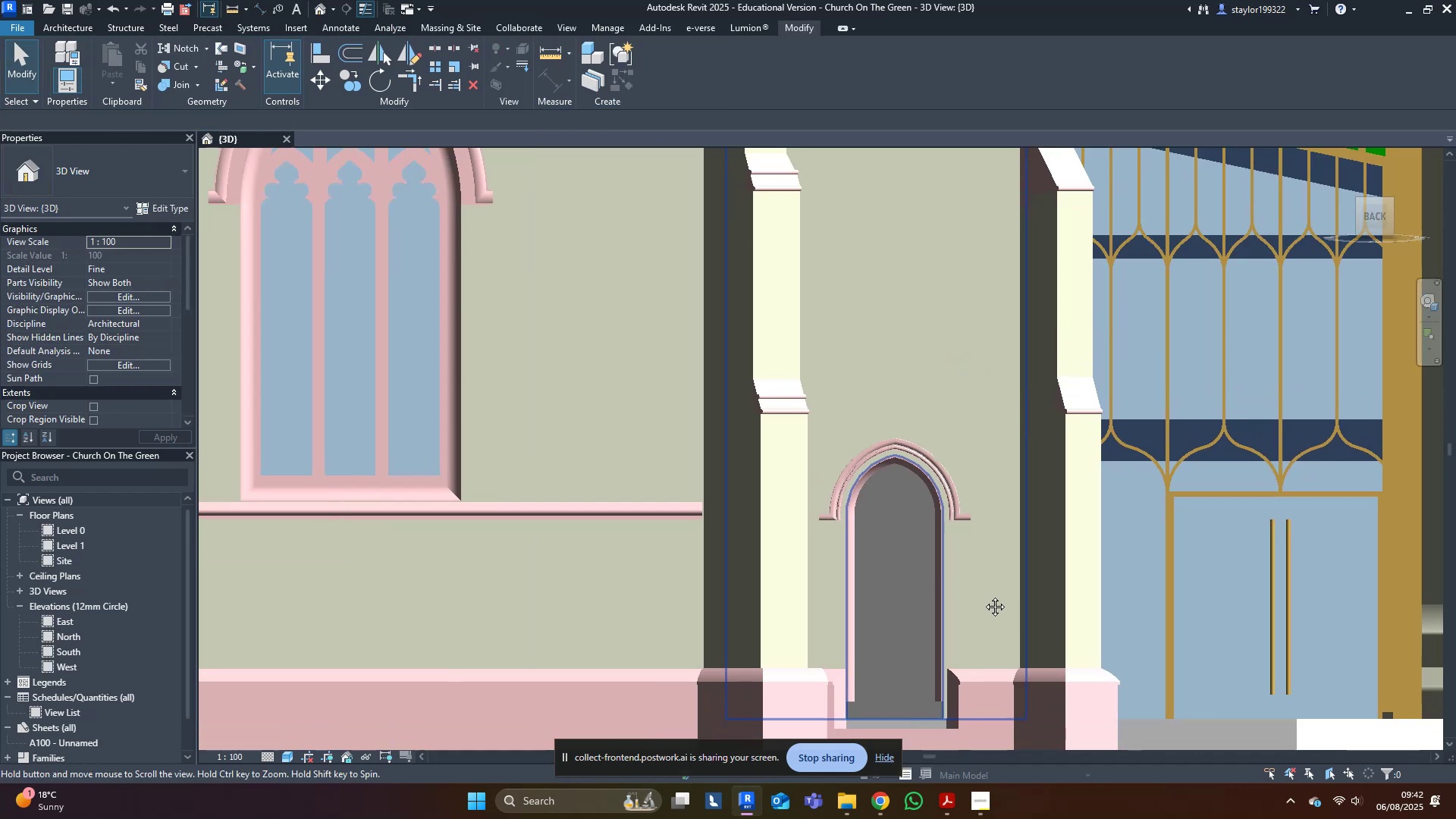 
key(Shift+ShiftLeft)
 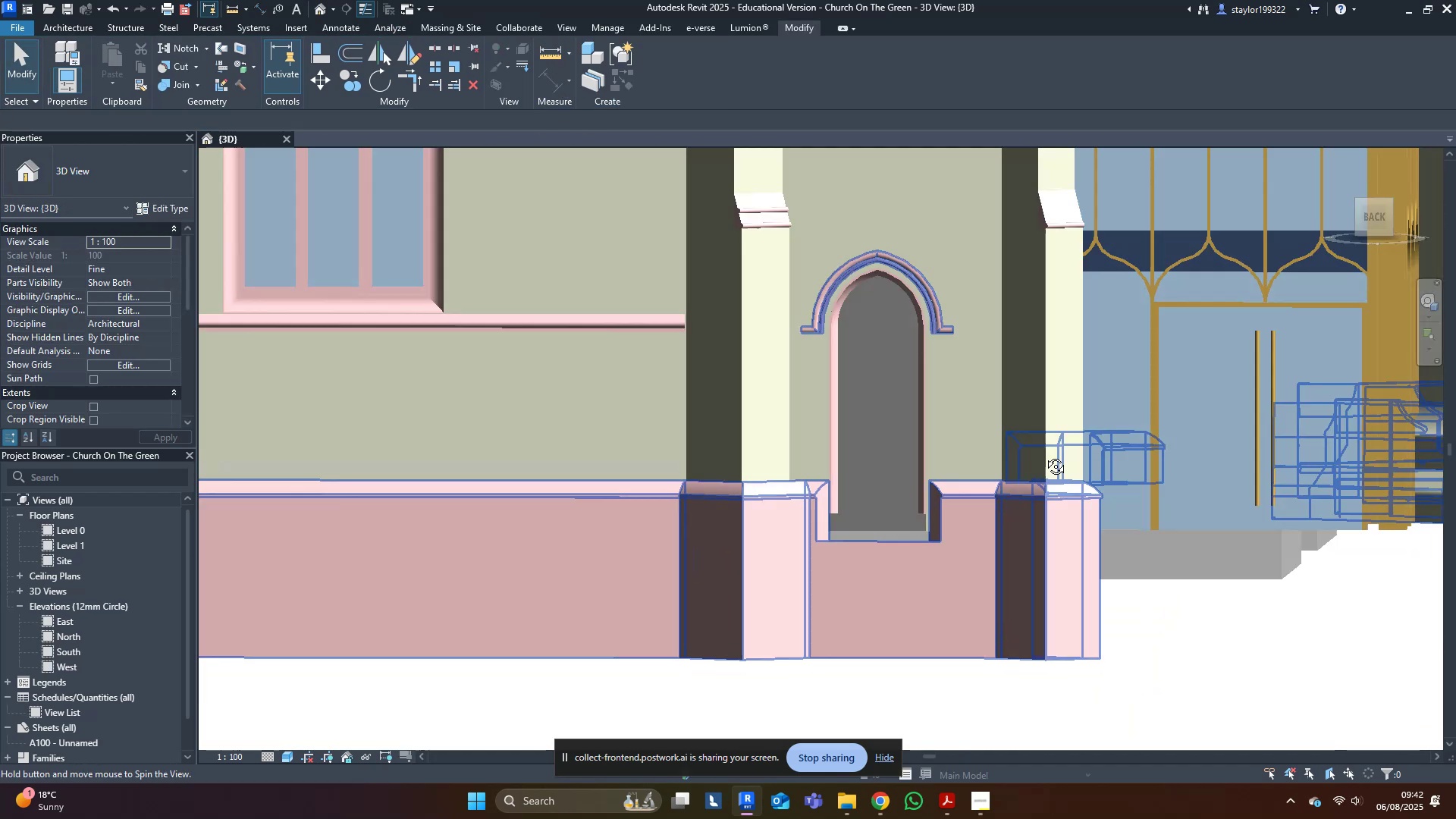 
key(Control+ControlLeft)
 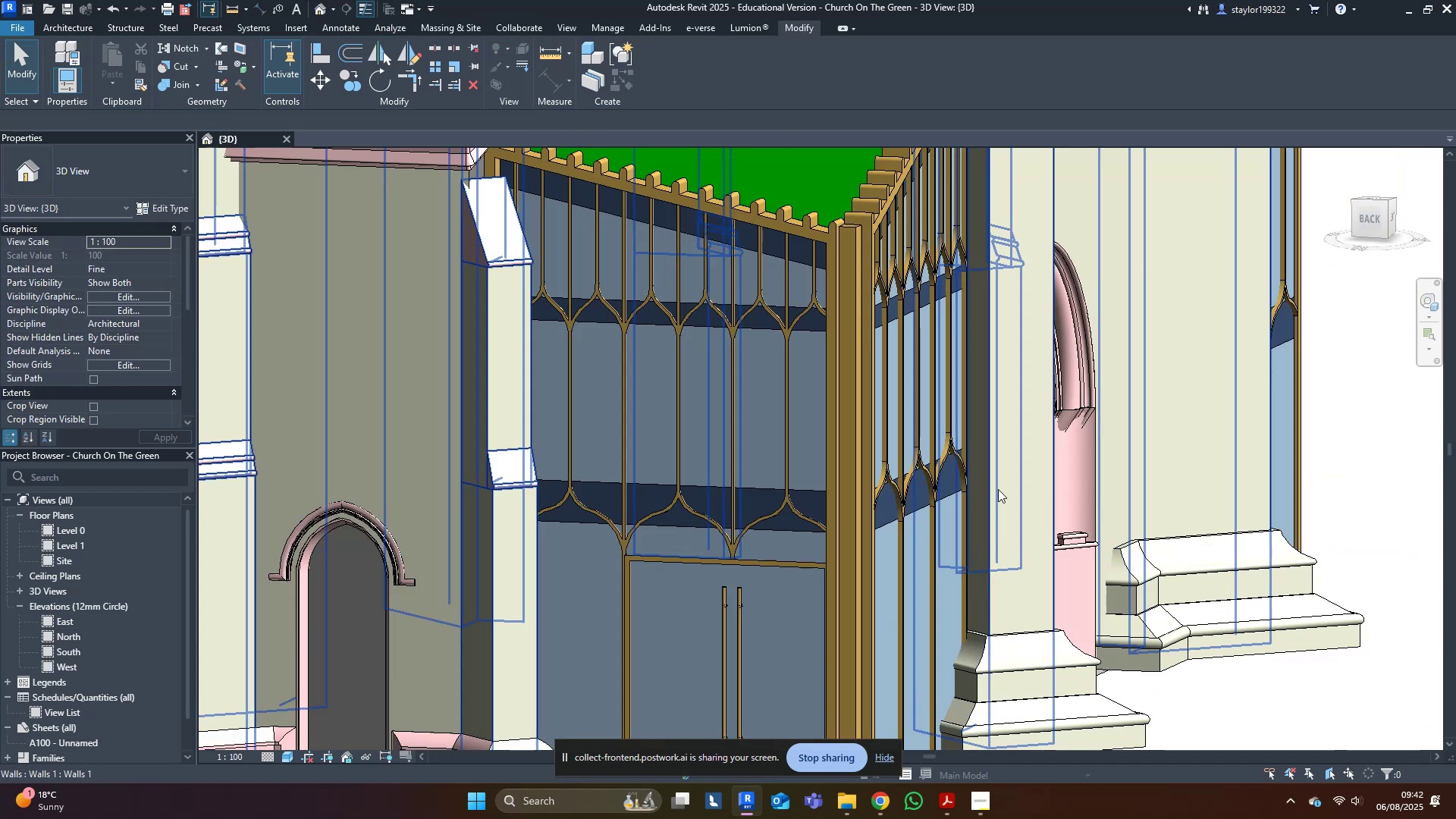 
key(Control+S)
 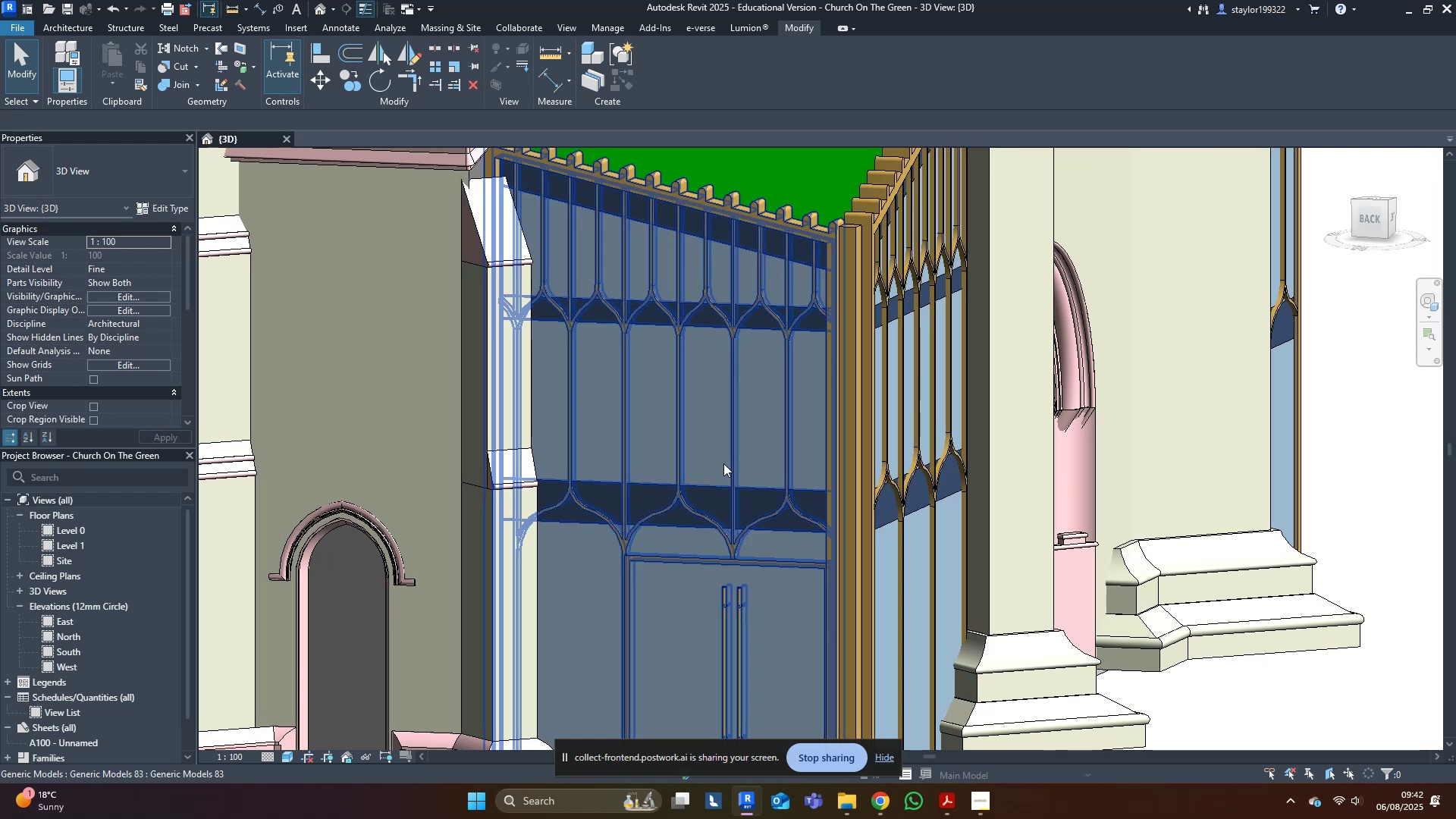 
mouse_move([71, 18])
 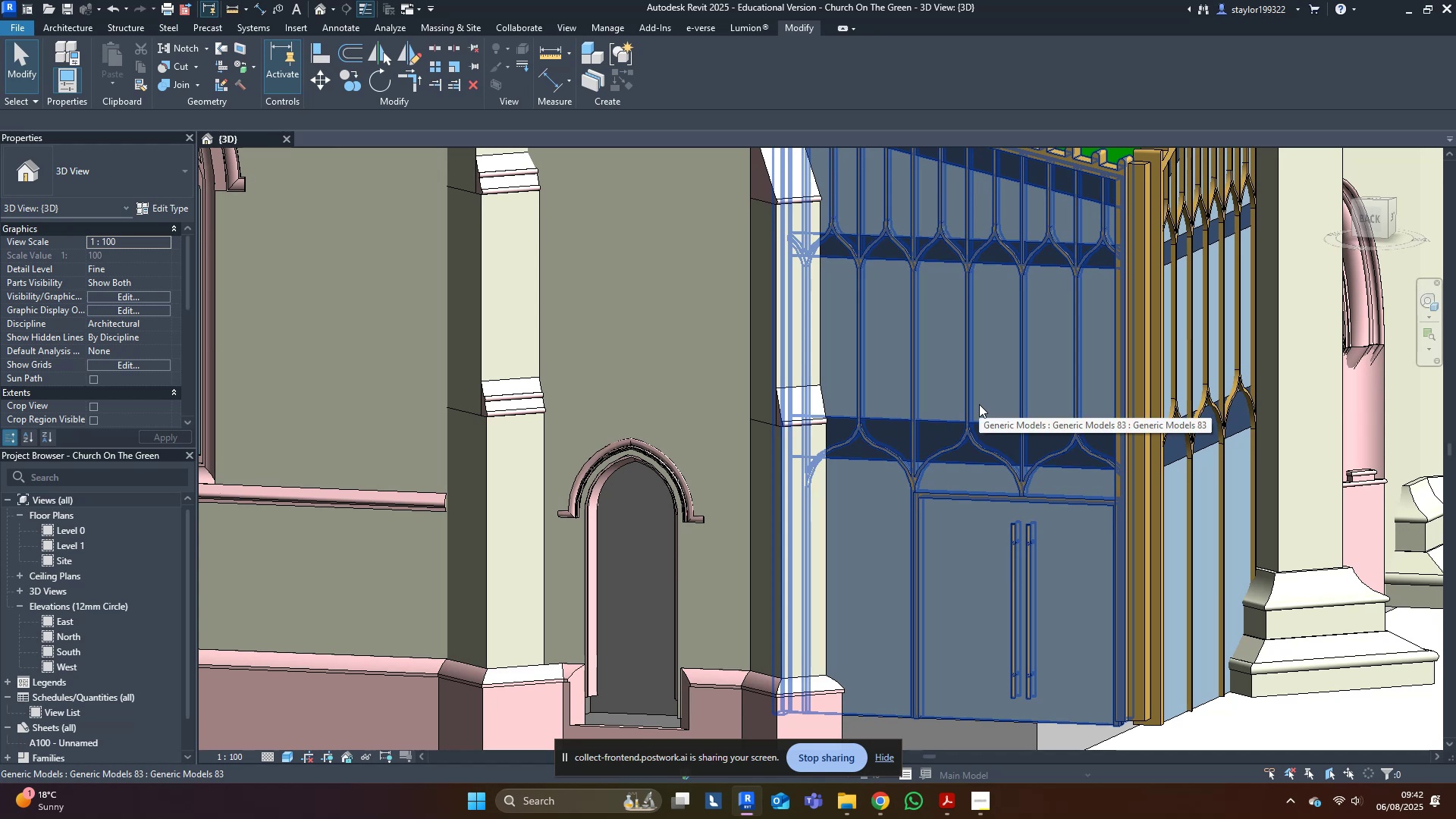 
wait(6.99)
 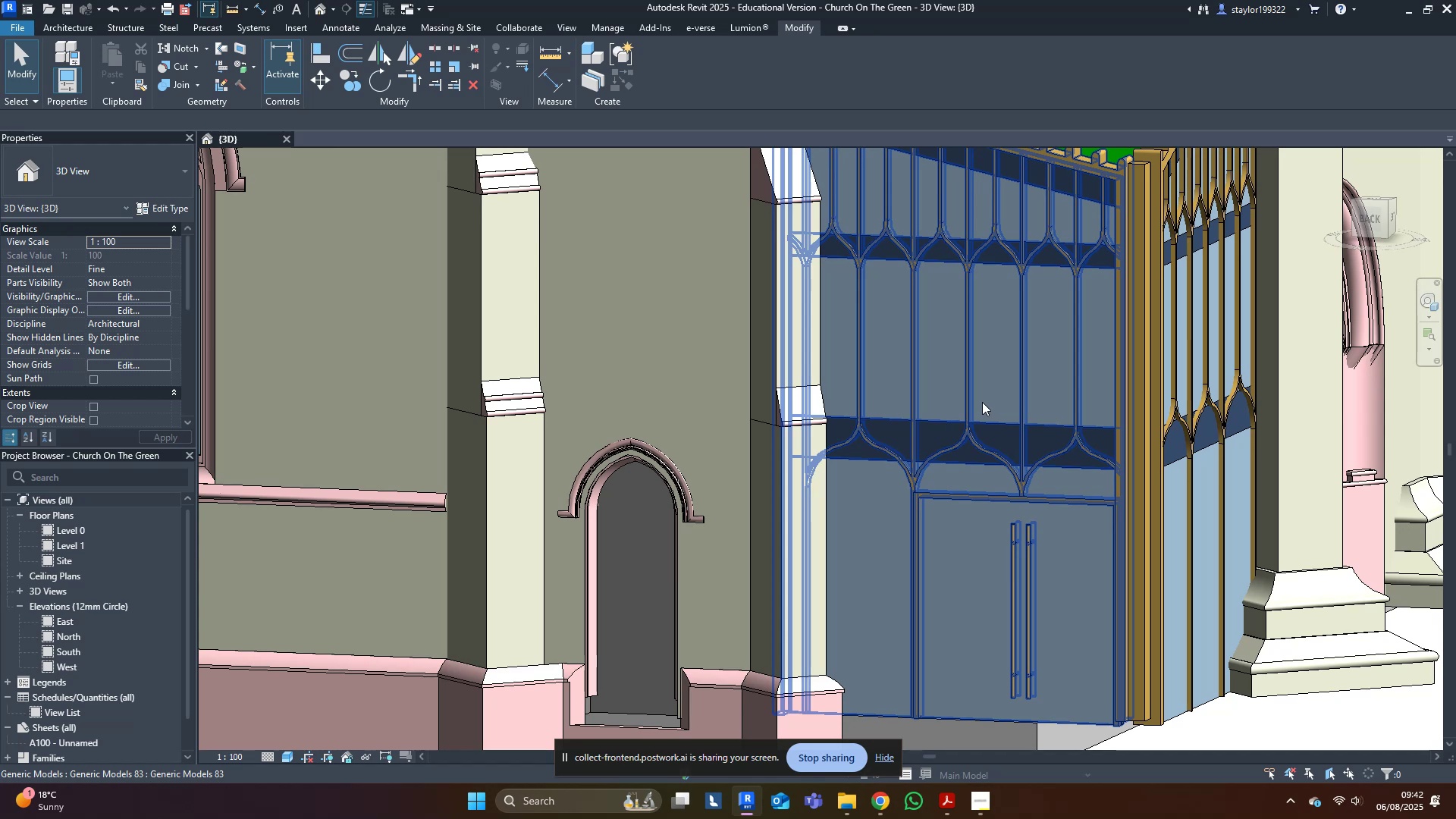 
scroll: coordinate [682, 595], scroll_direction: down, amount: 4.0
 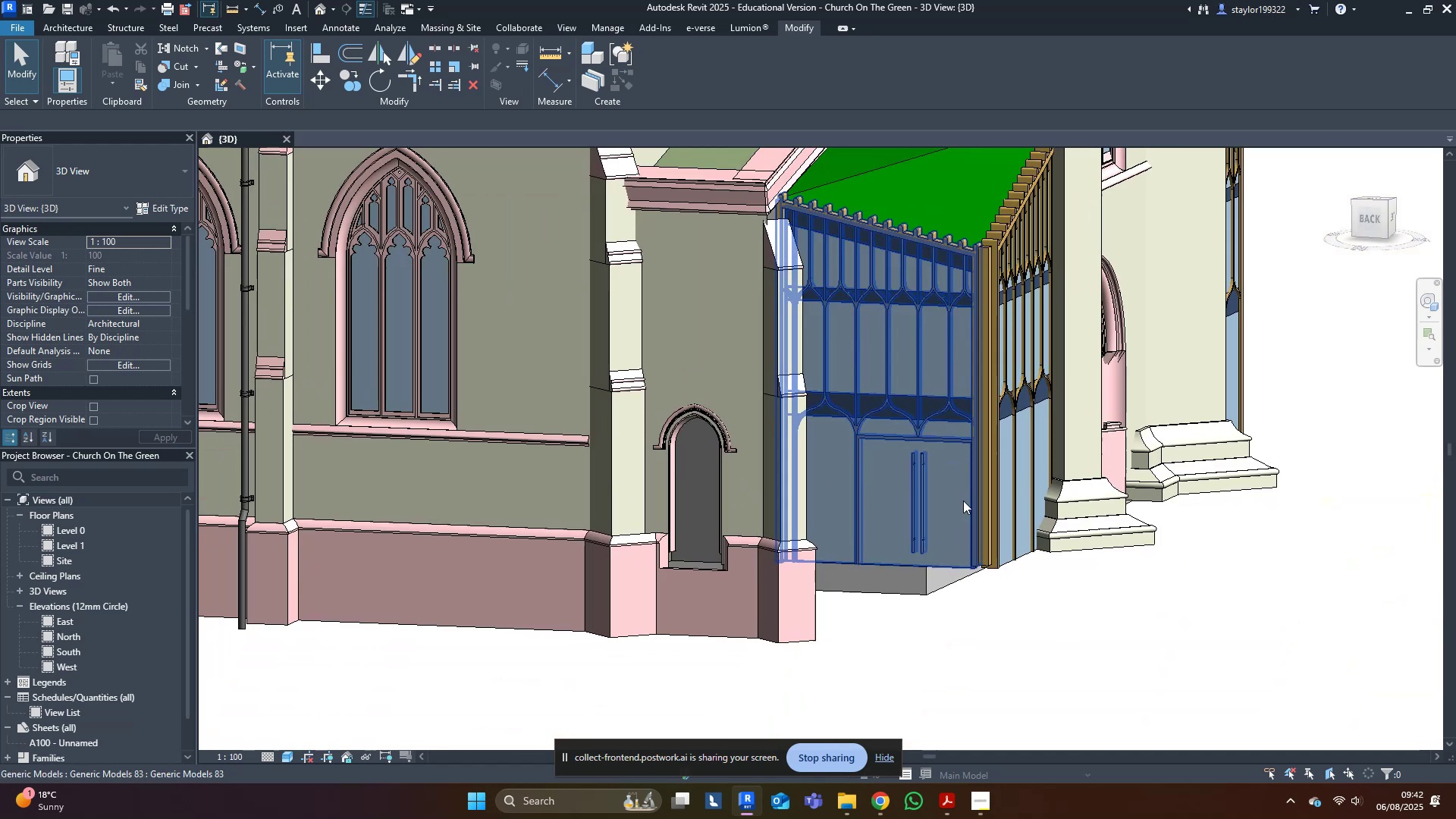 
double_click([1039, 624])
 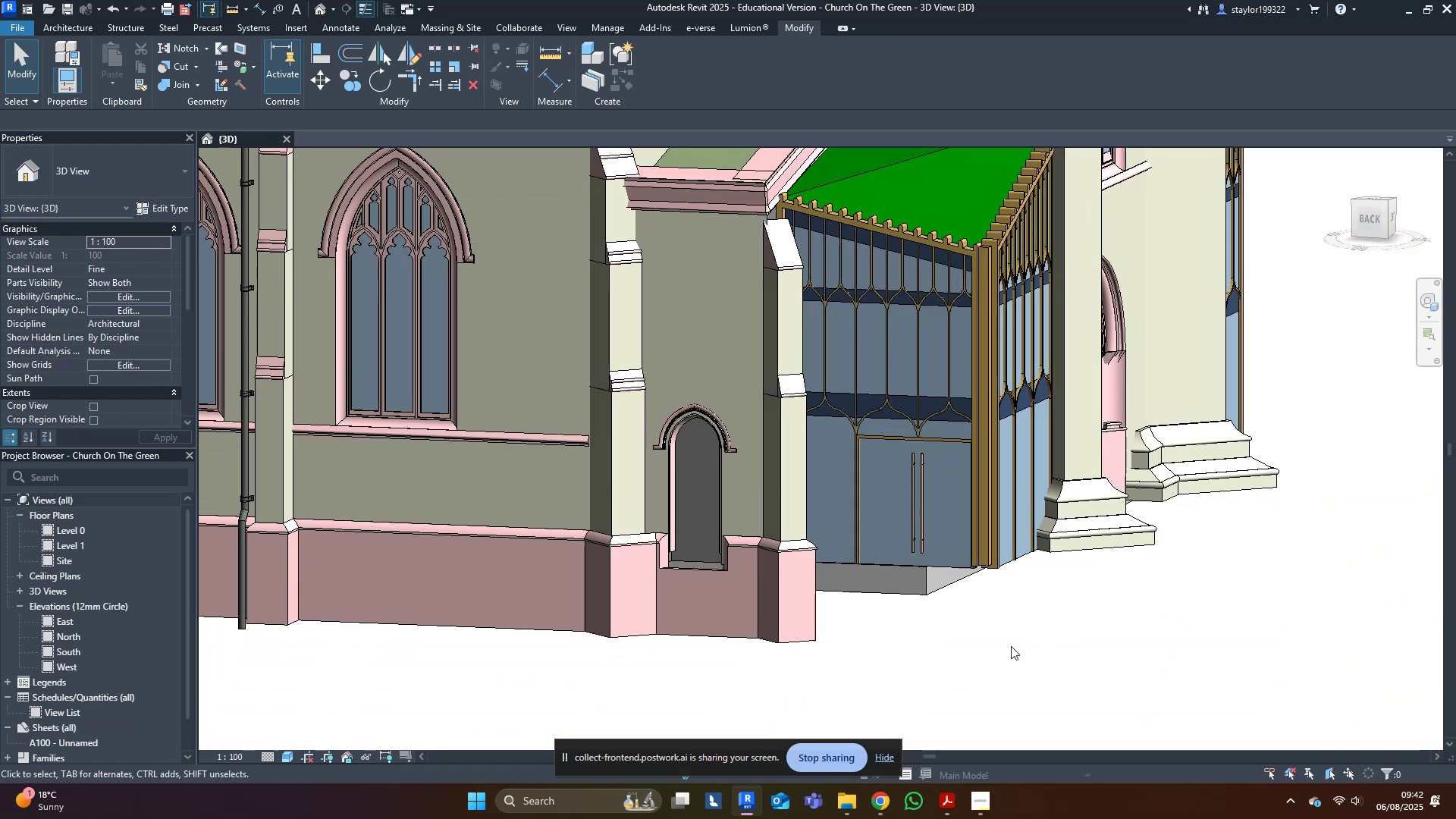 
hold_key(key=ShiftLeft, duration=0.39)
 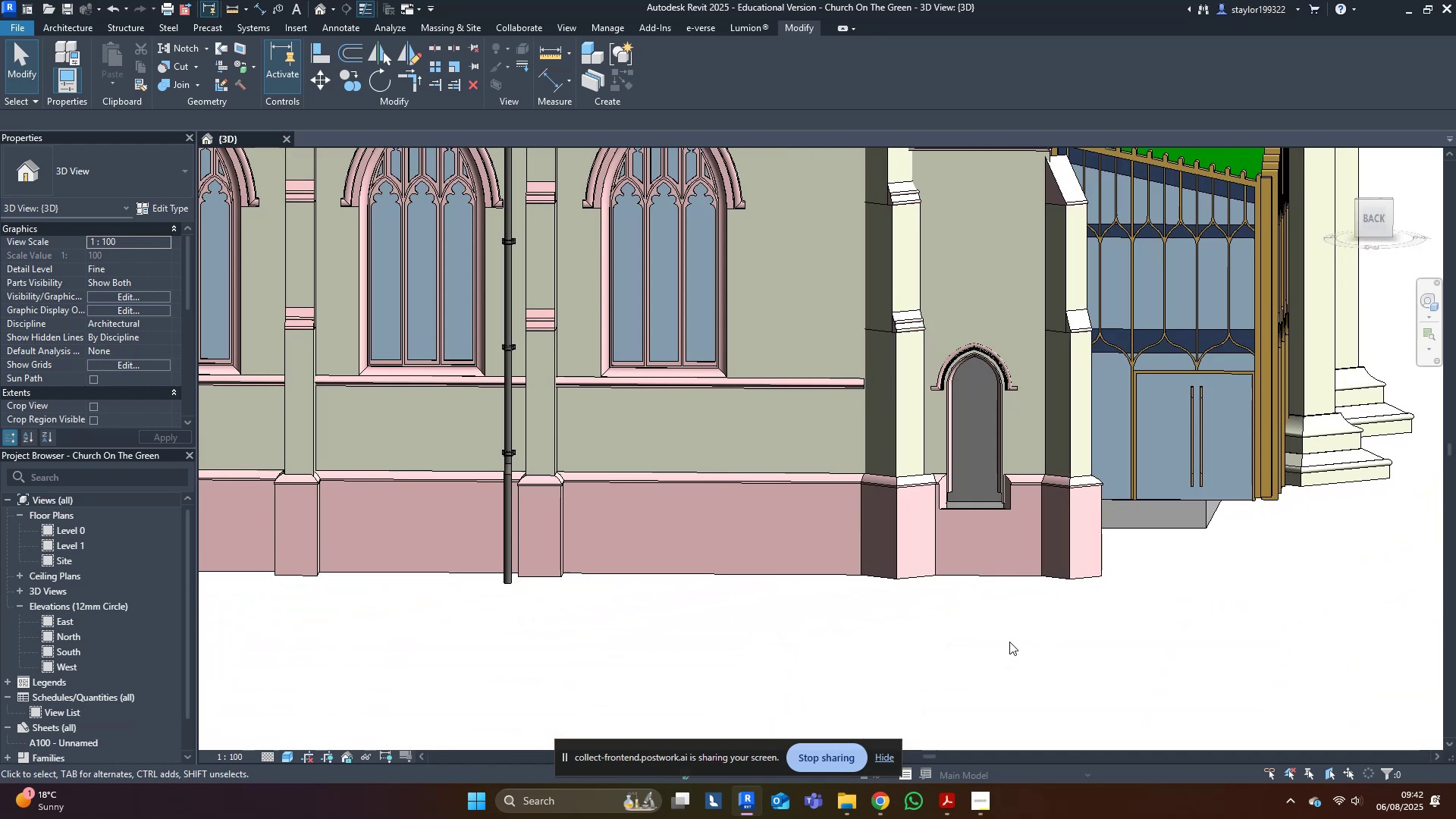 
scroll: coordinate [1009, 636], scroll_direction: down, amount: 7.0
 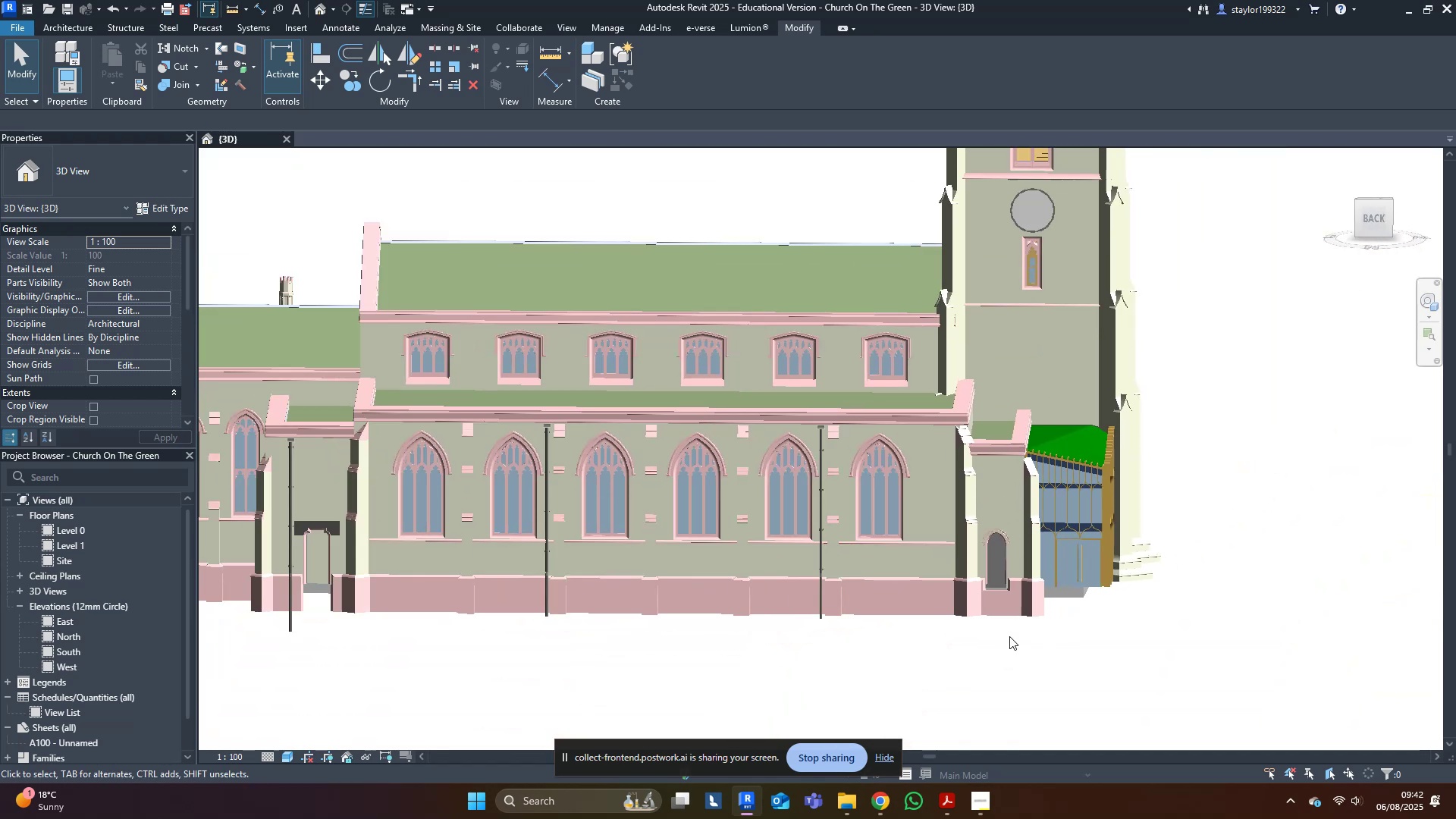 
hold_key(key=ShiftLeft, duration=0.56)
 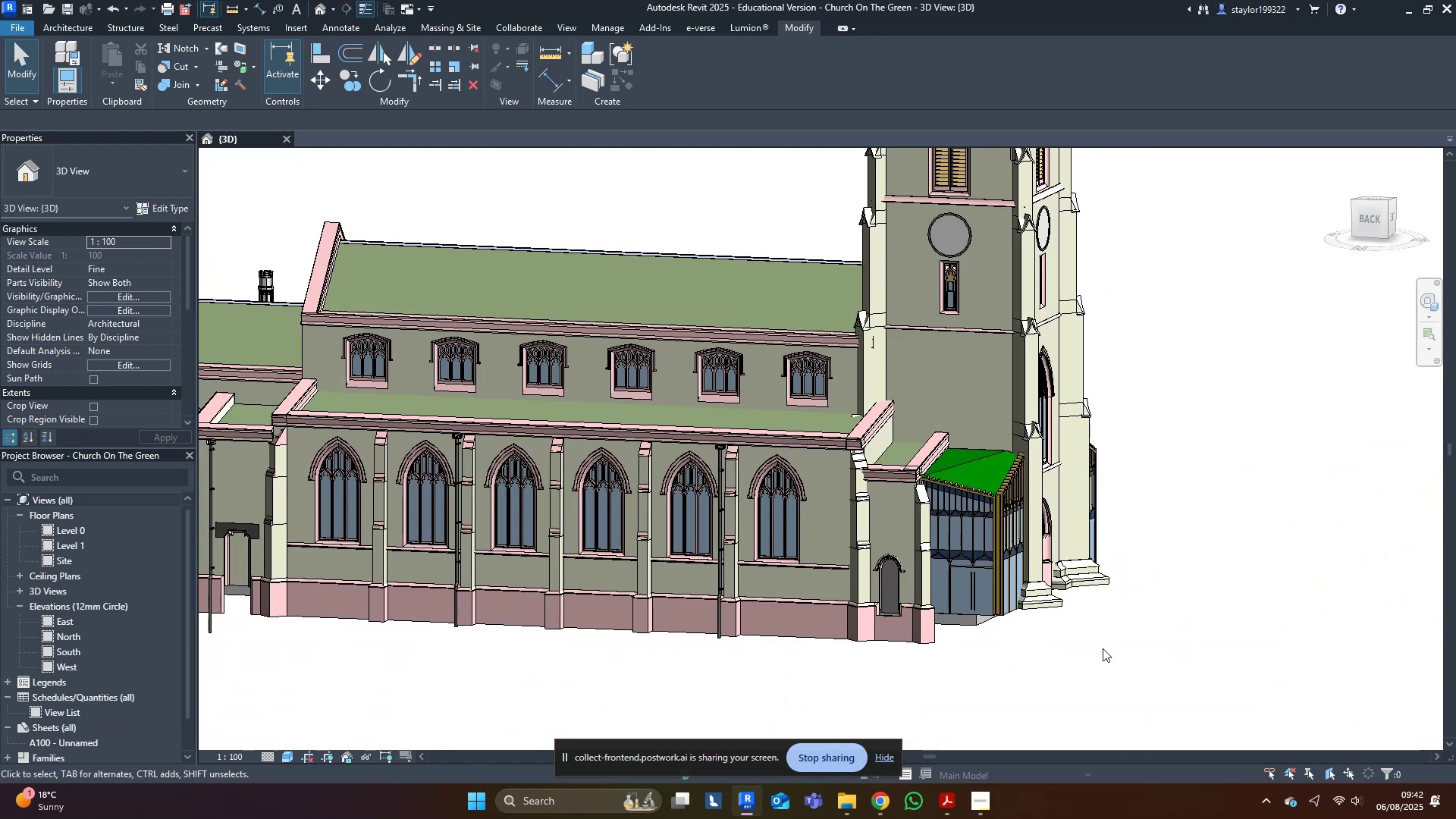 
hold_key(key=ShiftLeft, duration=0.45)
 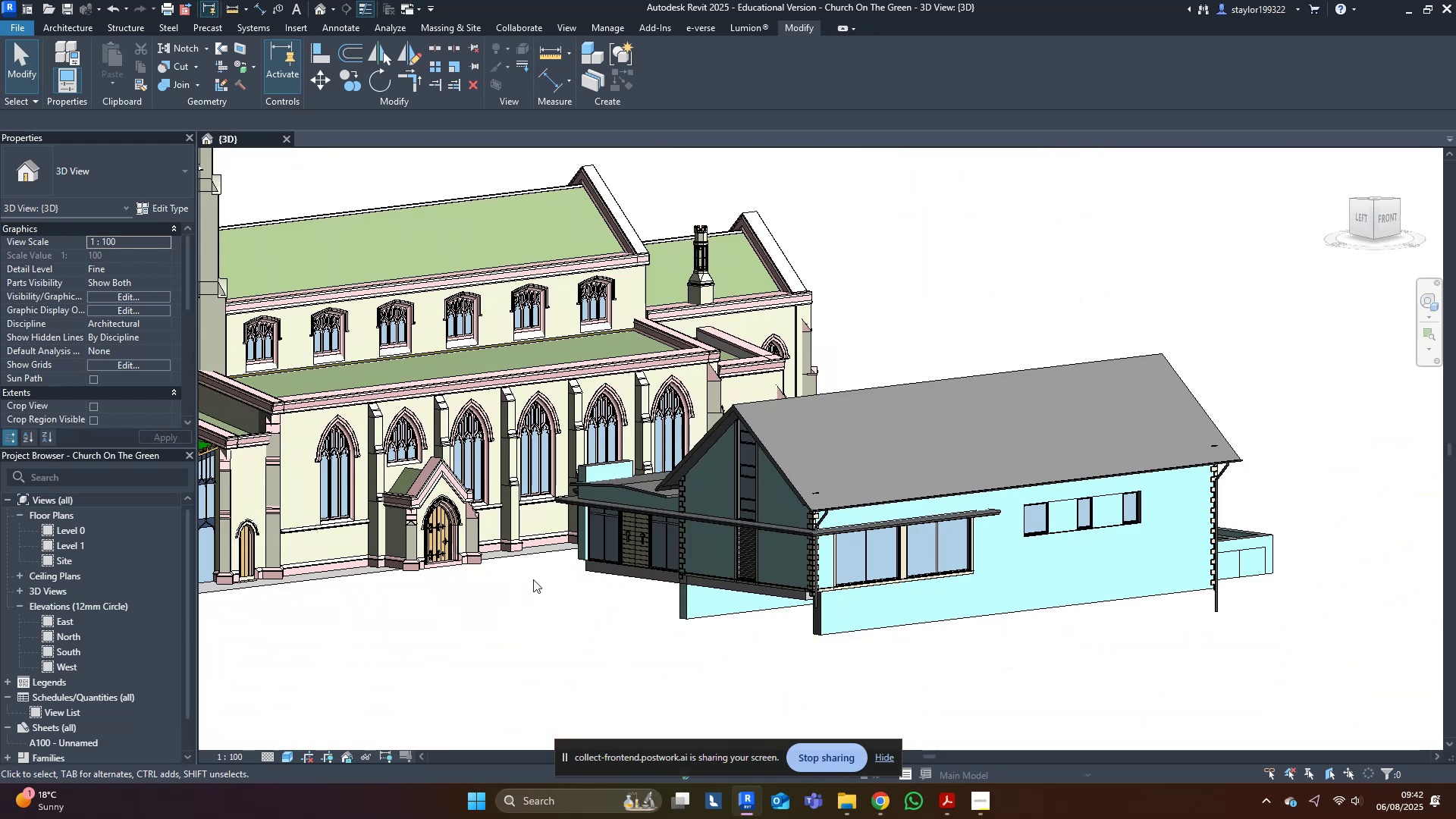 
key(Shift+ShiftLeft)
 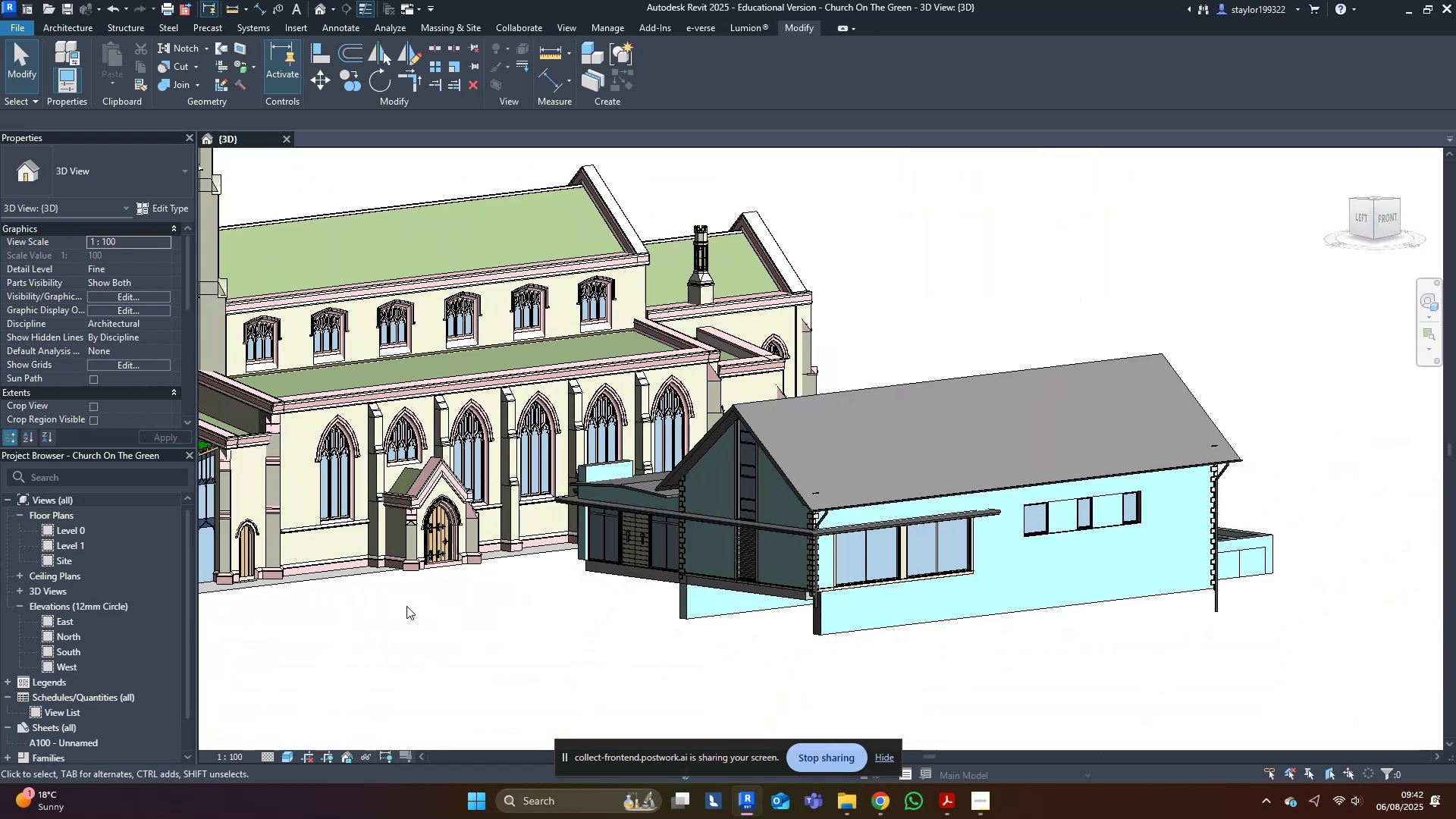 
scroll: coordinate [209, 538], scroll_direction: up, amount: 4.0
 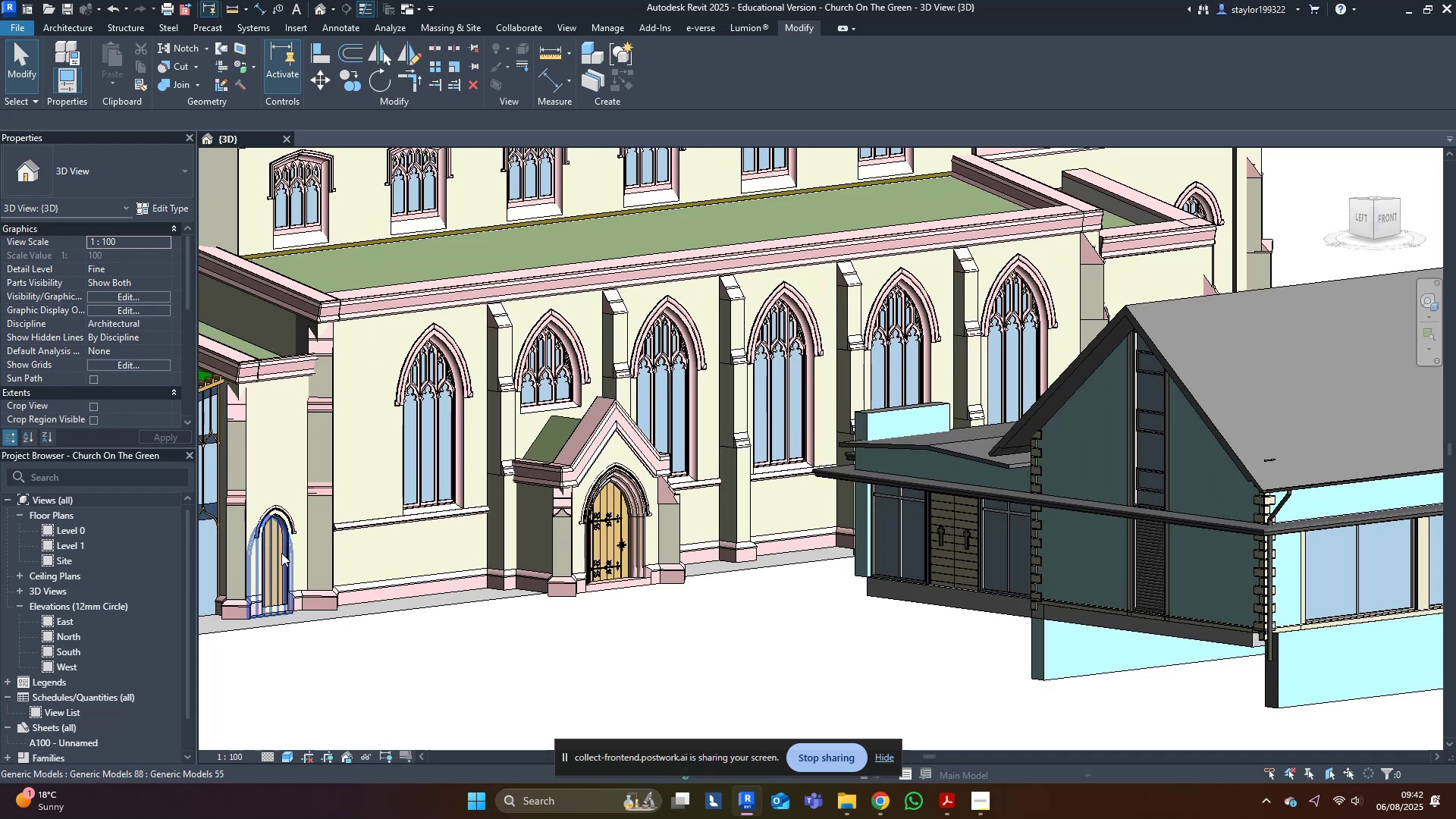 
left_click([282, 553])
 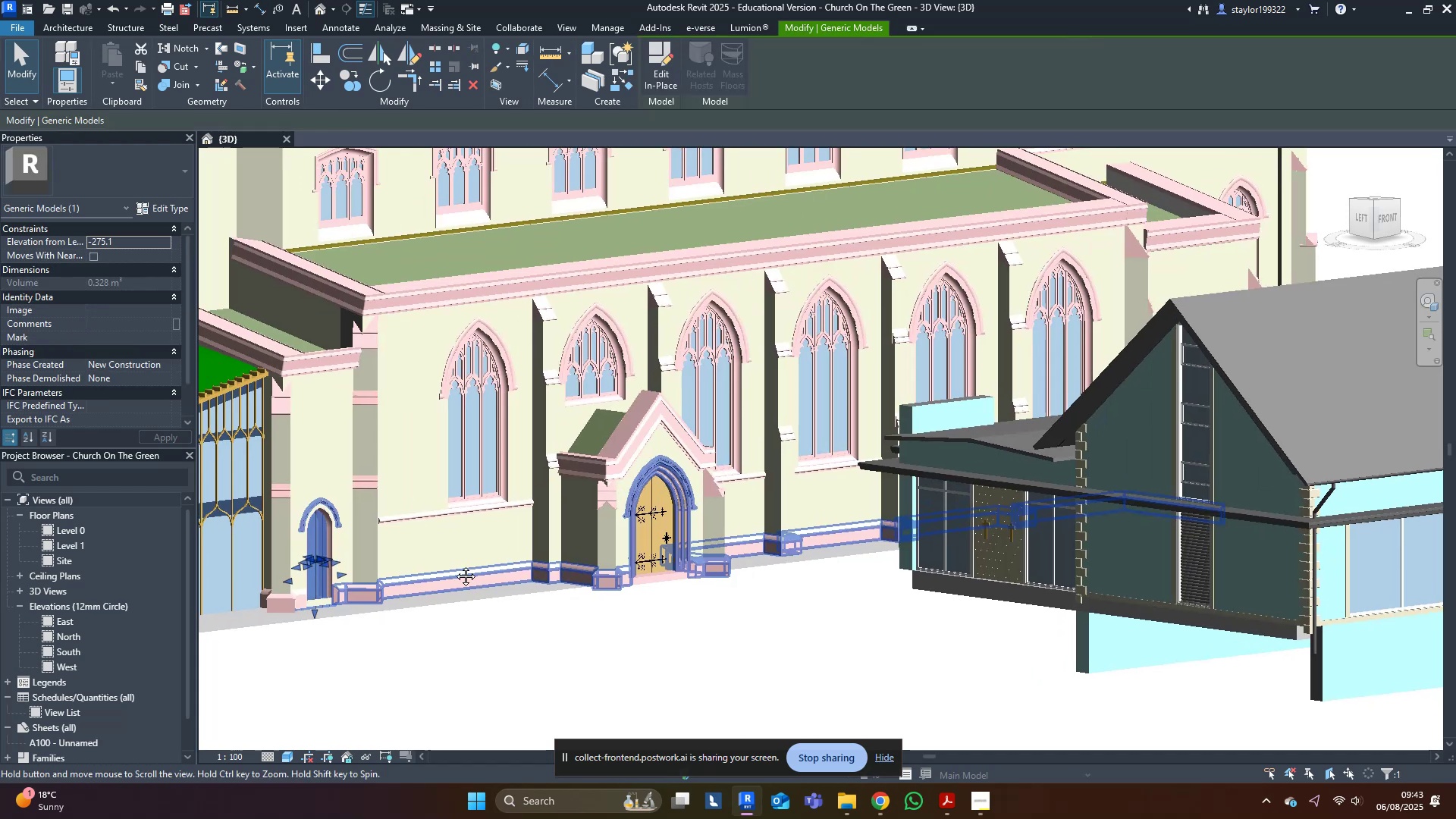 
scroll: coordinate [916, 487], scroll_direction: down, amount: 2.0
 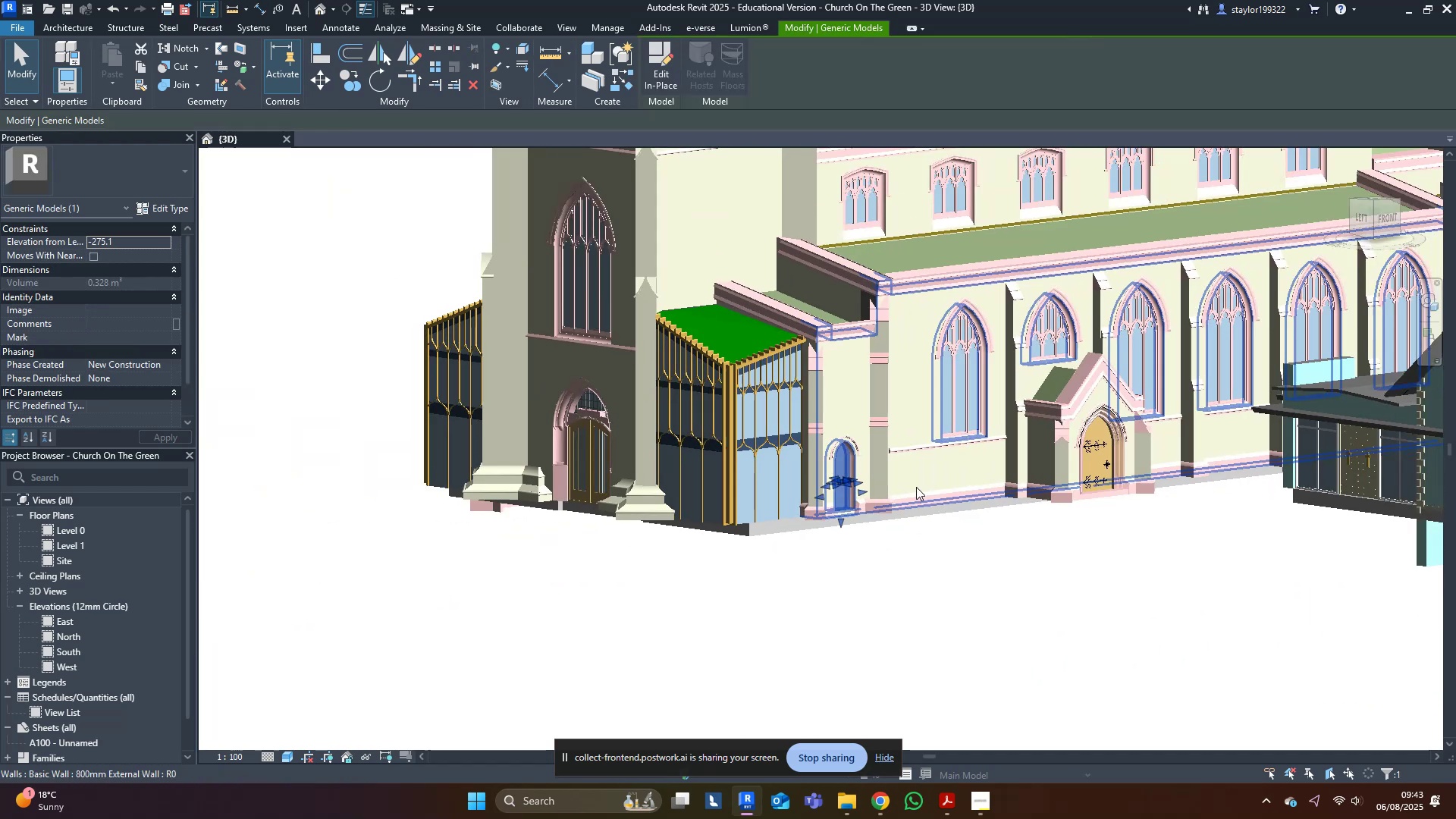 
hold_key(key=ShiftLeft, duration=0.31)
 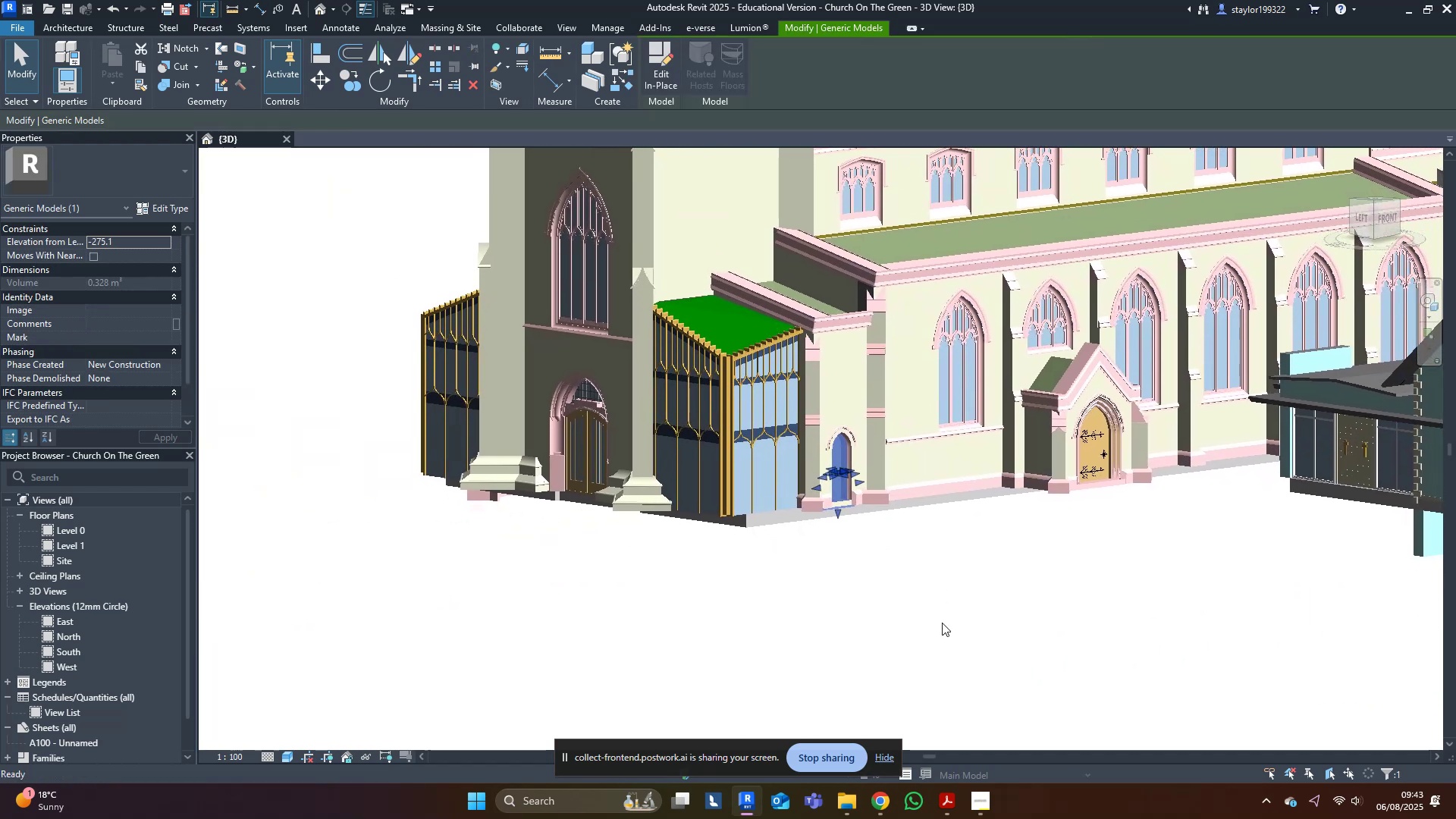 
key(Shift+ShiftLeft)
 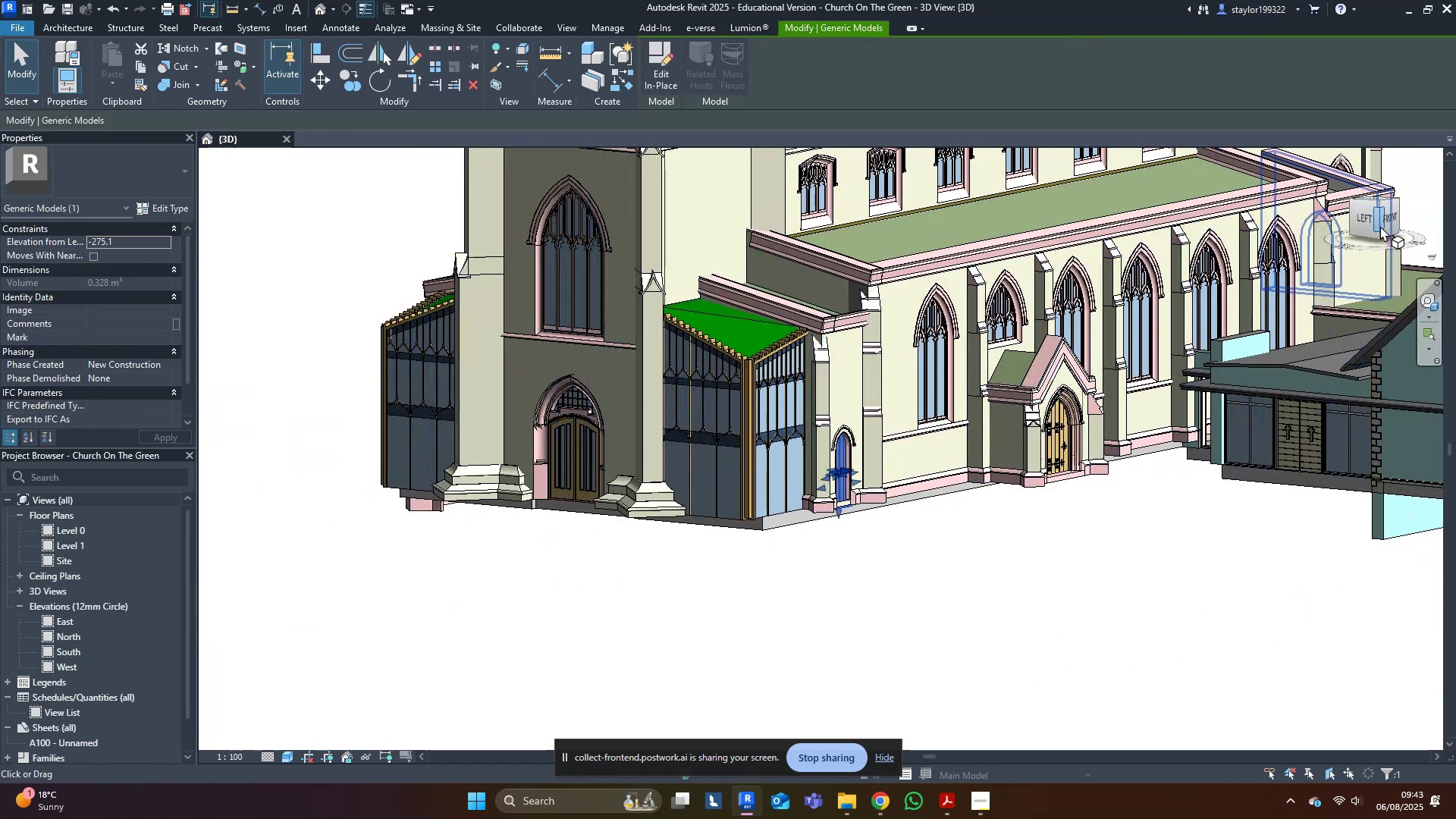 
left_click([1365, 219])
 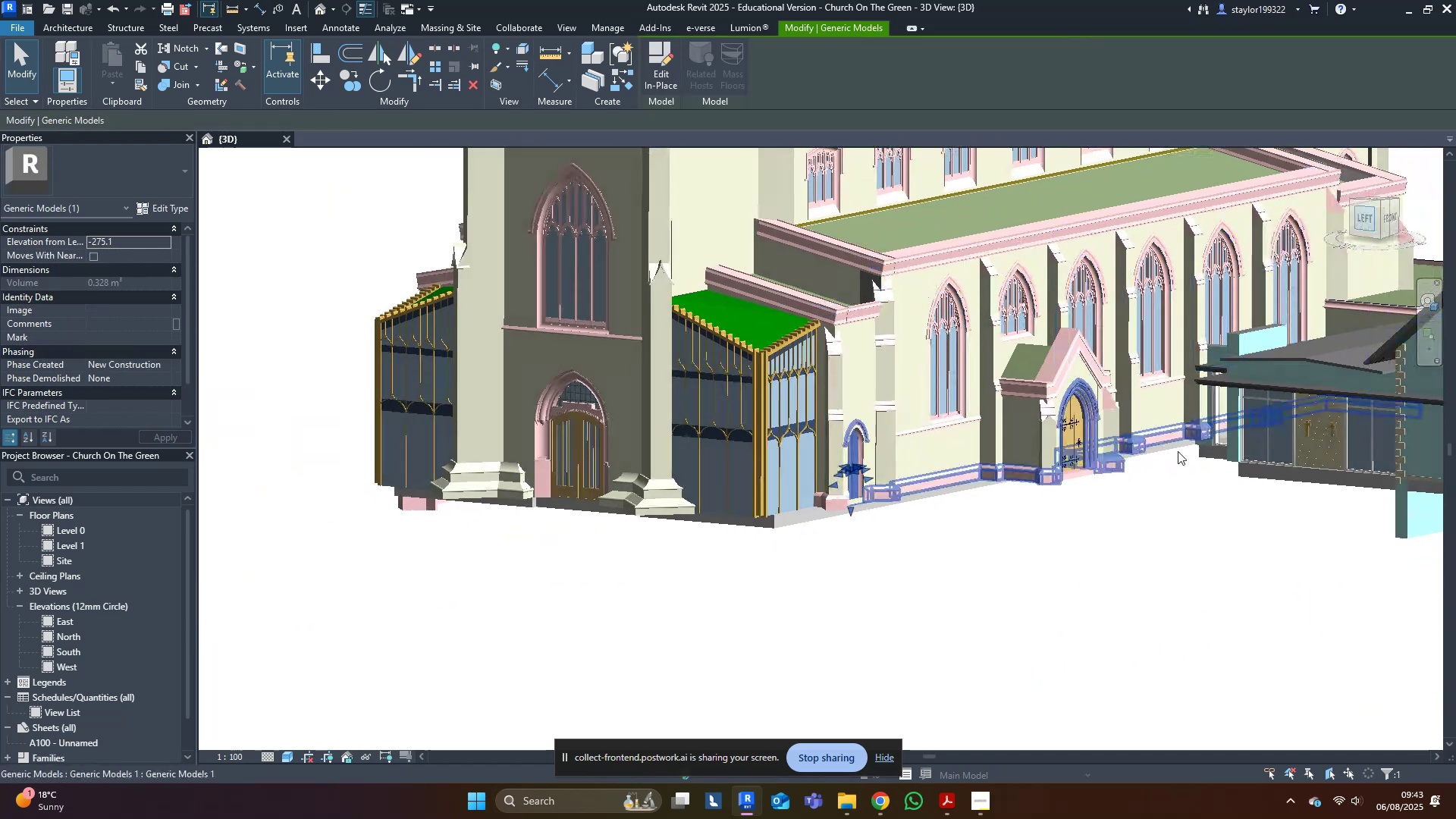 
middle_click([1170, 461])
 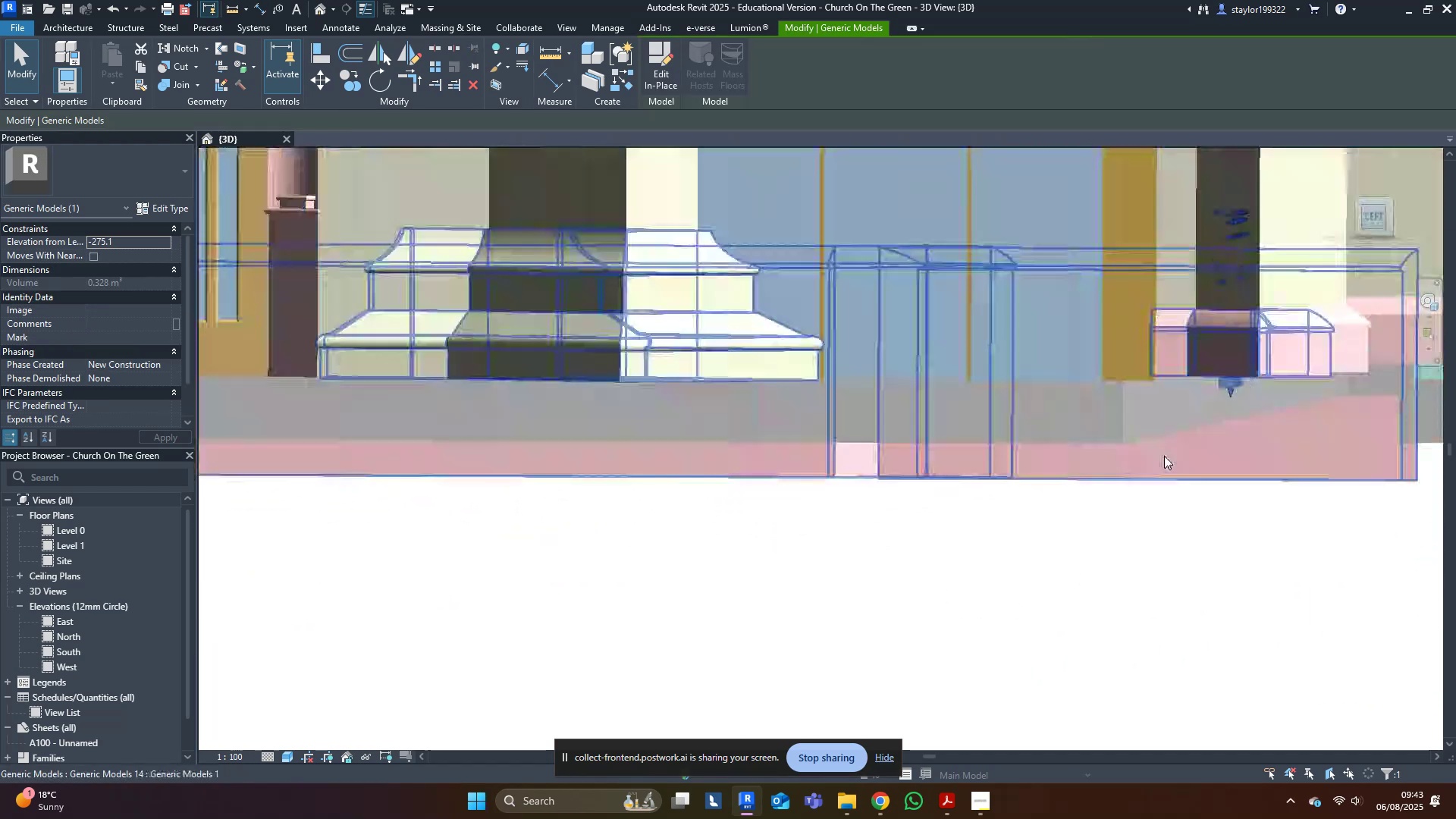 
scroll: coordinate [955, 547], scroll_direction: down, amount: 5.0
 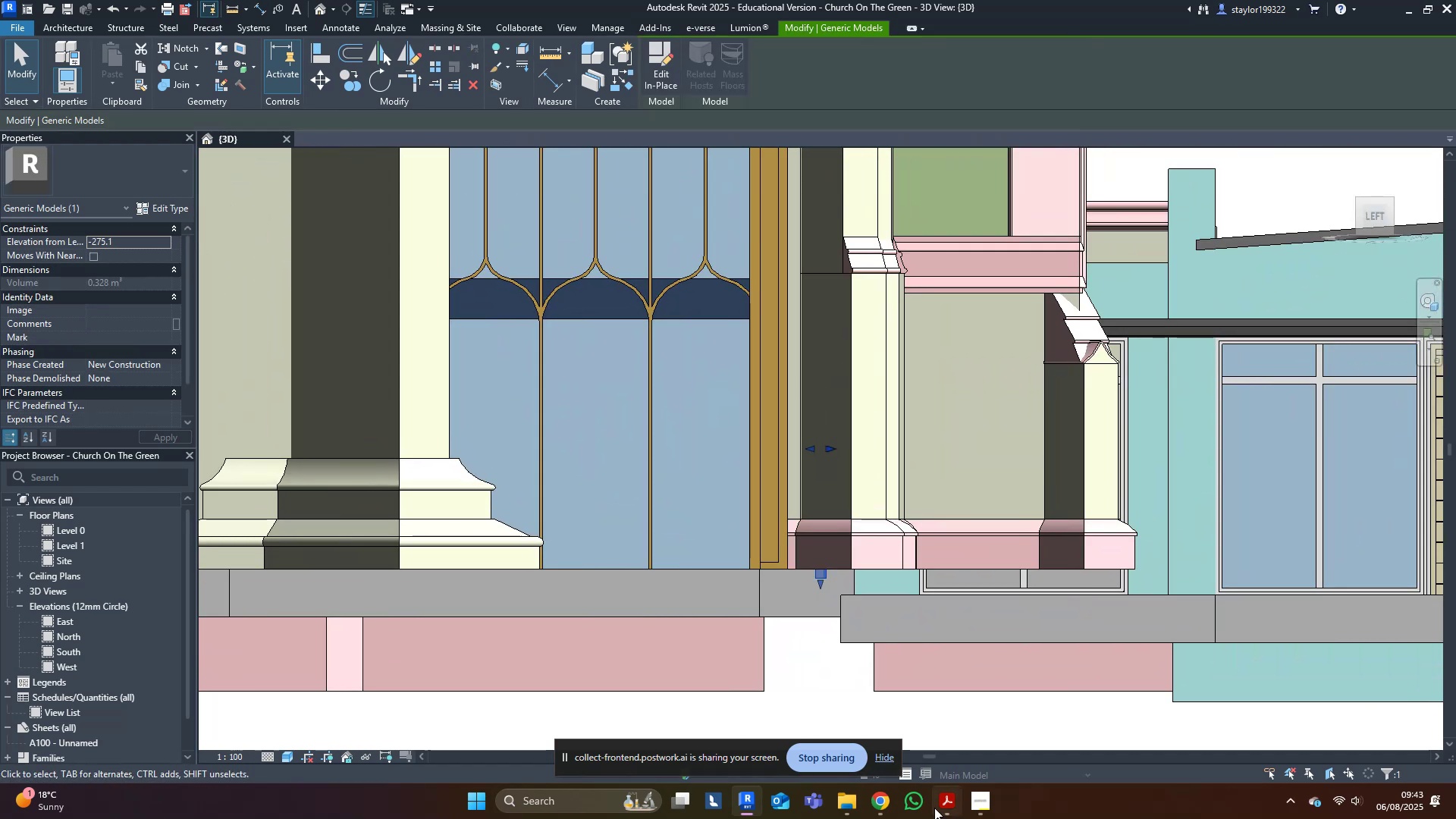 
left_click([952, 795])
 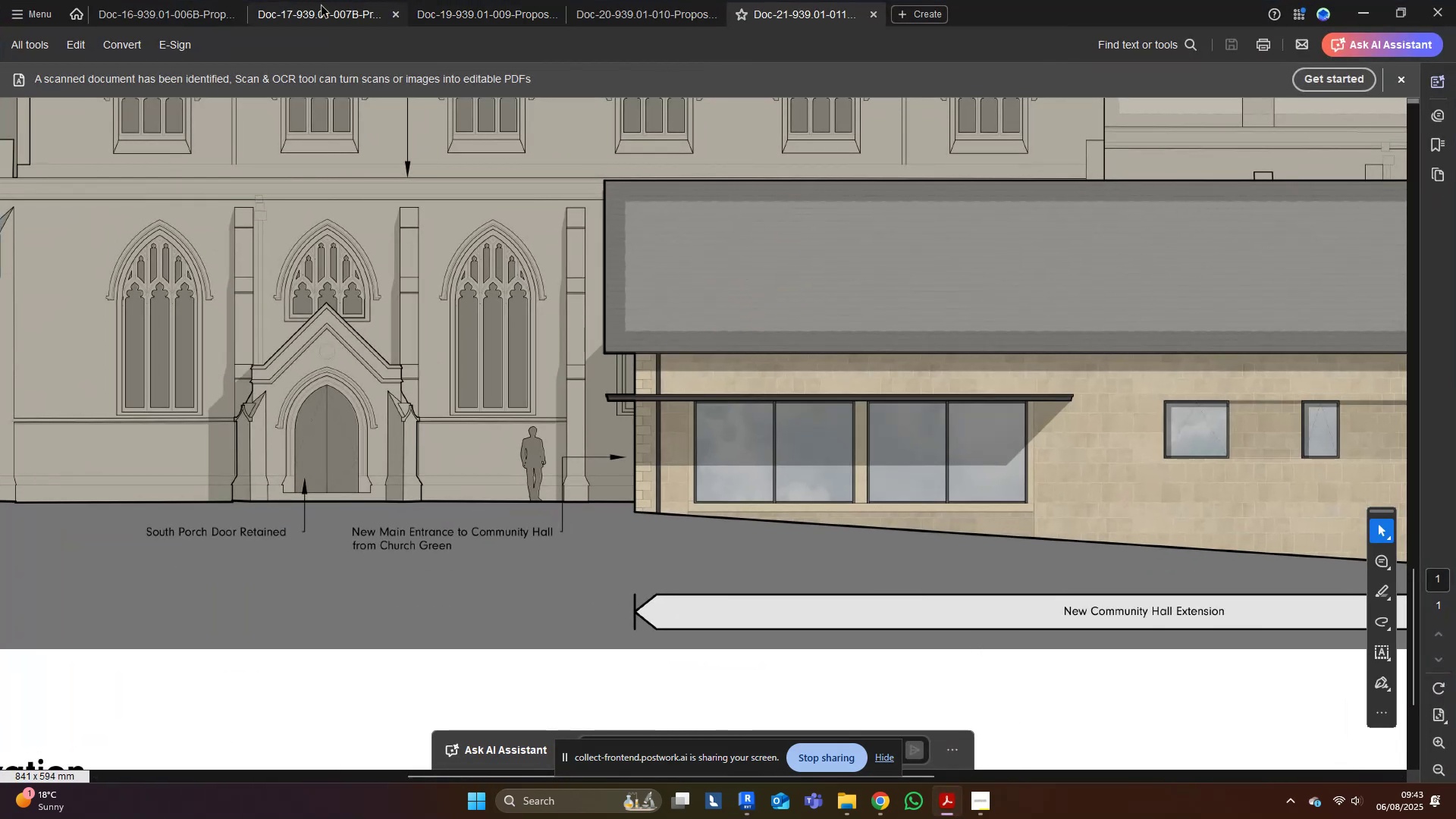 
left_click([331, 16])
 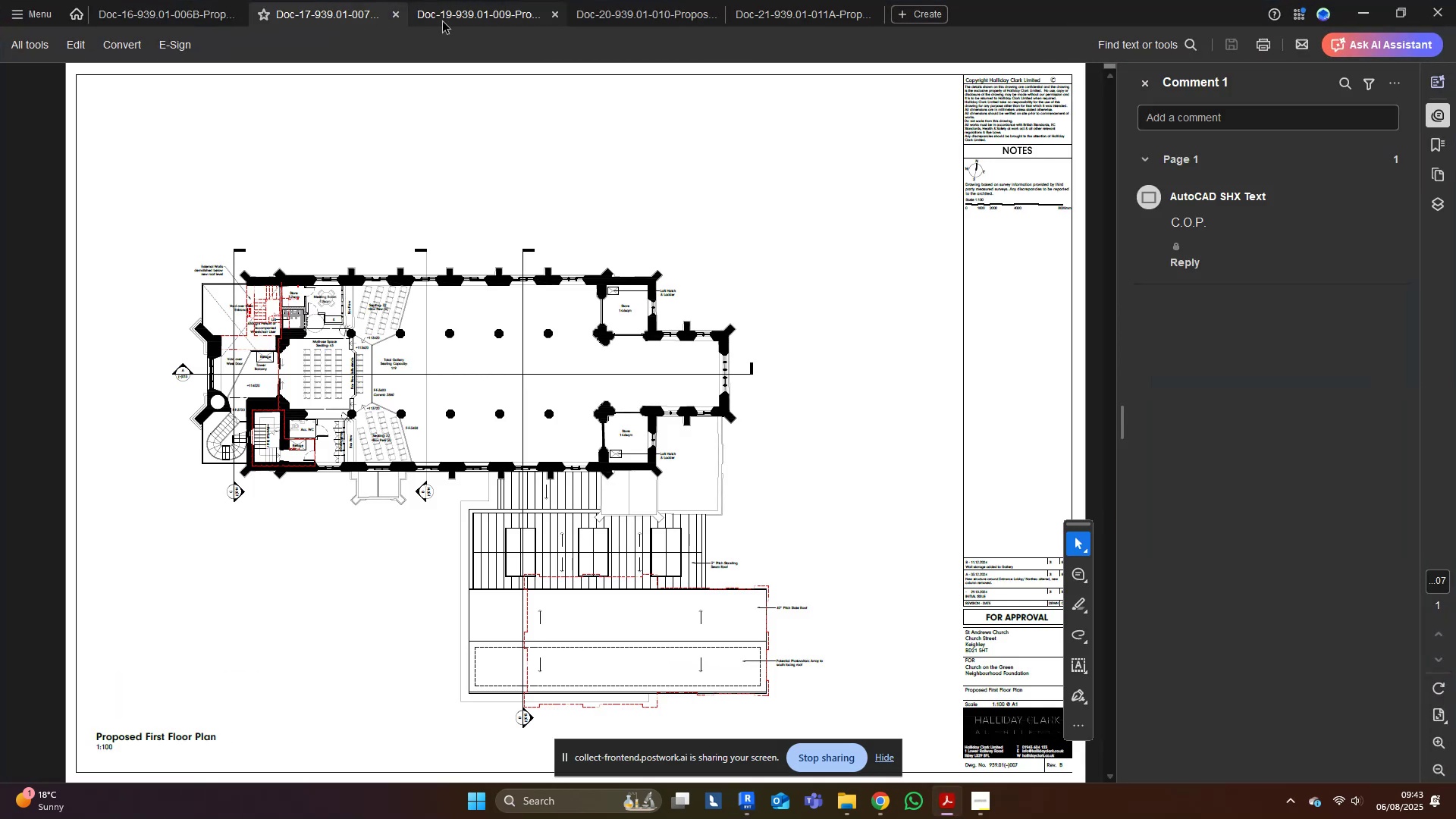 
left_click([460, 23])
 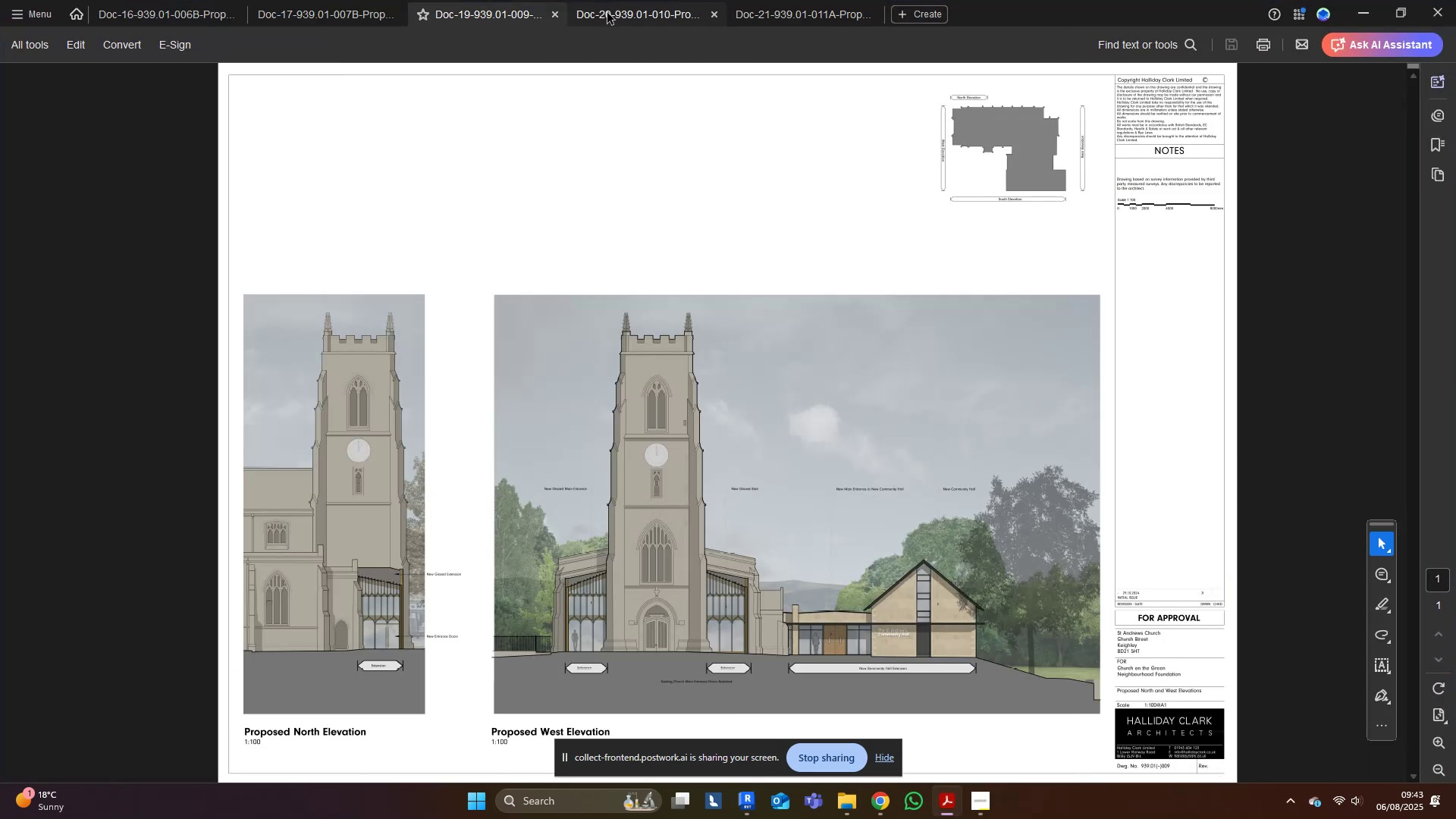 
hold_key(key=ControlLeft, duration=0.96)
scroll: coordinate [306, 661], scroll_direction: up, amount: 12.0
 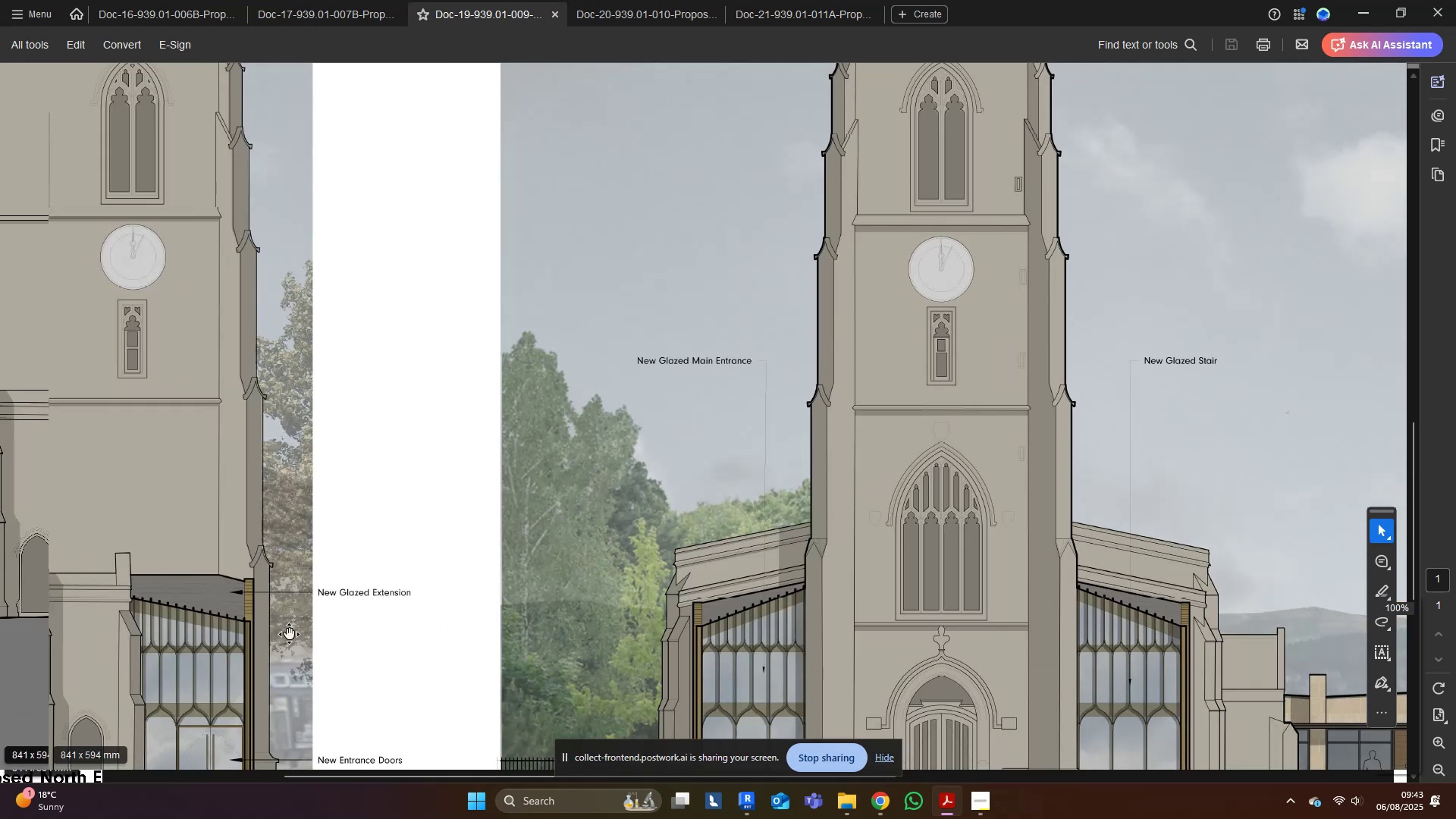 
hold_key(key=ControlLeft, duration=0.35)
scroll: coordinate [287, 690], scroll_direction: down, amount: 5.0
 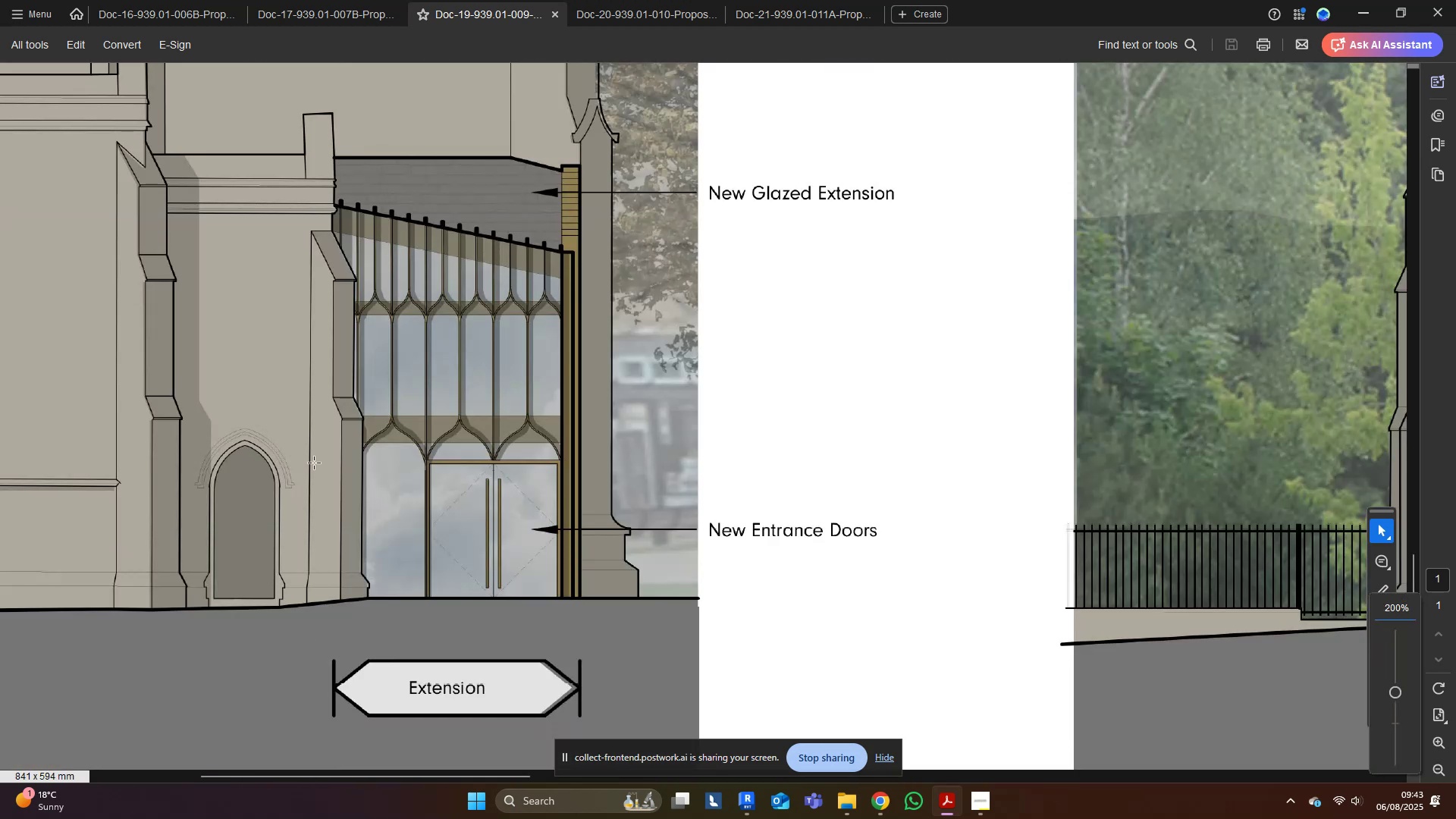 
left_click([1374, 2])
 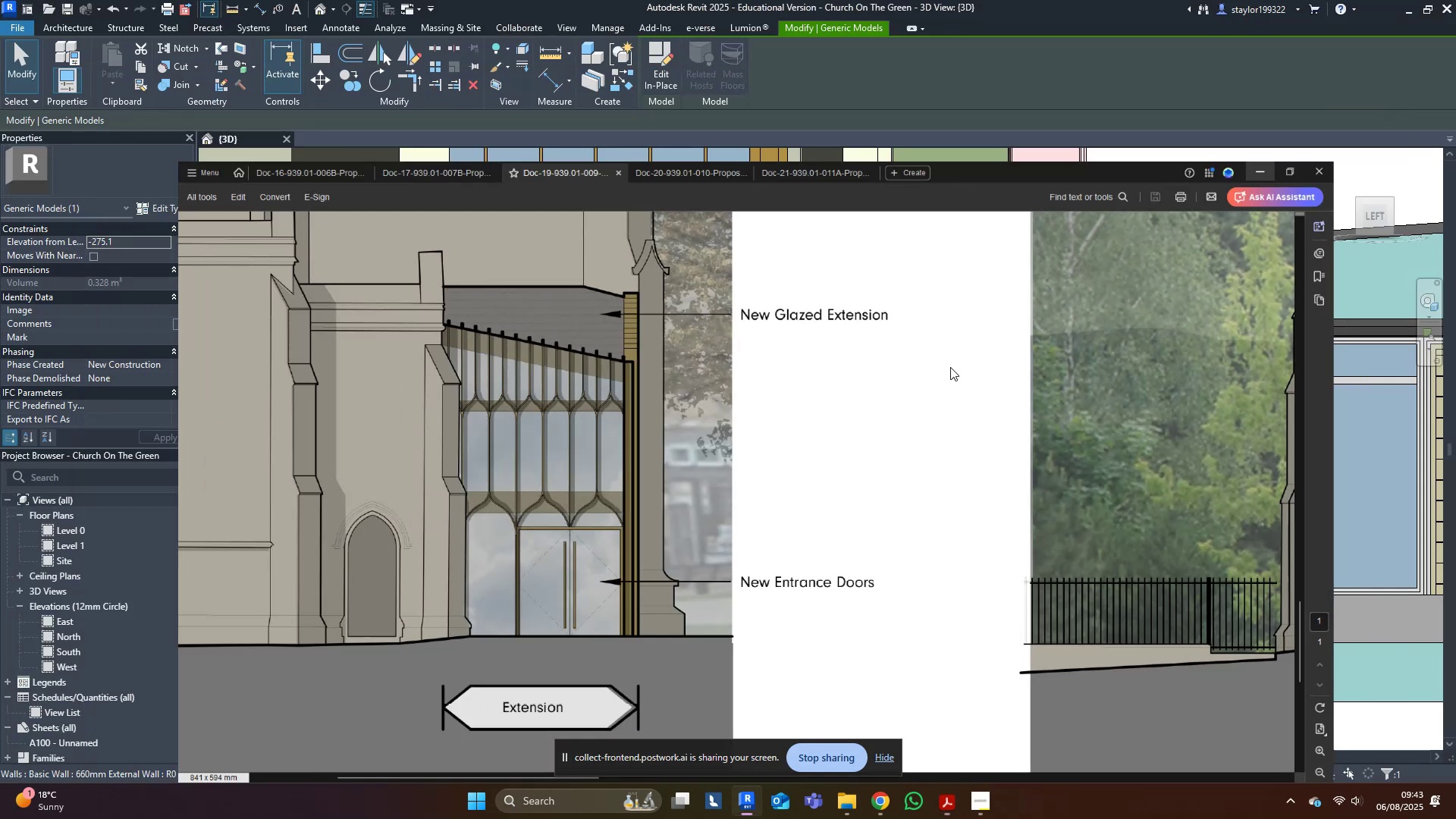 
middle_click([908, 401])
 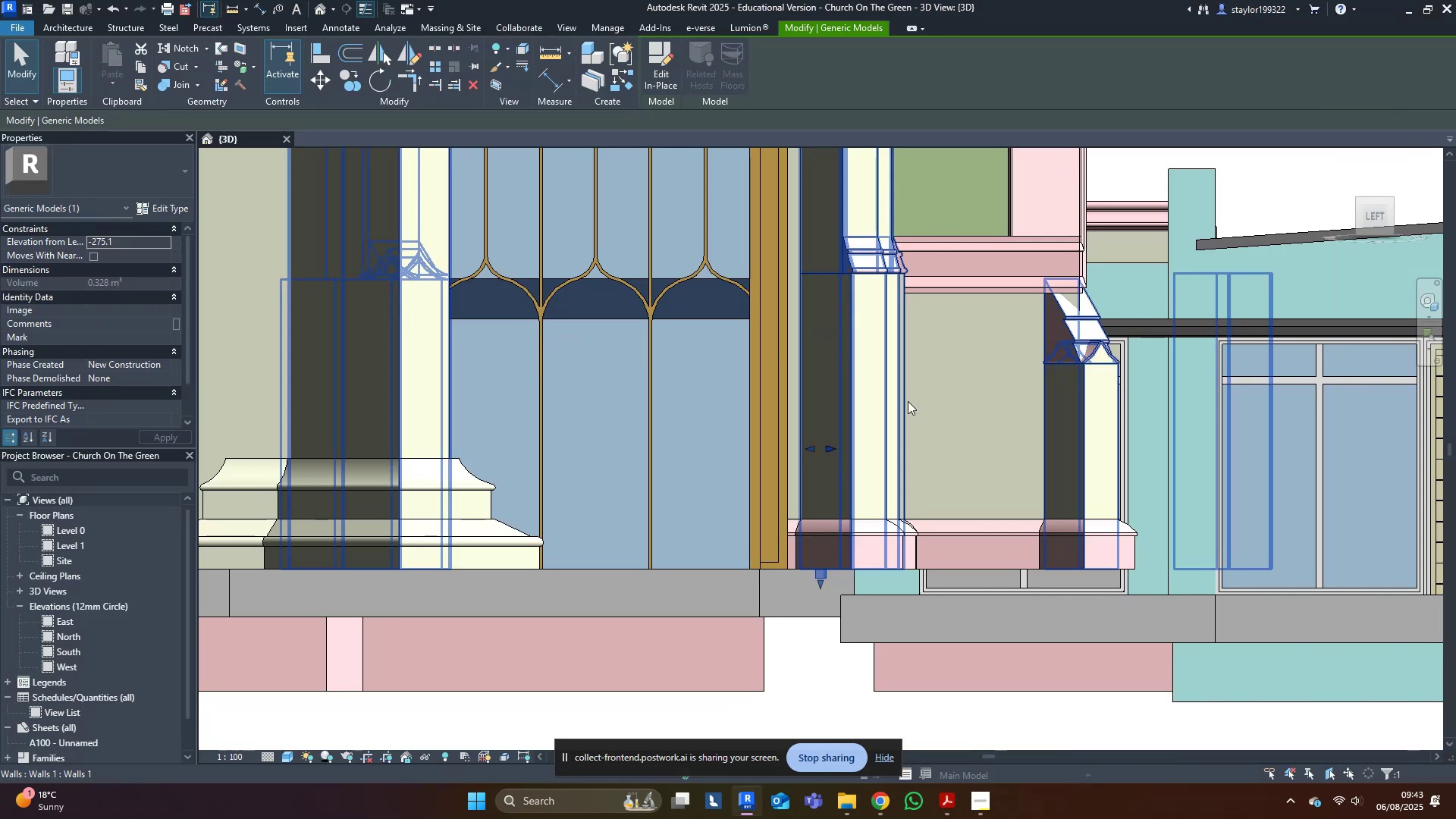 
scroll: coordinate [894, 440], scroll_direction: down, amount: 3.0
 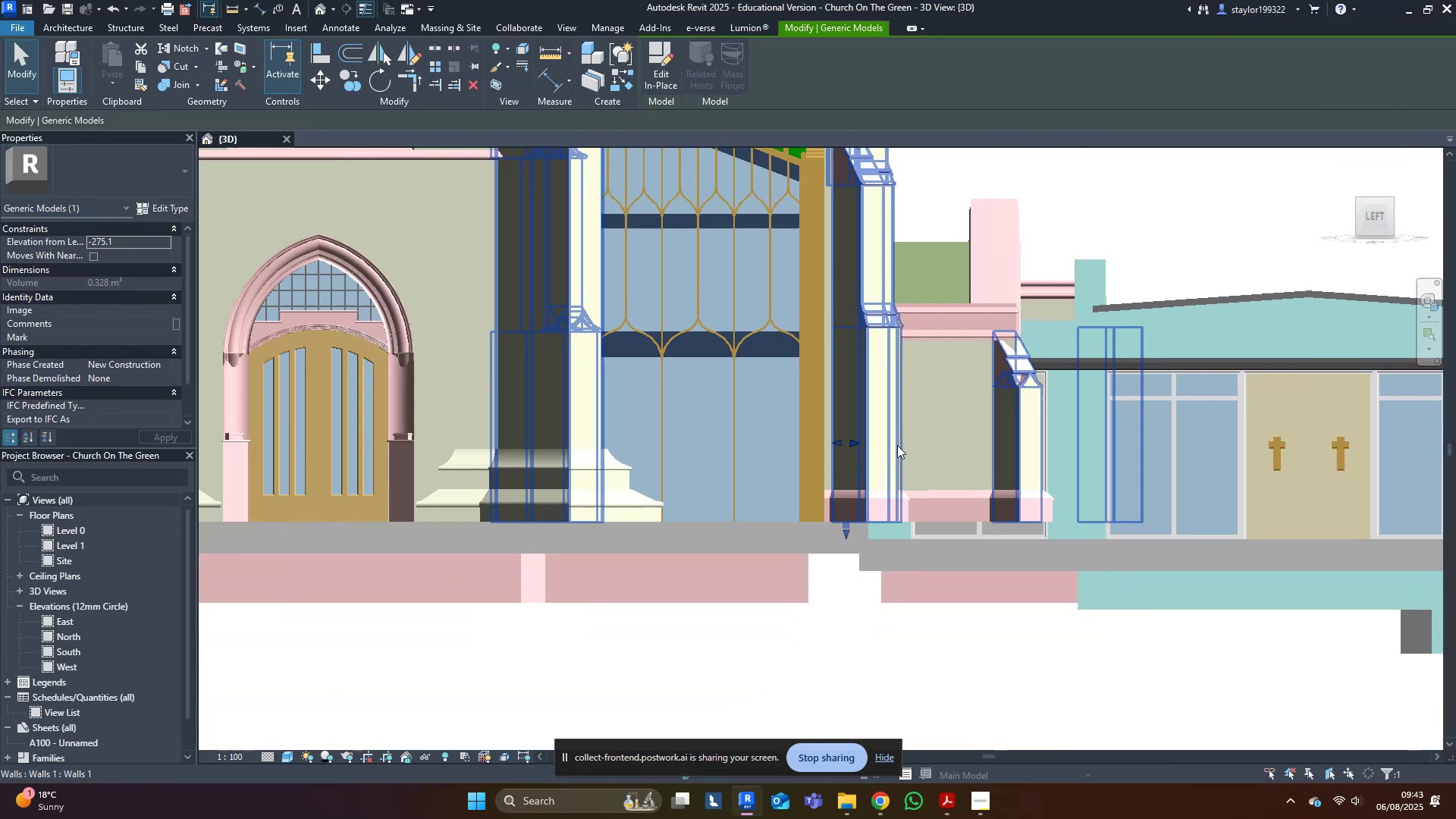 
hold_key(key=ShiftLeft, duration=0.77)
 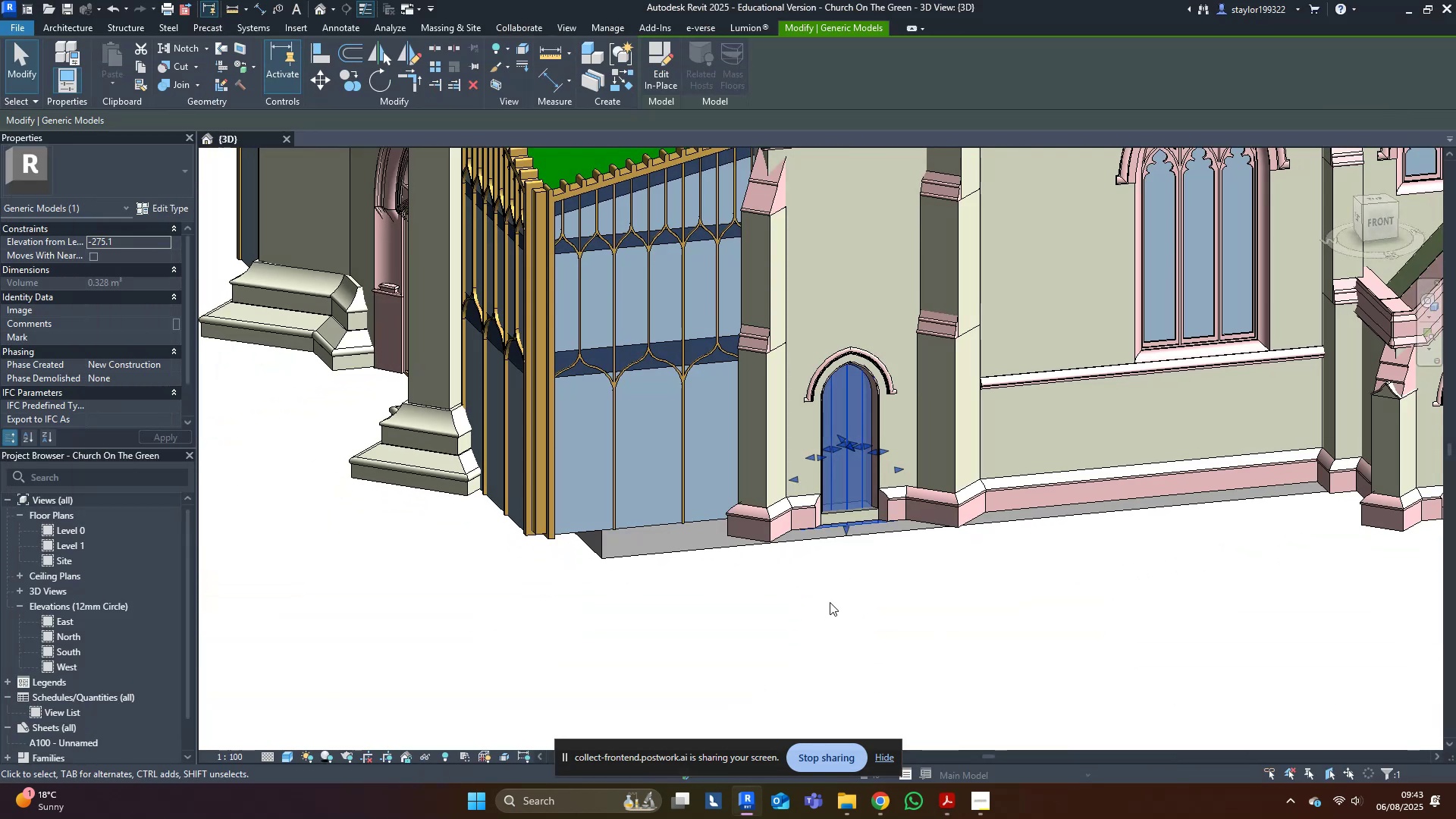 
key(Shift+ShiftLeft)
 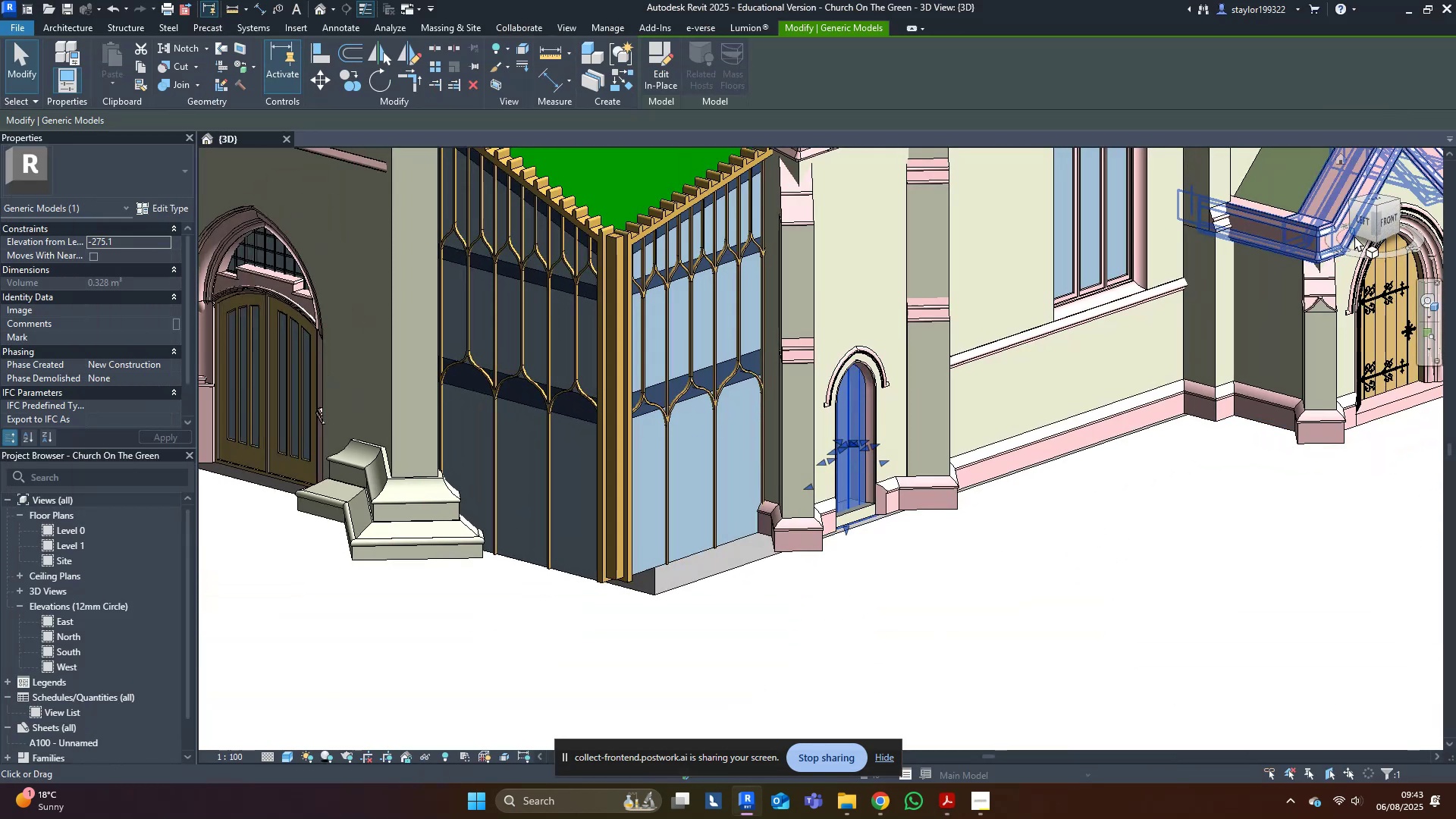 
left_click([1363, 225])
 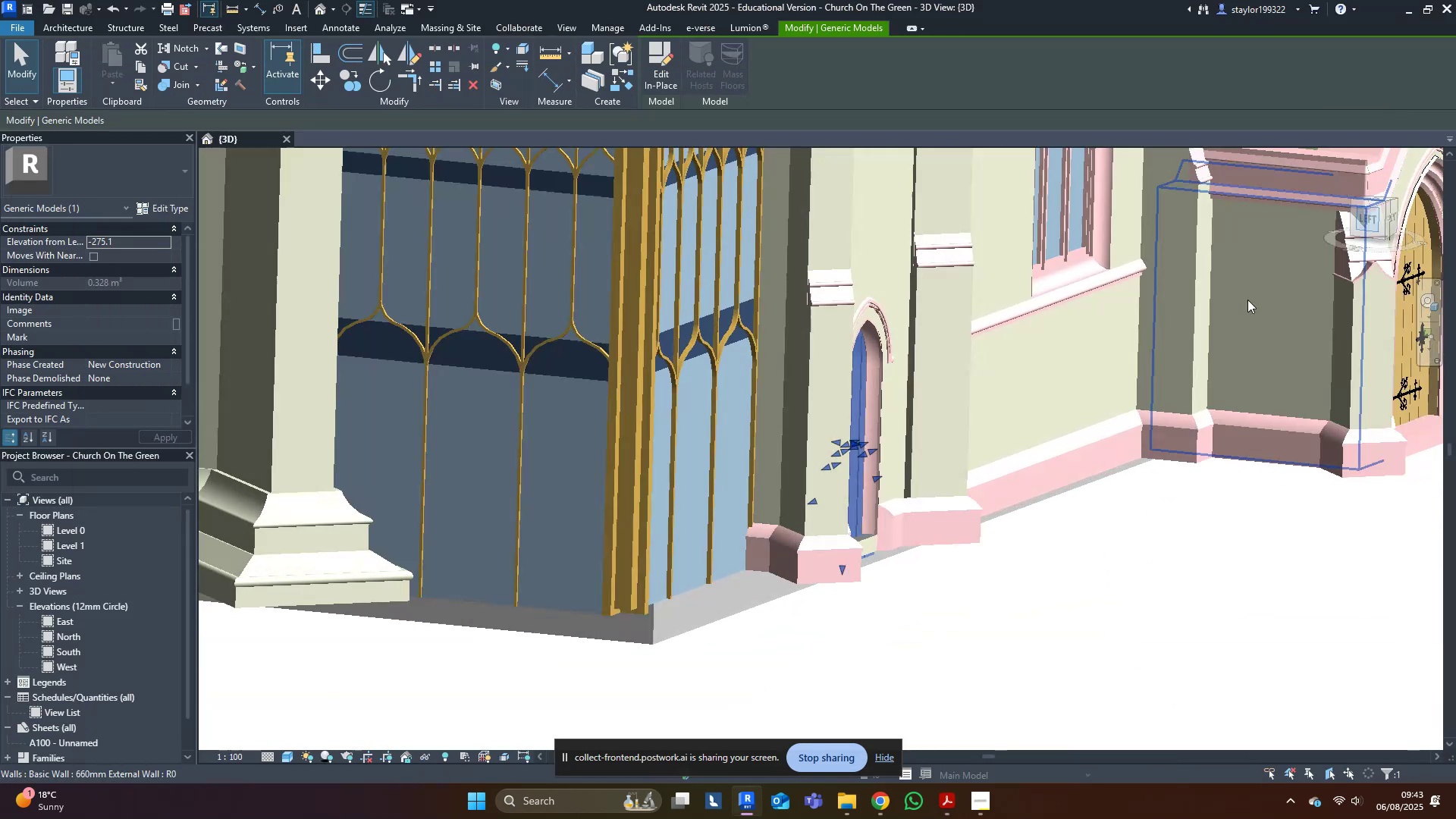 
middle_click([981, 510])
 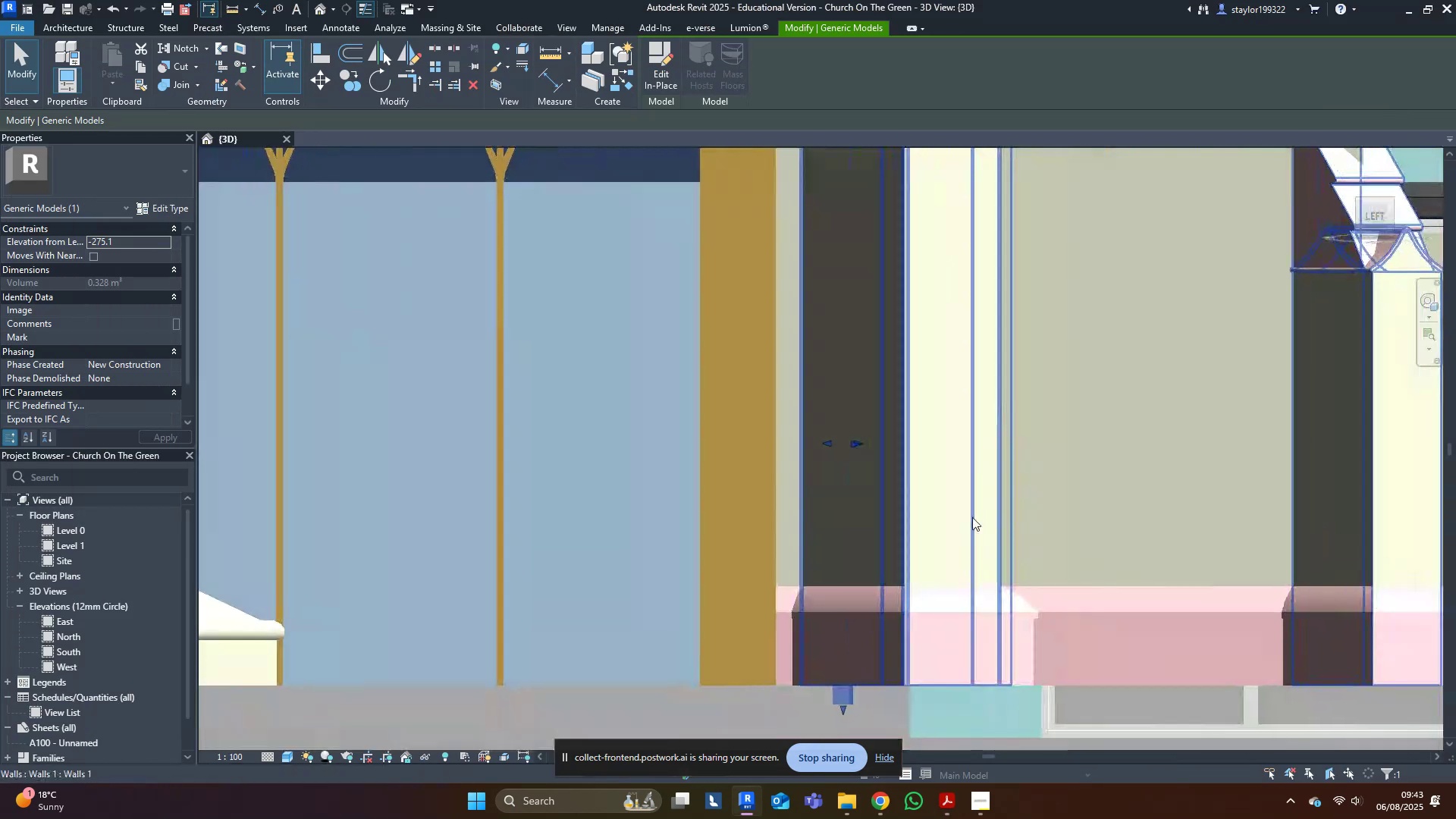 
scroll: coordinate [922, 603], scroll_direction: down, amount: 10.0
 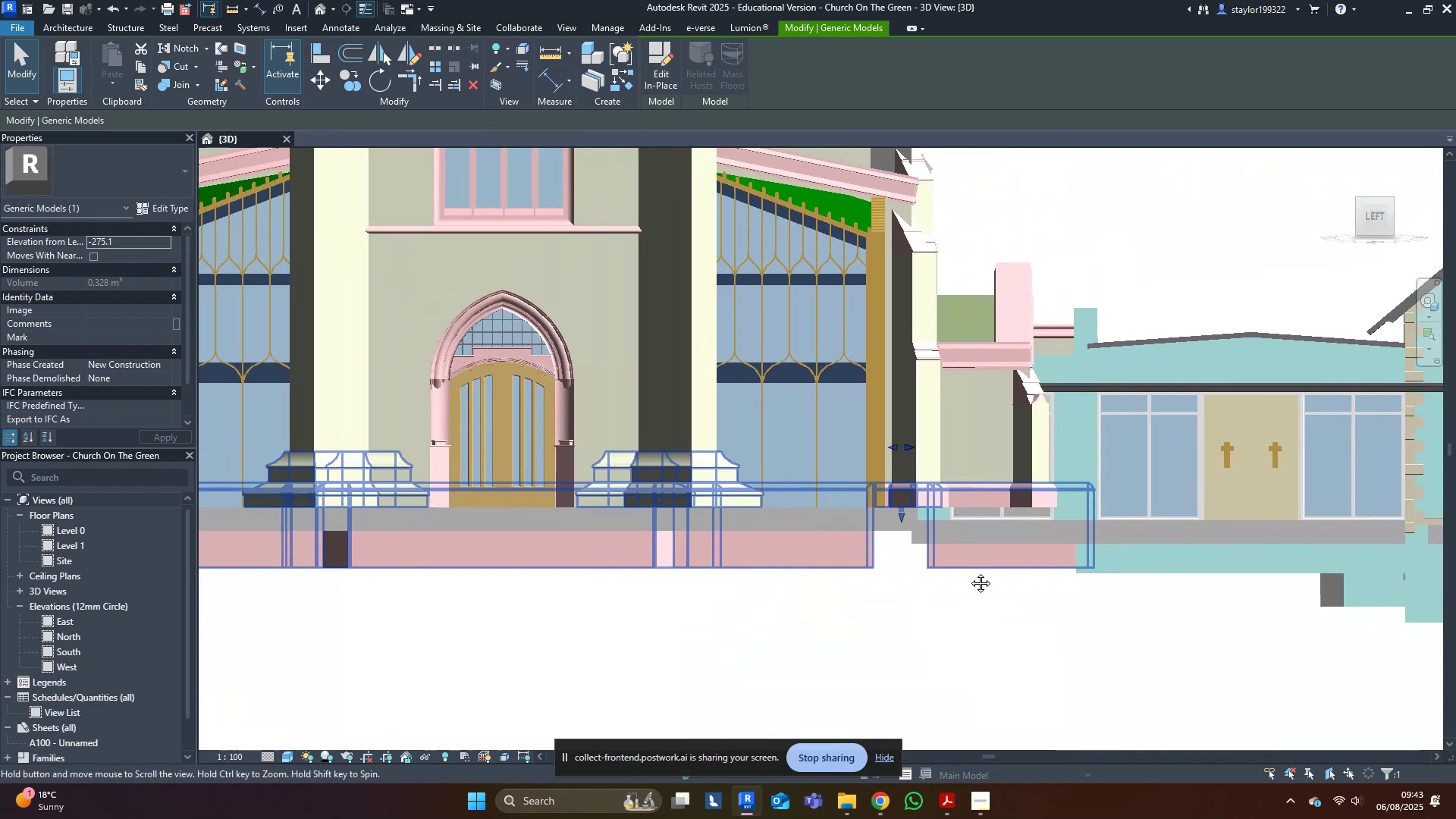 
scroll: coordinate [520, 570], scroll_direction: up, amount: 3.0
 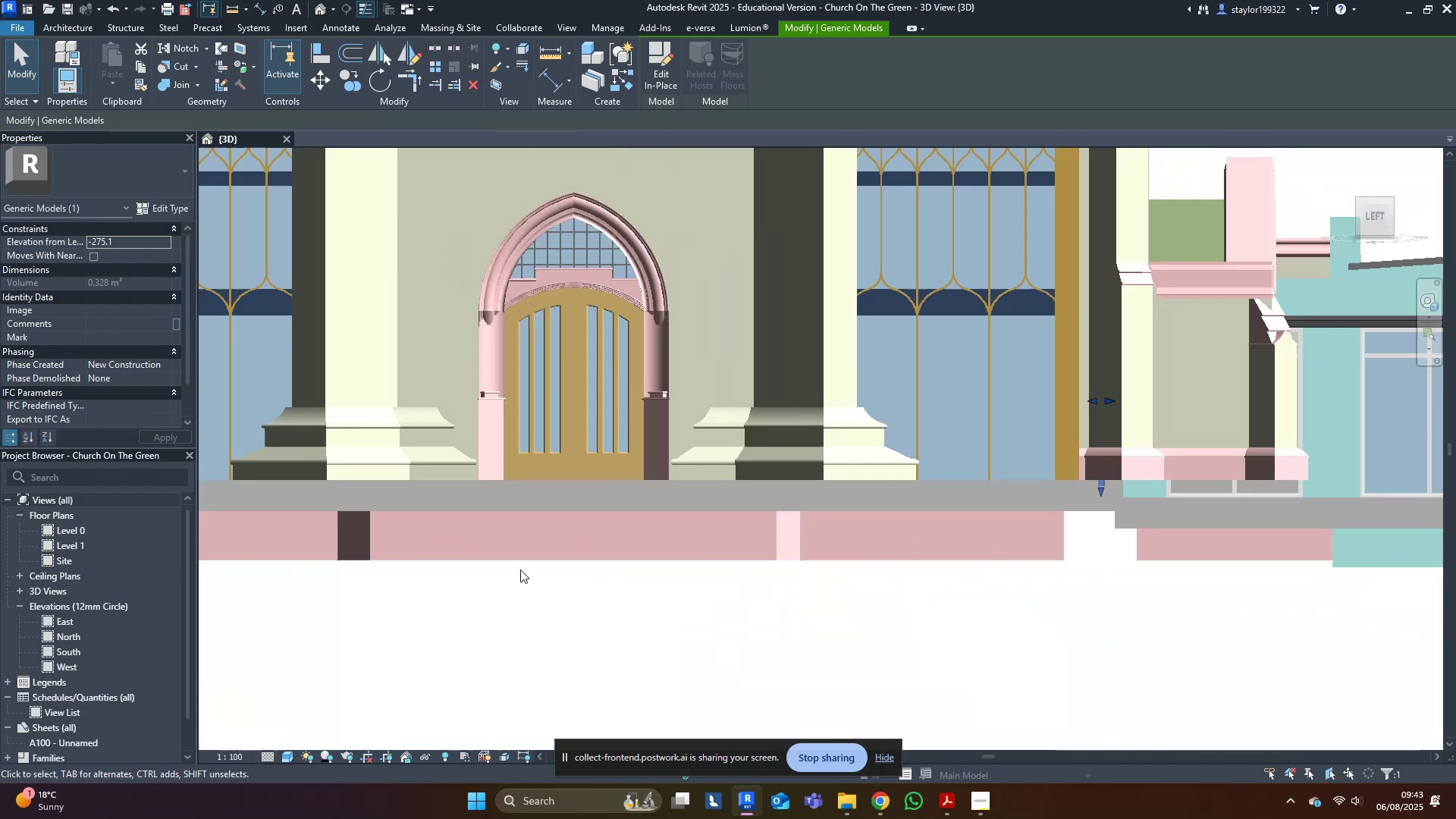 
type(dm)
 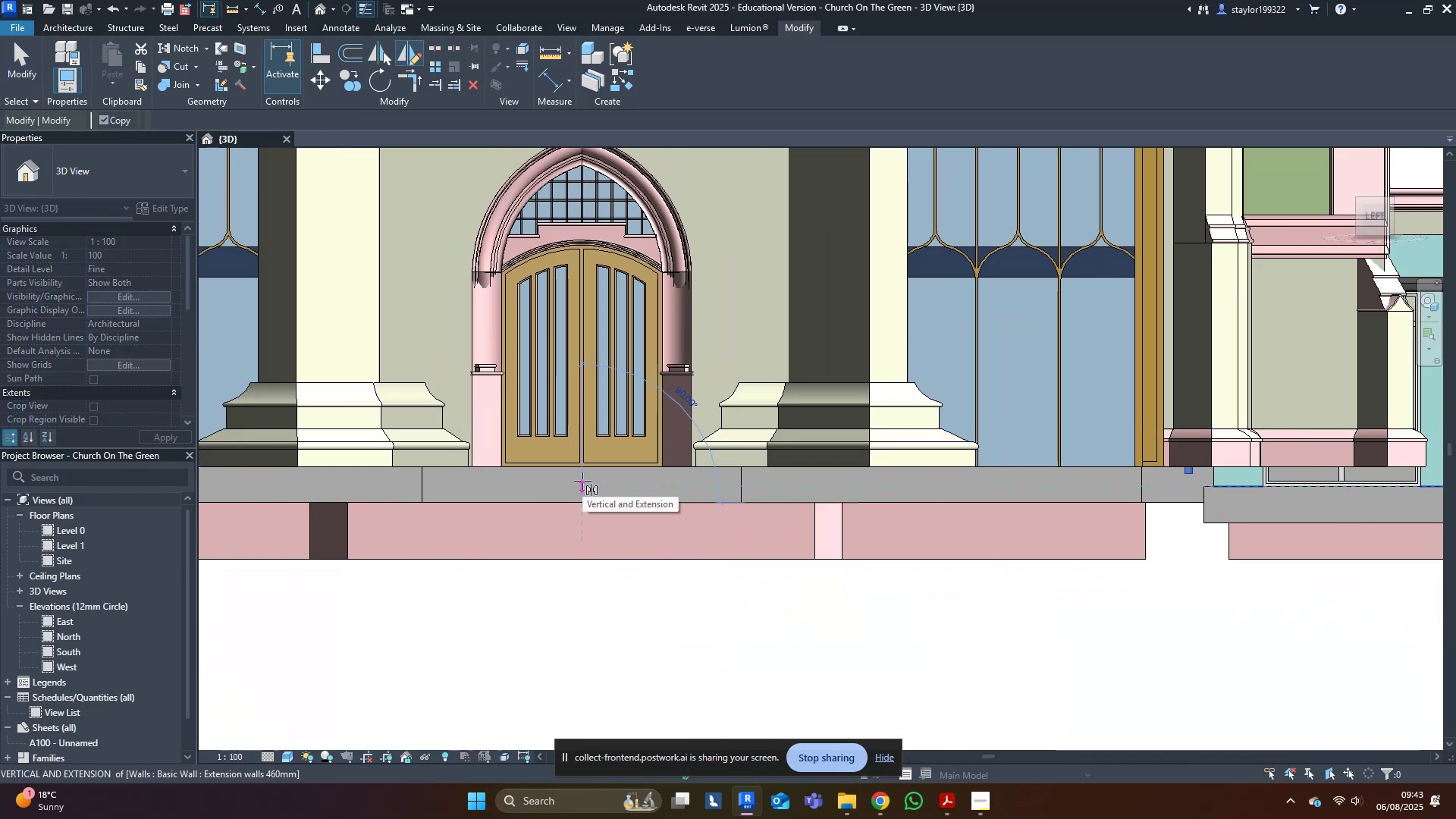 
left_click([582, 481])
 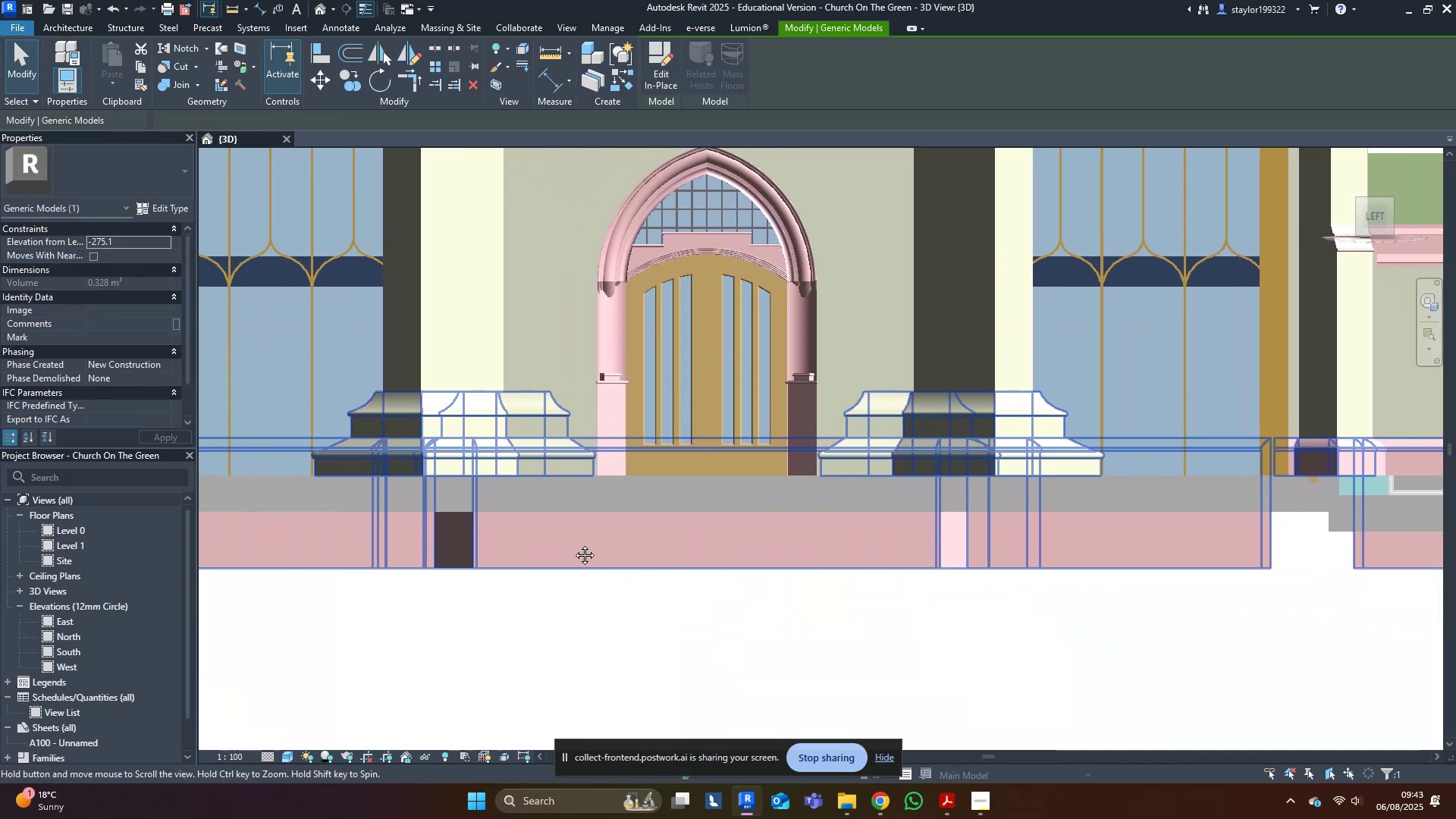 
scroll: coordinate [687, 550], scroll_direction: up, amount: 3.0
 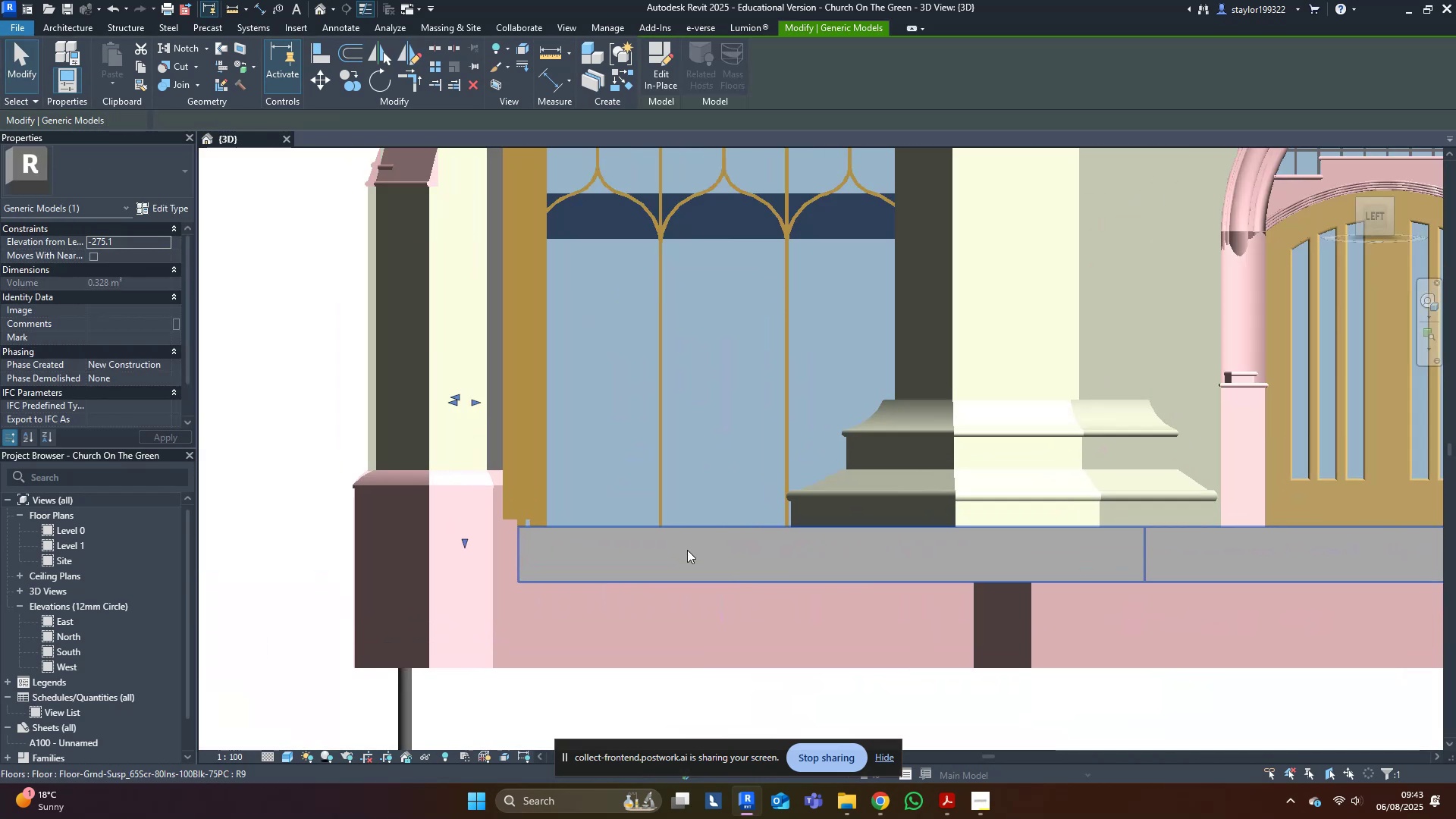 
hold_key(key=ShiftLeft, duration=1.53)
 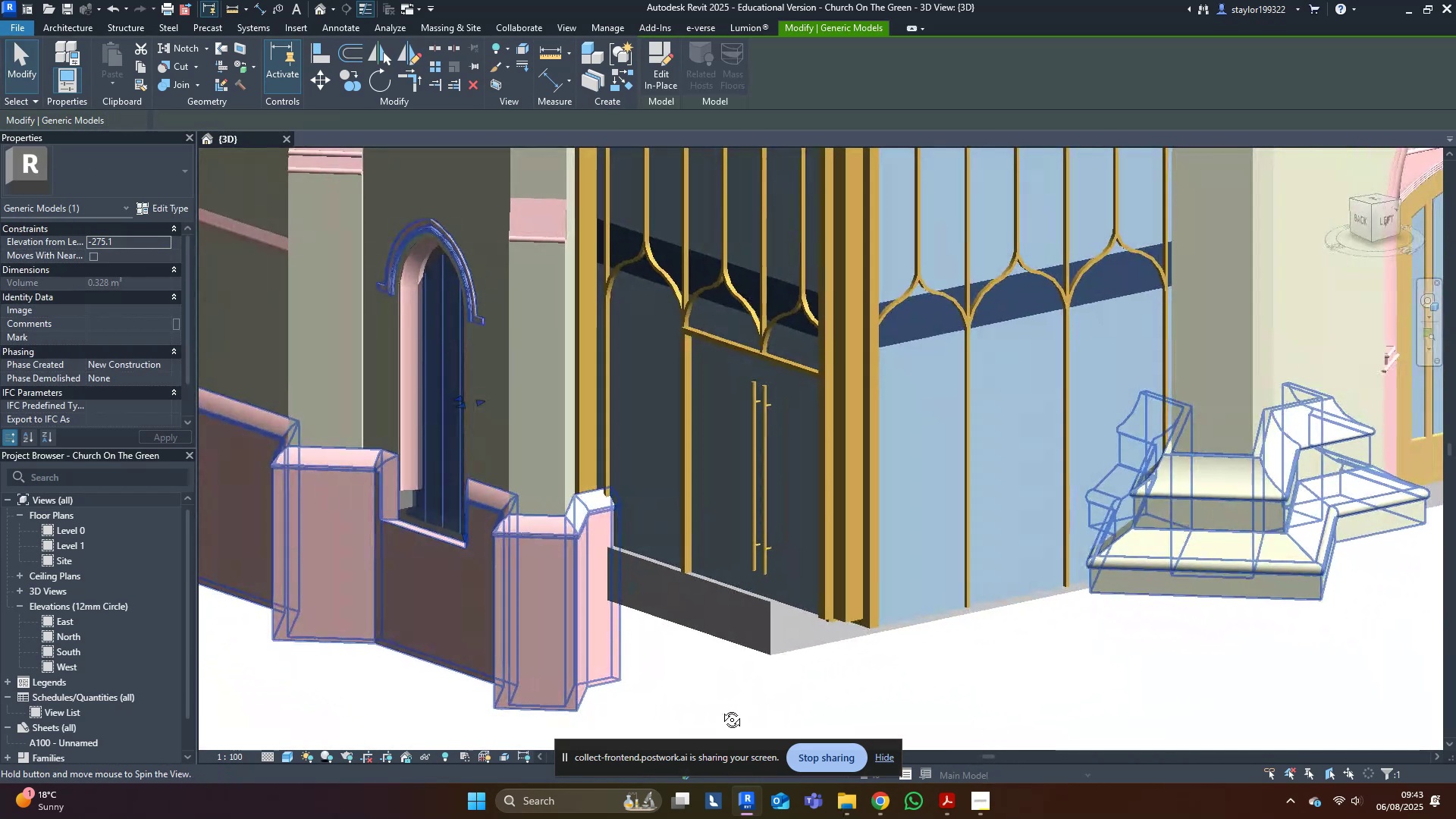 
hold_key(key=ShiftLeft, duration=1.06)
 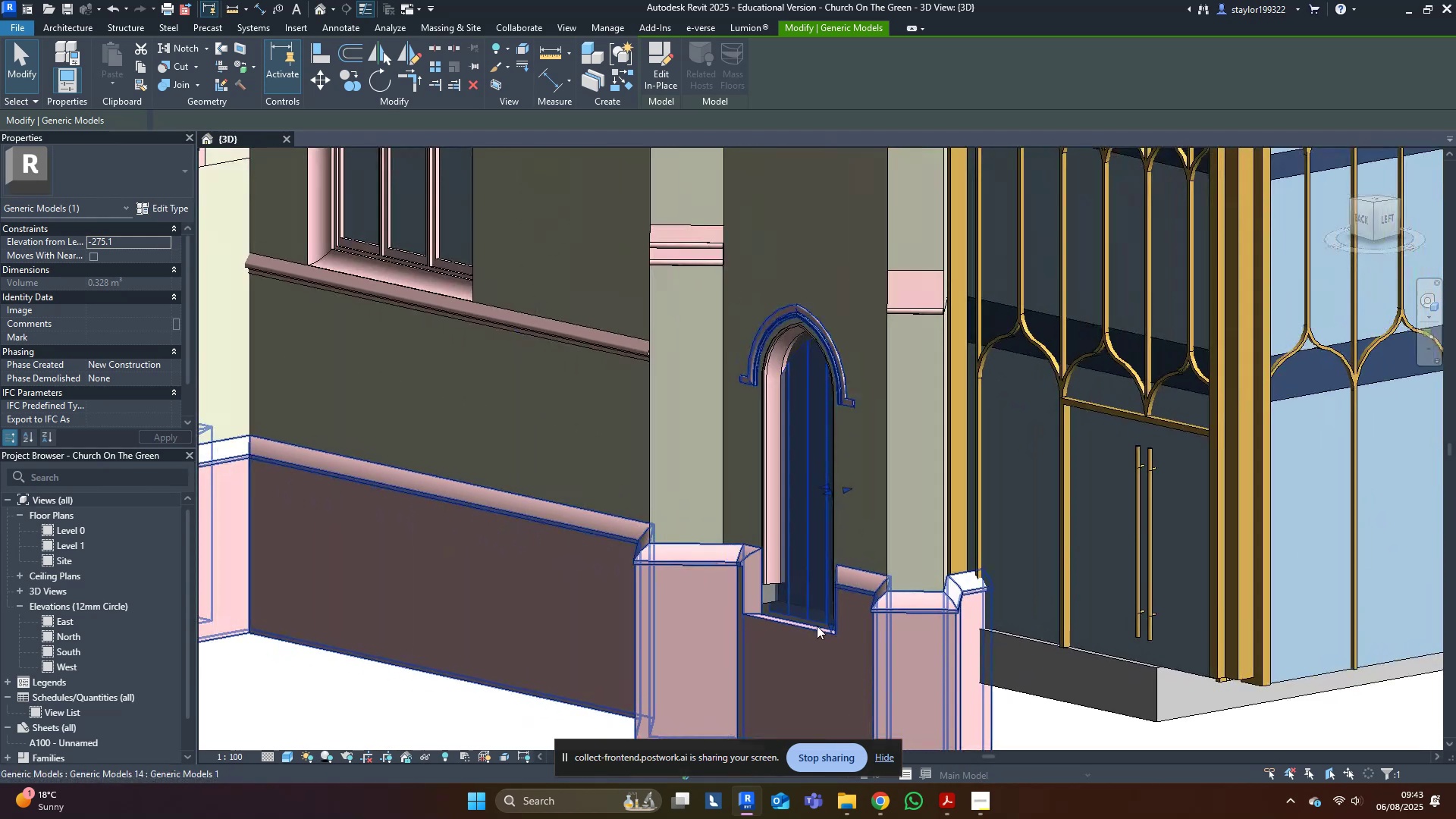 
hold_key(key=ShiftLeft, duration=4.35)
scroll: coordinate [747, 563], scroll_direction: up, amount: 7.0
 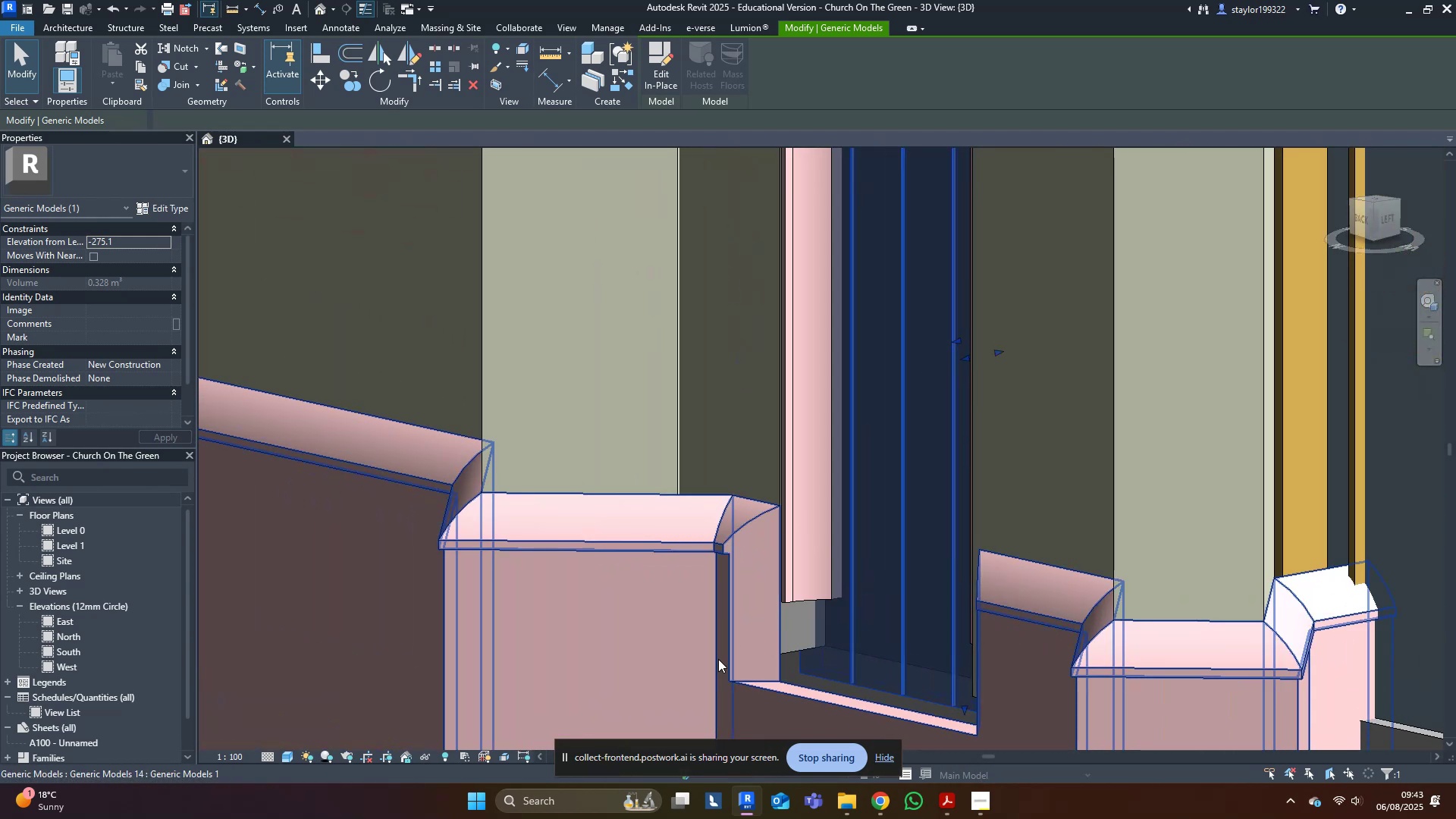 
hold_key(key=ControlLeft, duration=0.56)
left_click([799, 523])
 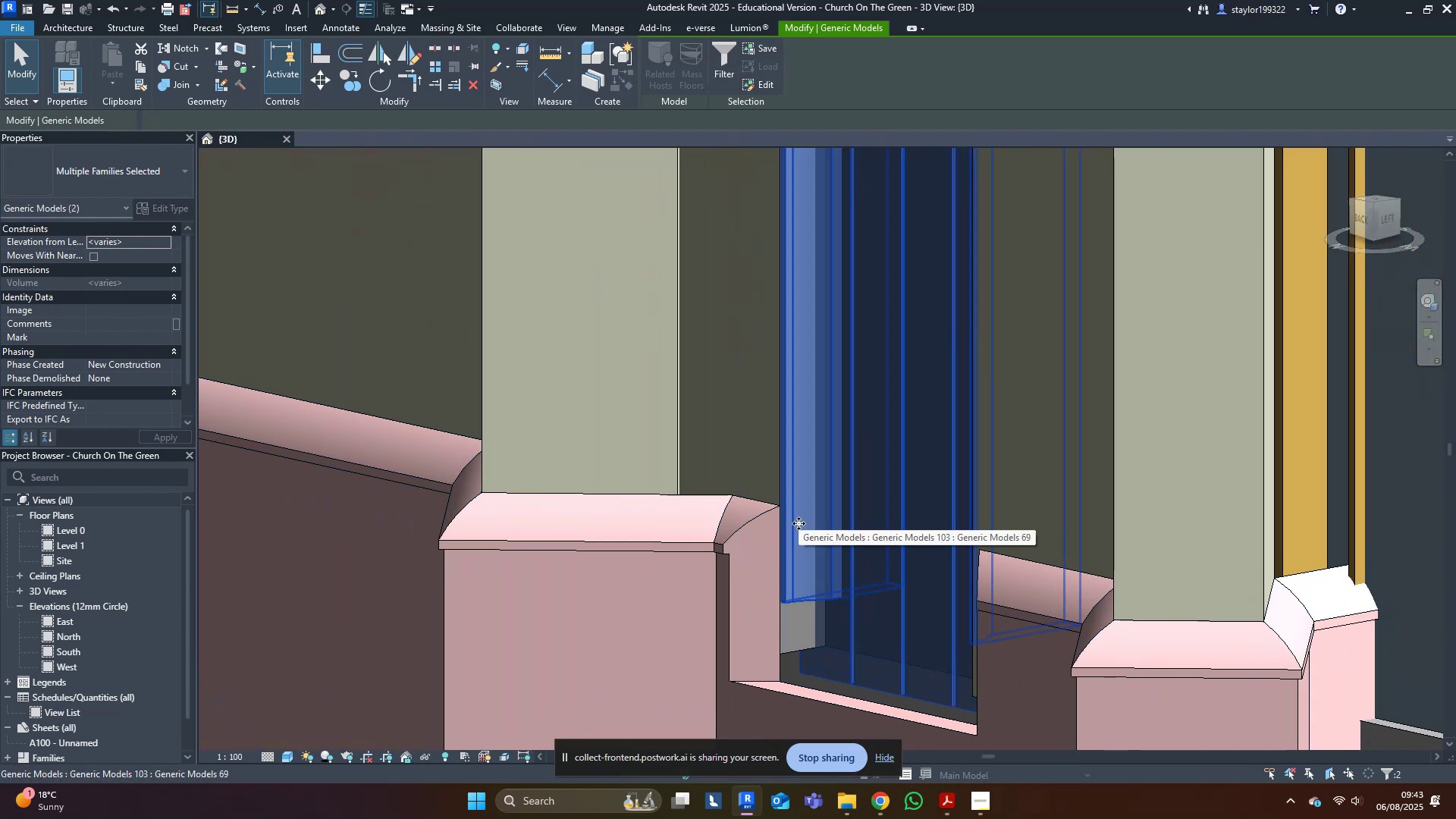 
type(hi)
key(Escape)
 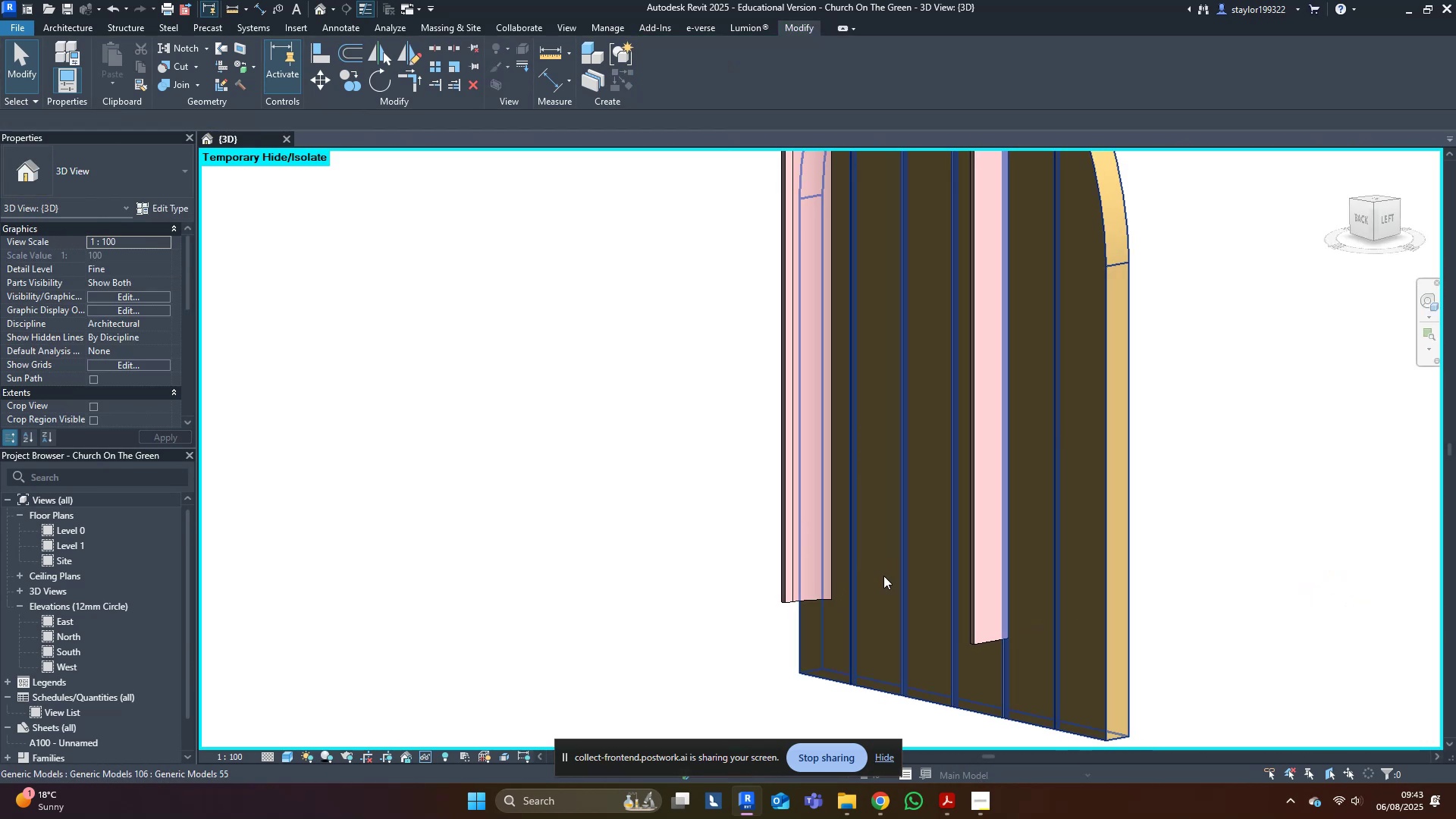 
left_click([914, 612])
 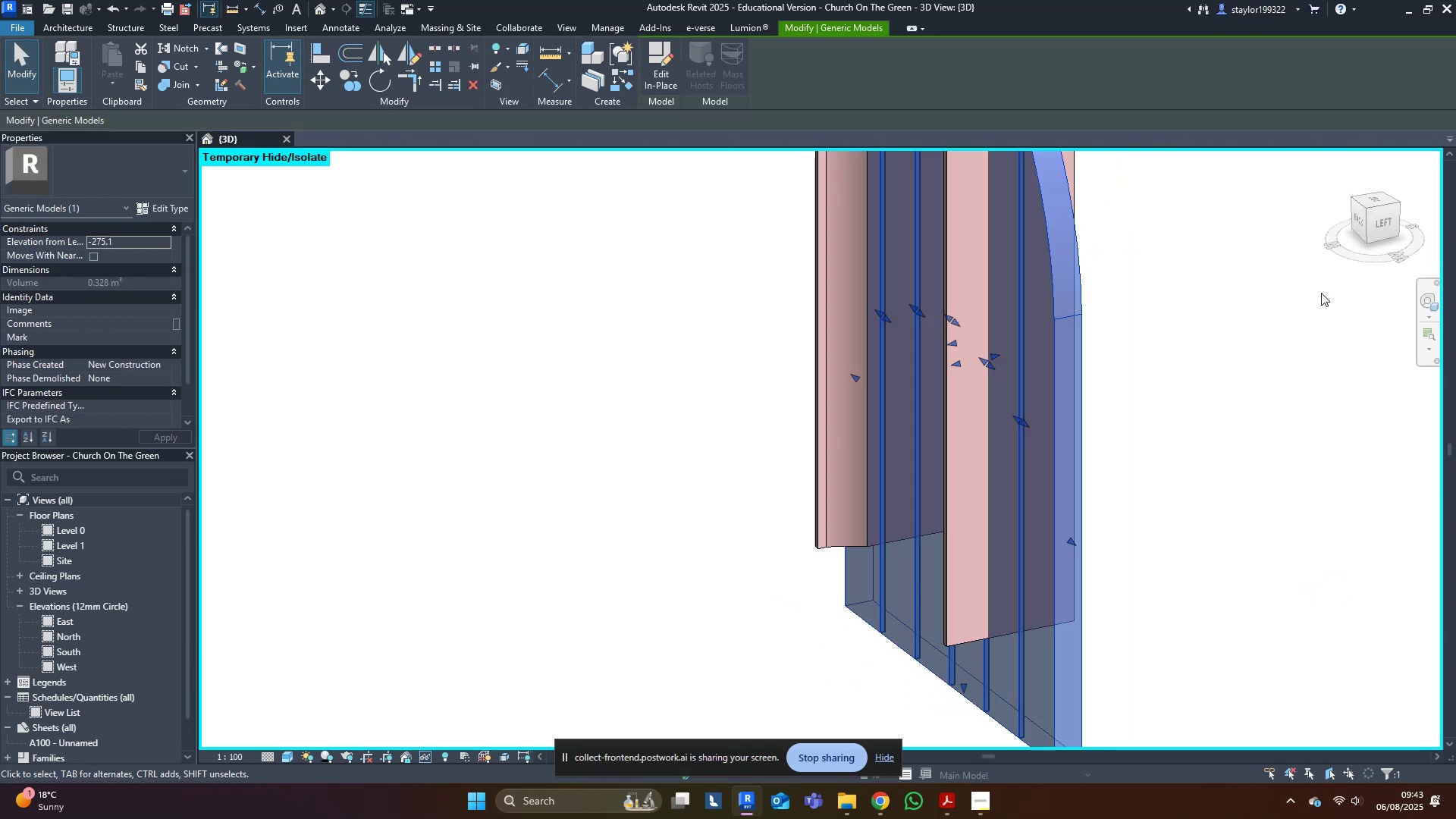 
hold_key(key=ShiftLeft, duration=0.36)
 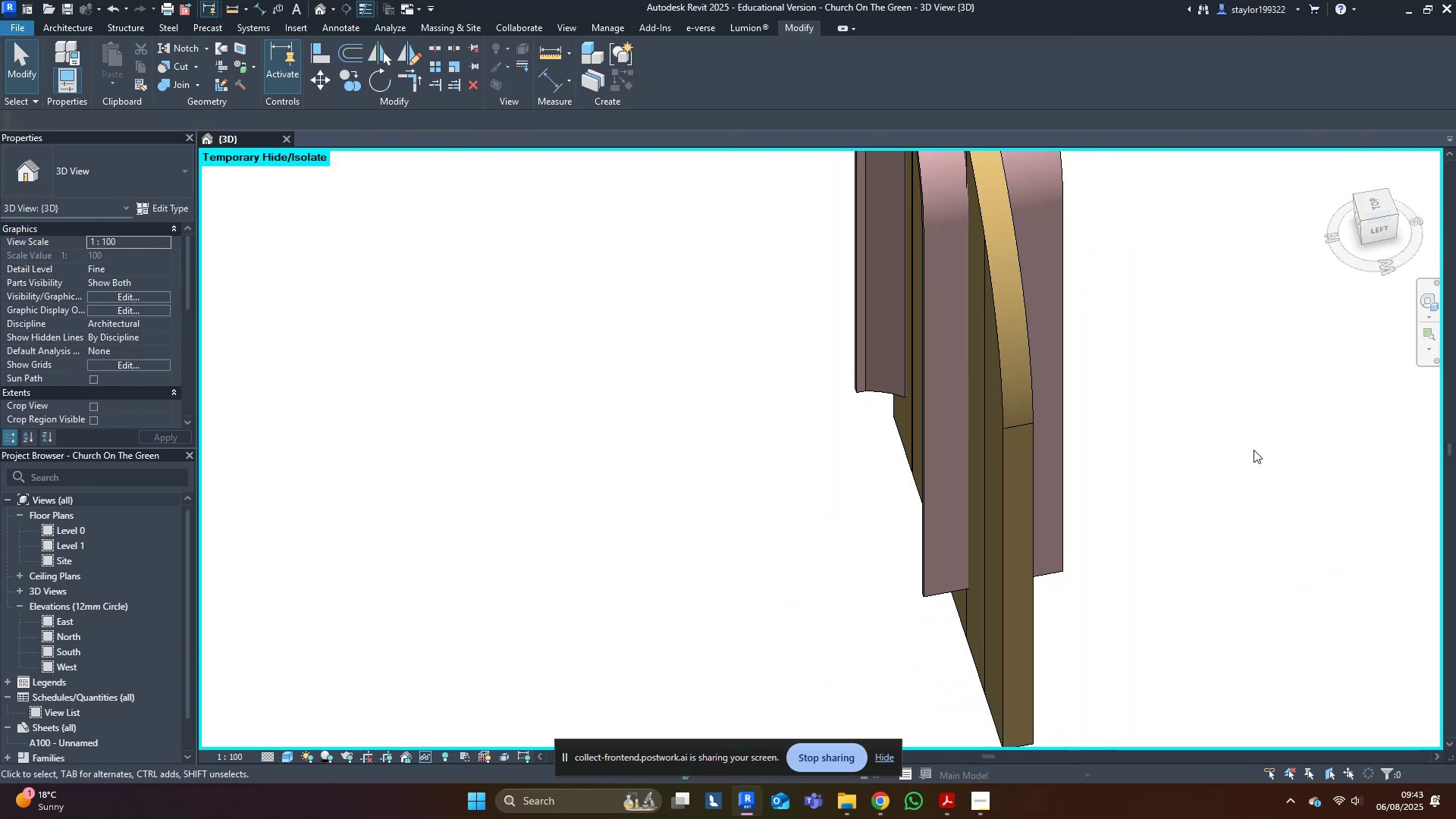 
type(hr)
 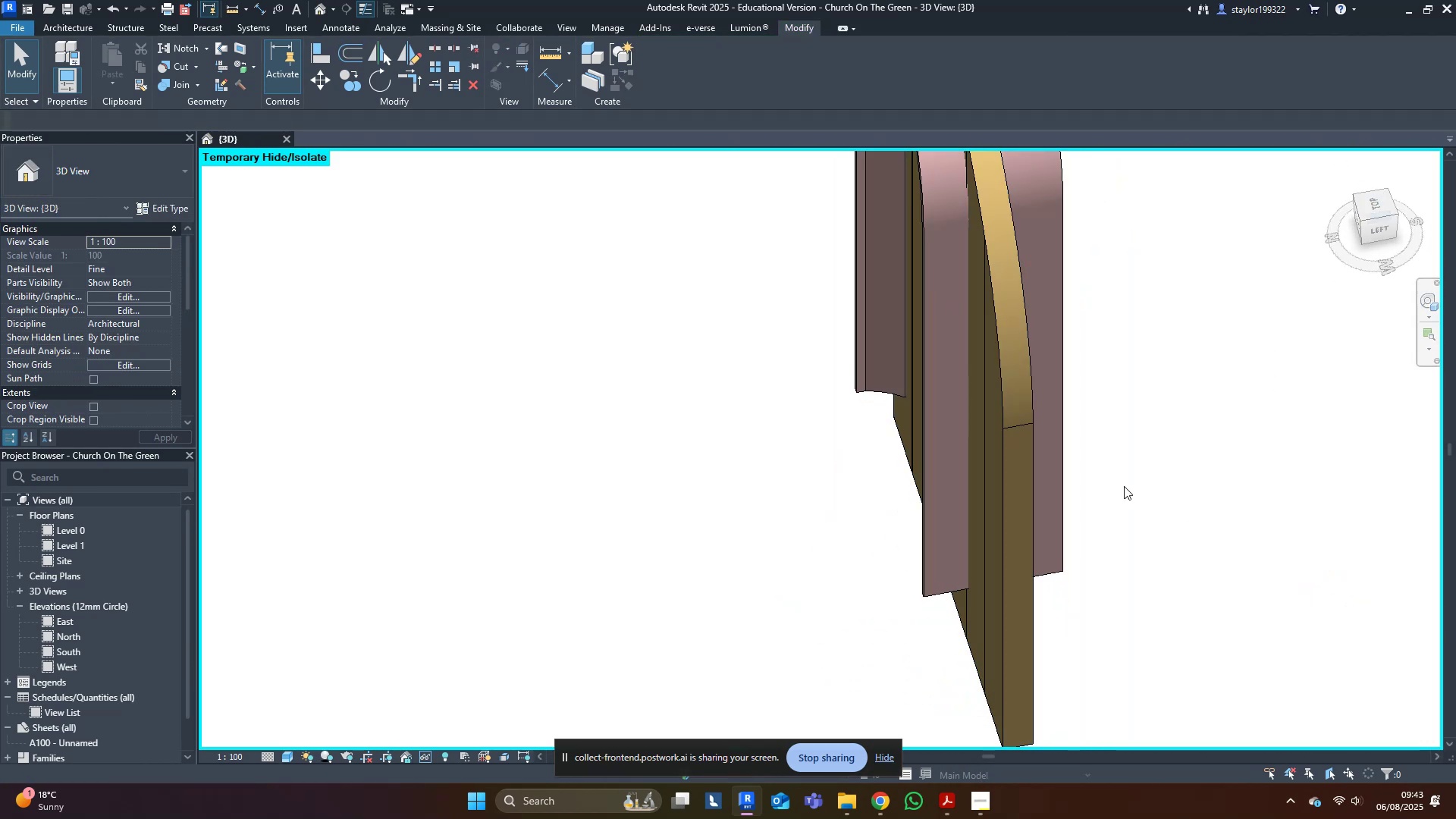 
scroll: coordinate [1097, 489], scroll_direction: down, amount: 8.0
 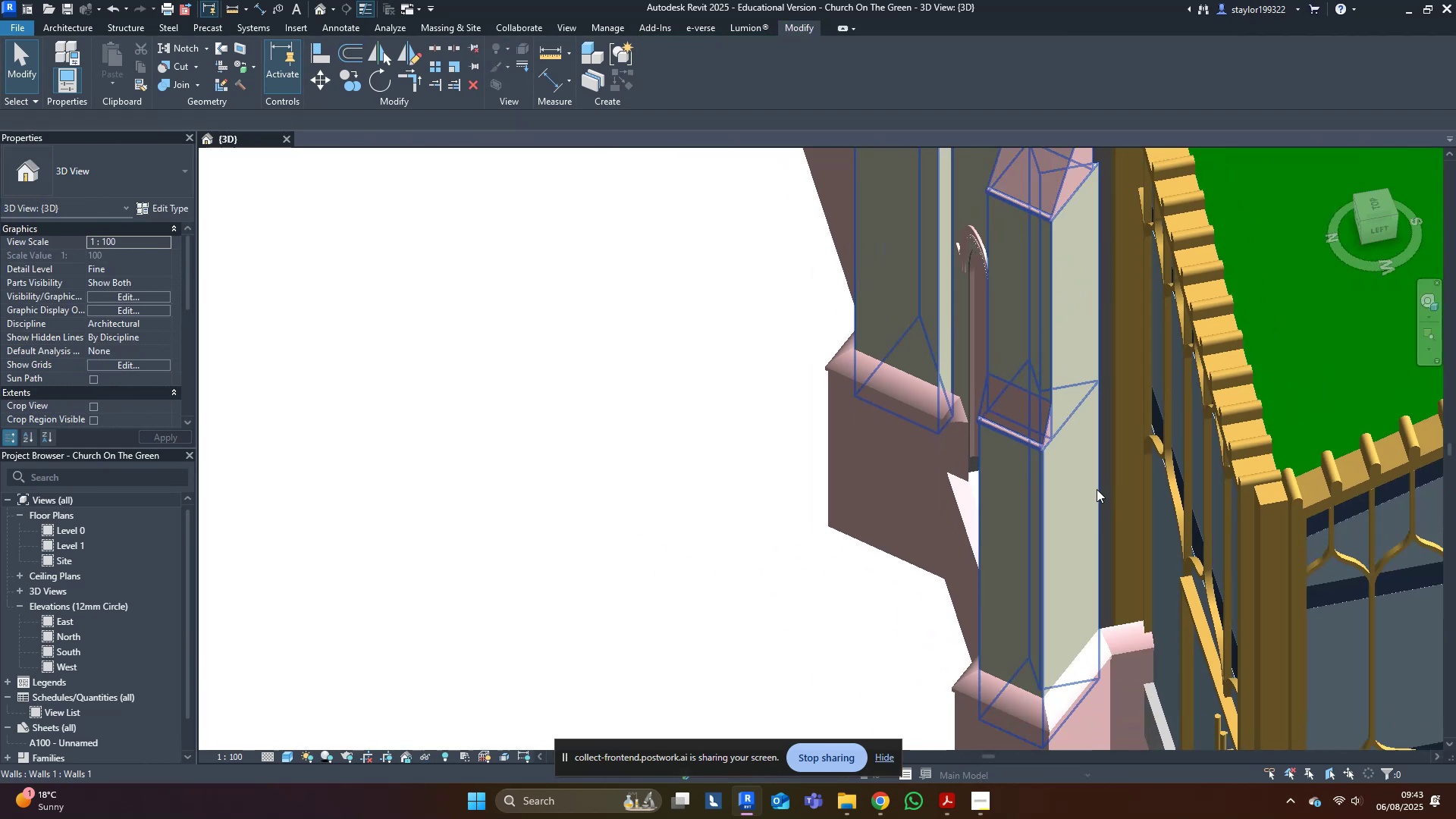 
hold_key(key=ShiftLeft, duration=0.48)
 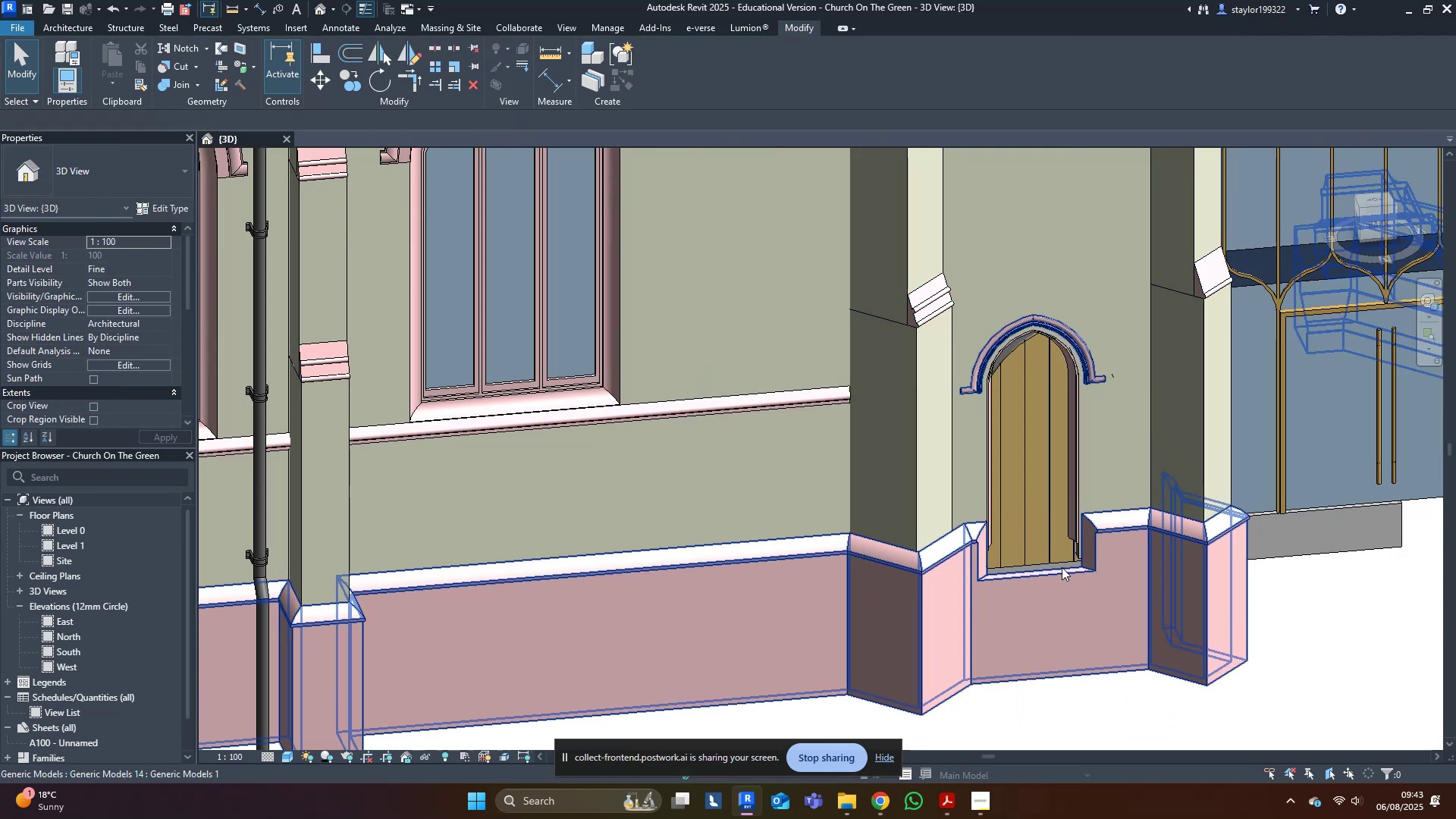 
left_click([1062, 567])
 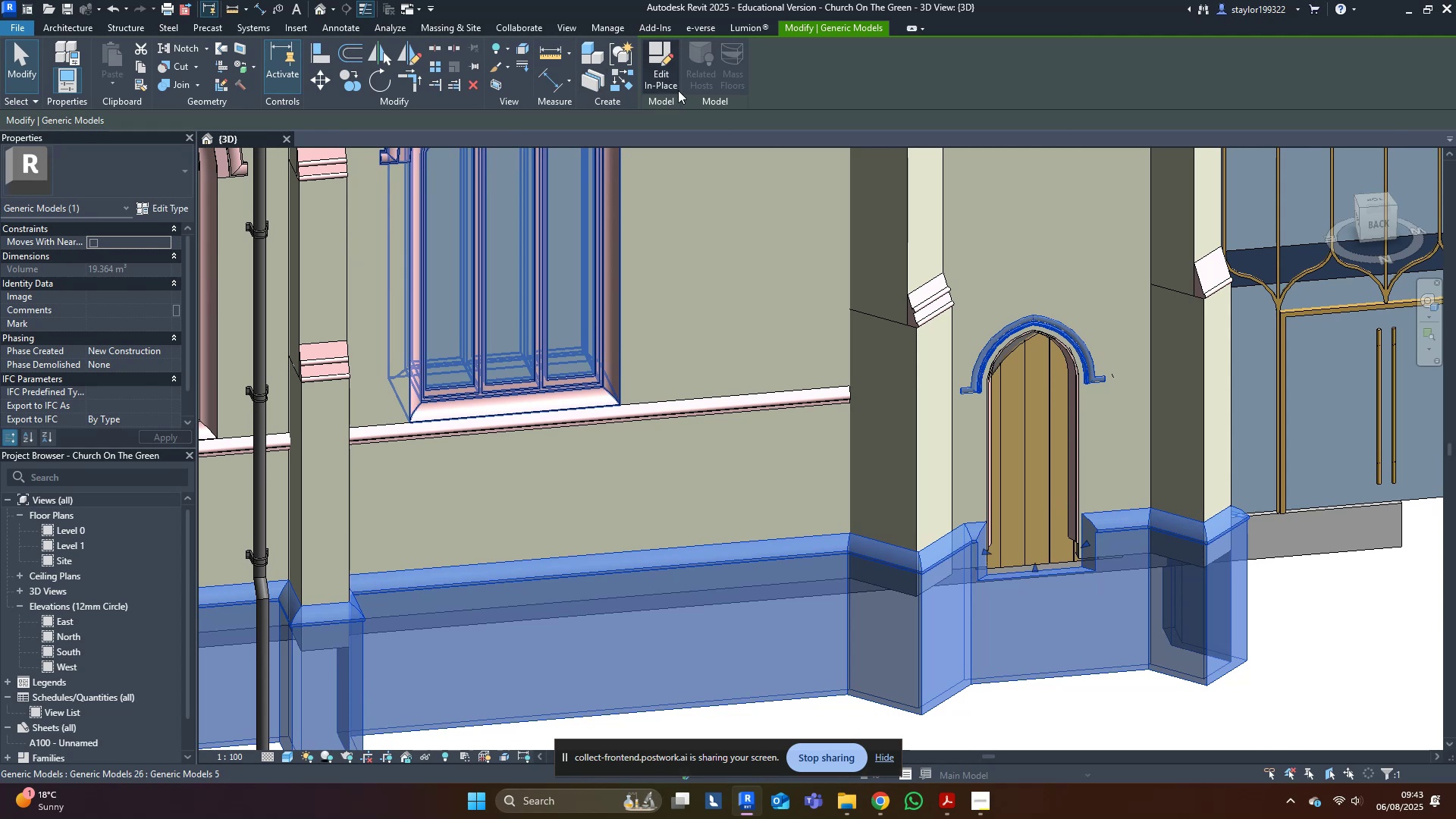 
left_click([657, 73])
 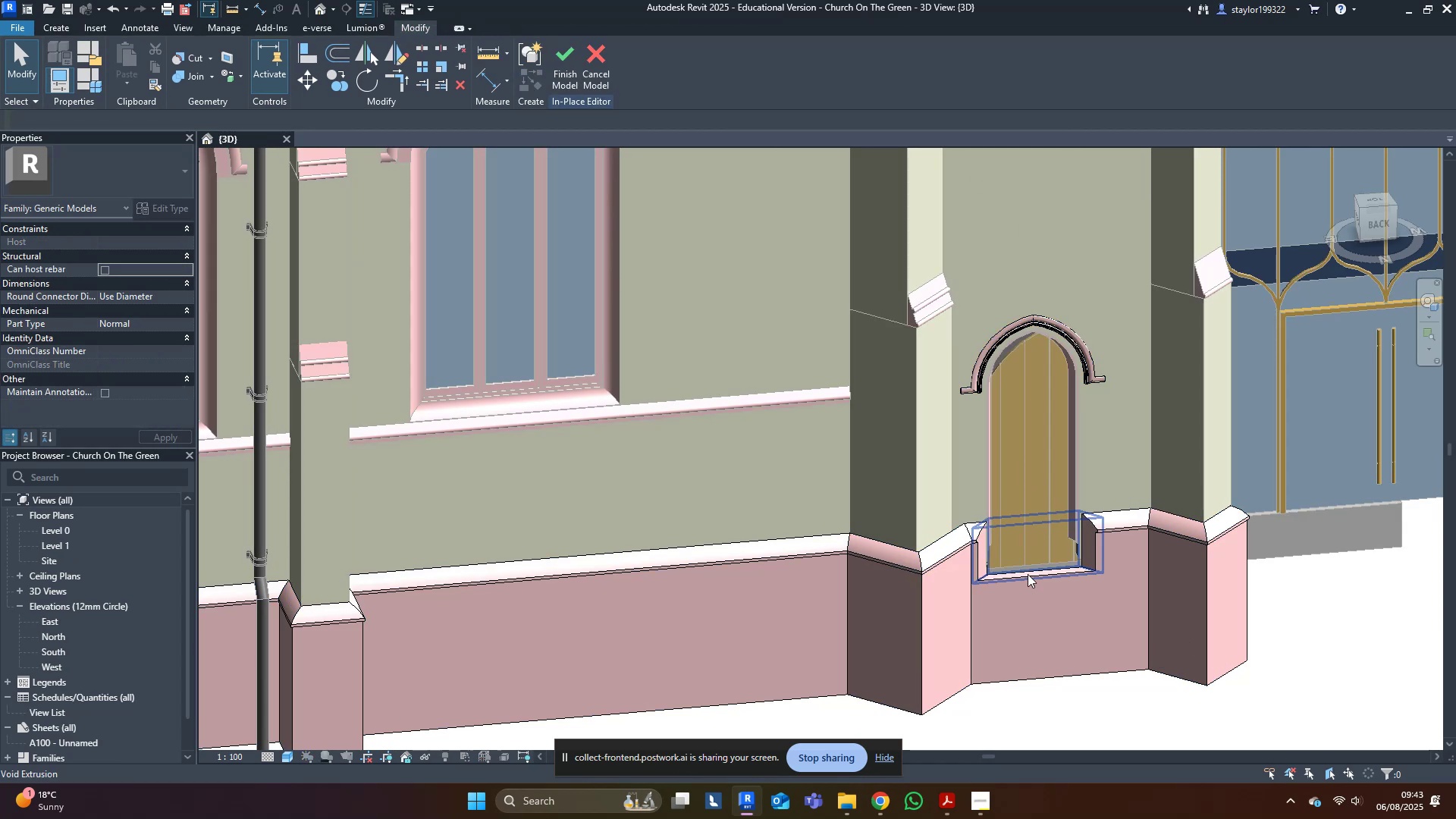 
left_click([1028, 574])
 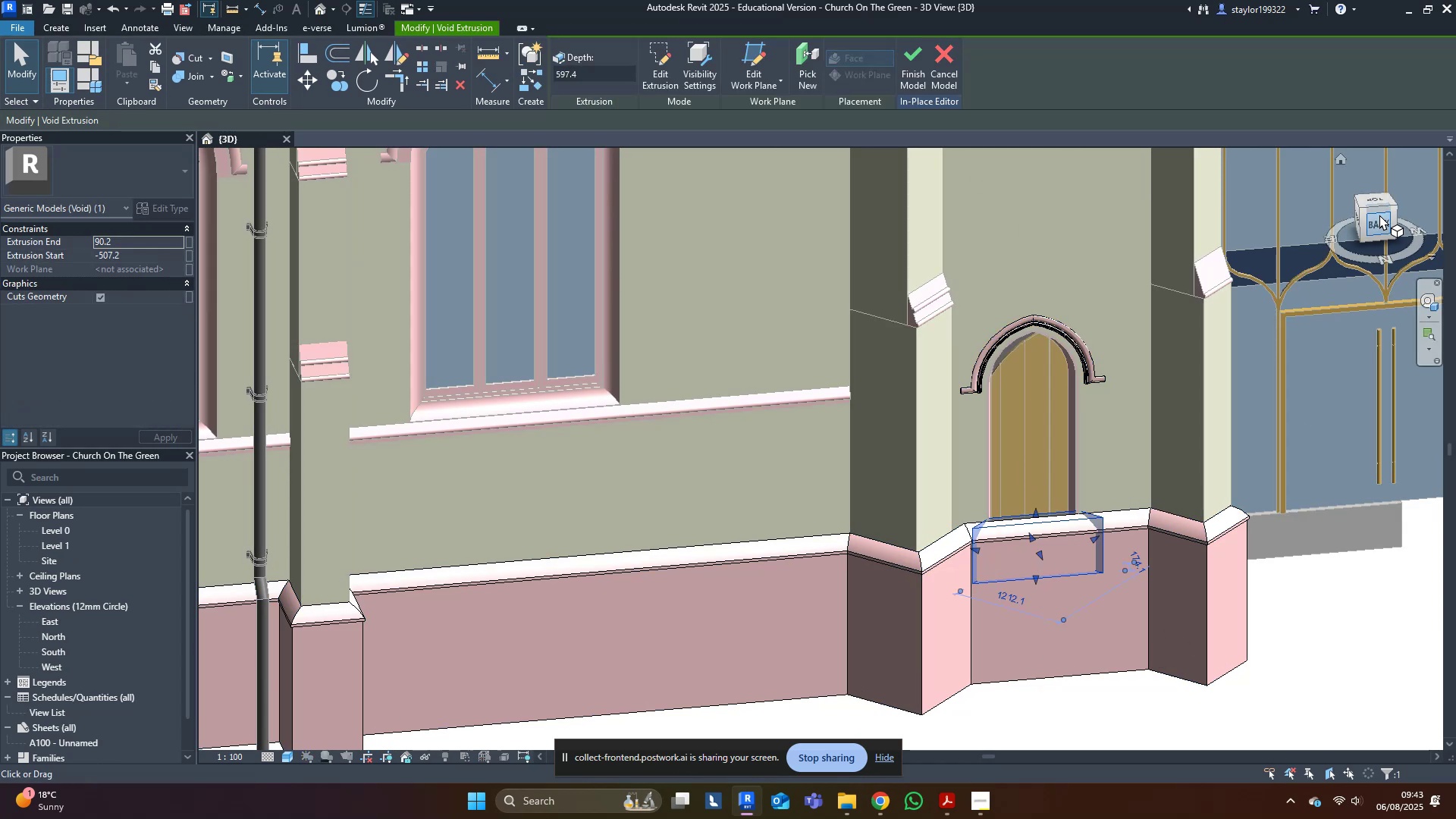 
left_click([1378, 218])
 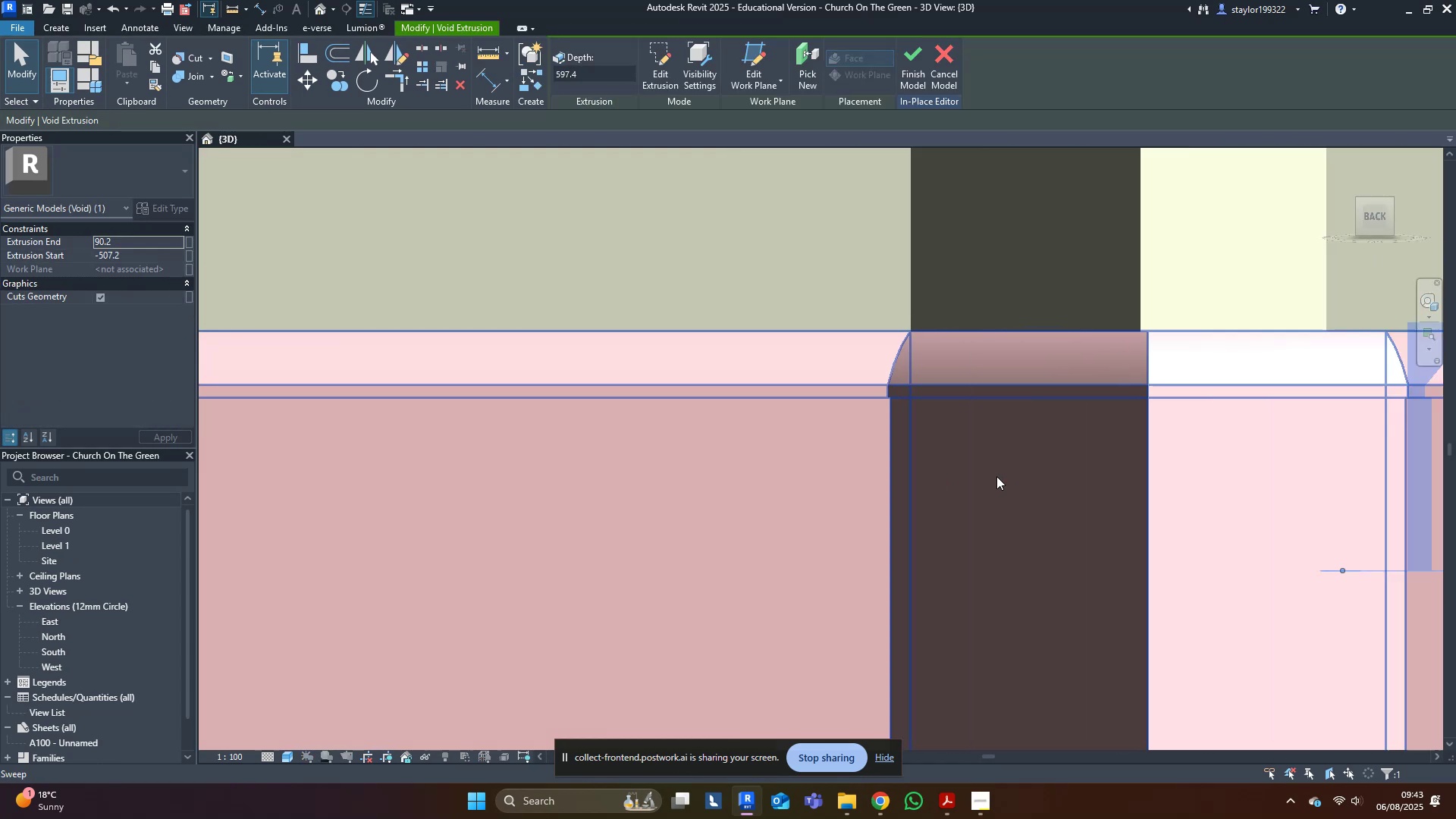 
type(wfsd)
key(Escape)
 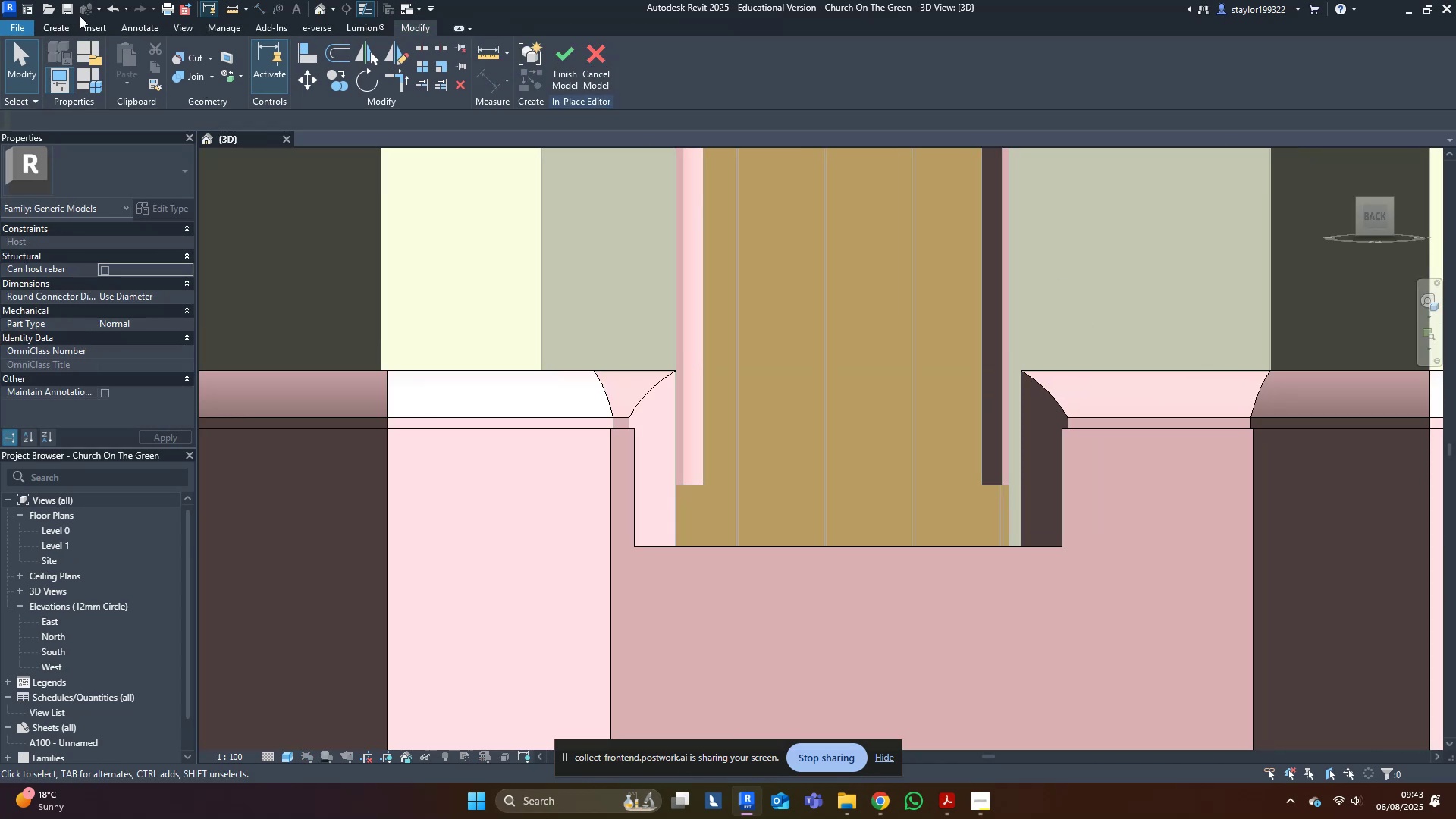 
left_click_drag(start_coordinate=[821, 577], to_coordinate=[832, 536])
 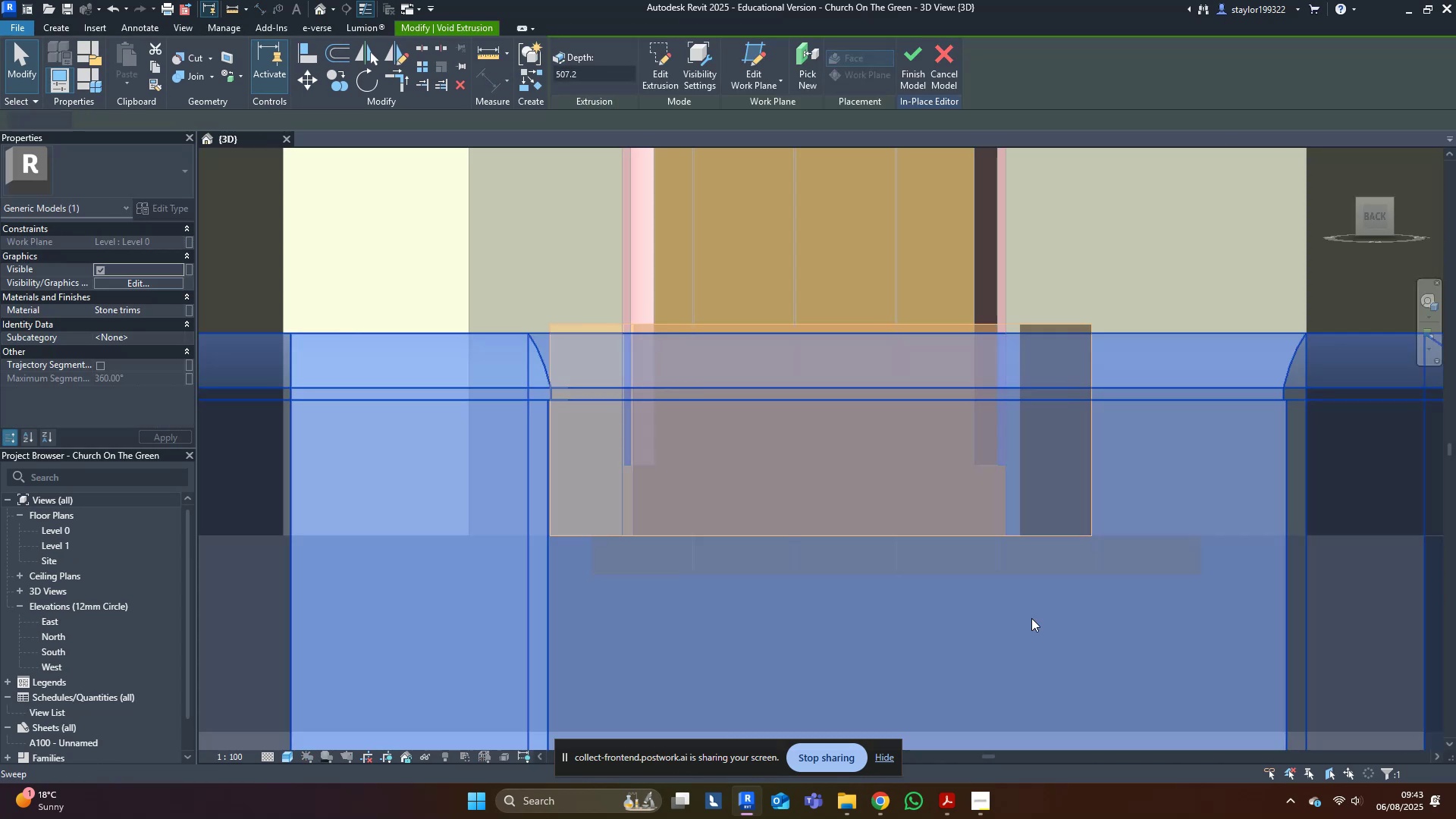 
scroll: coordinate [488, 359], scroll_direction: down, amount: 5.0
 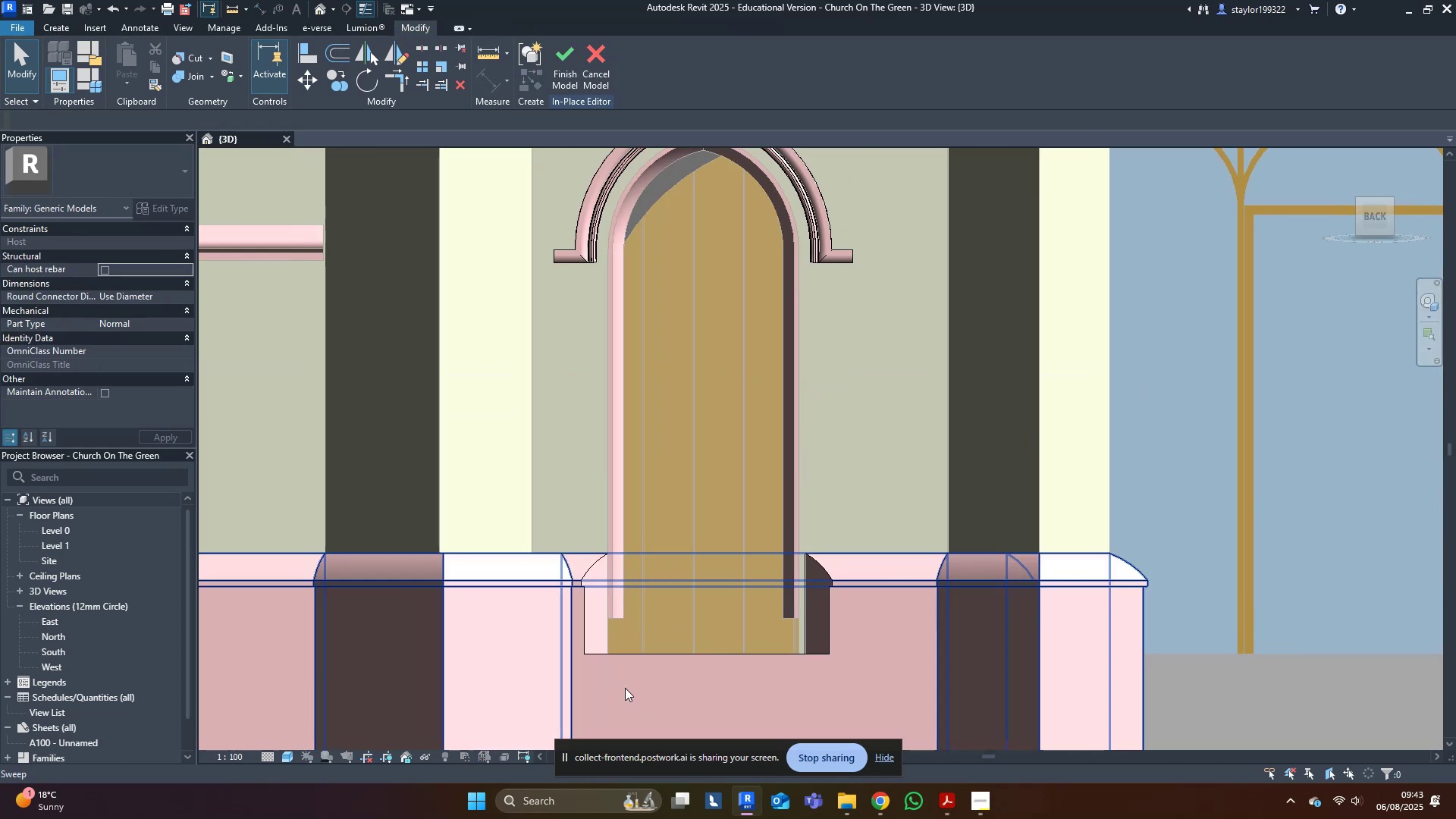 
left_click([639, 656])
 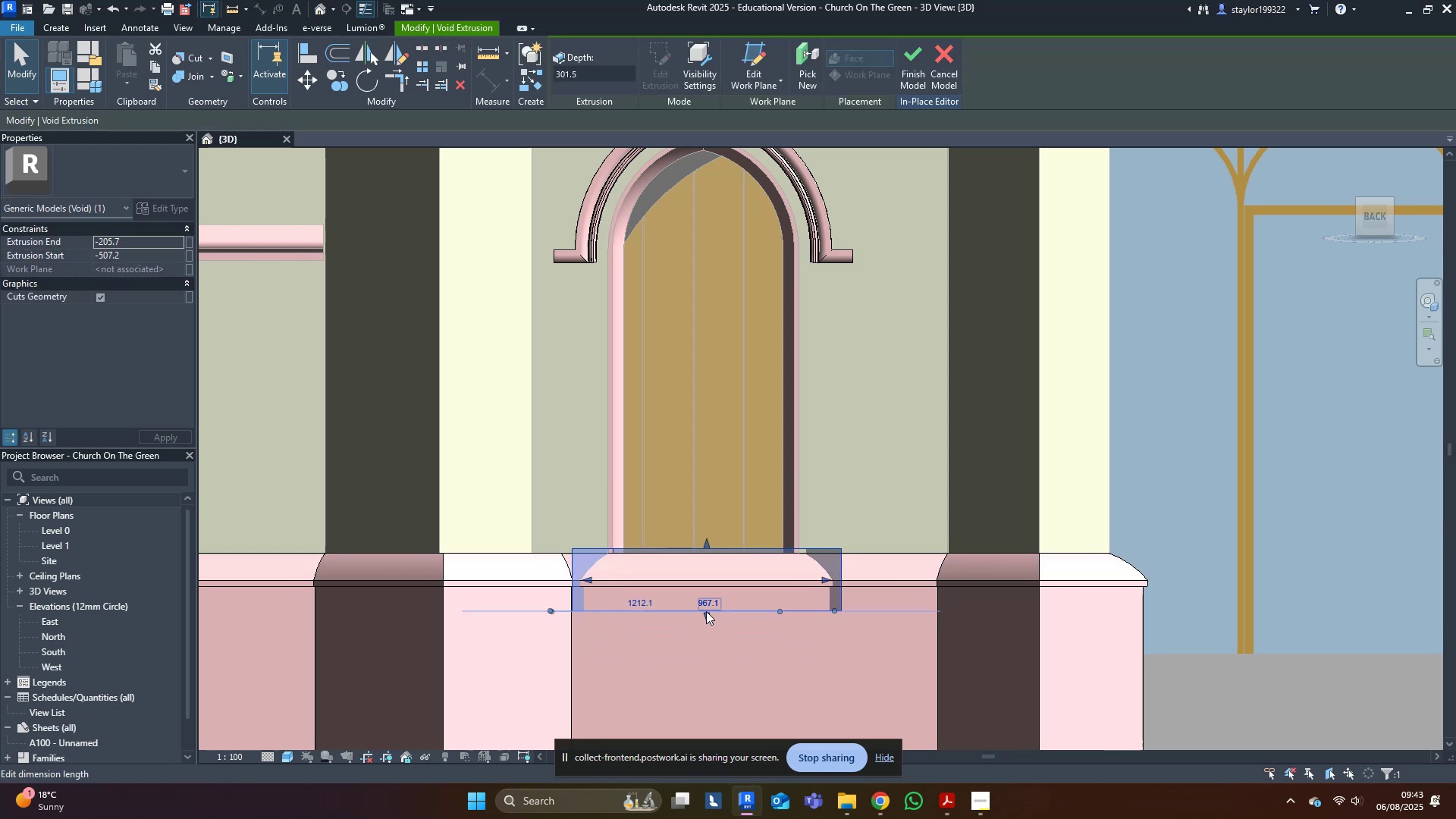 
left_click([865, 417])
 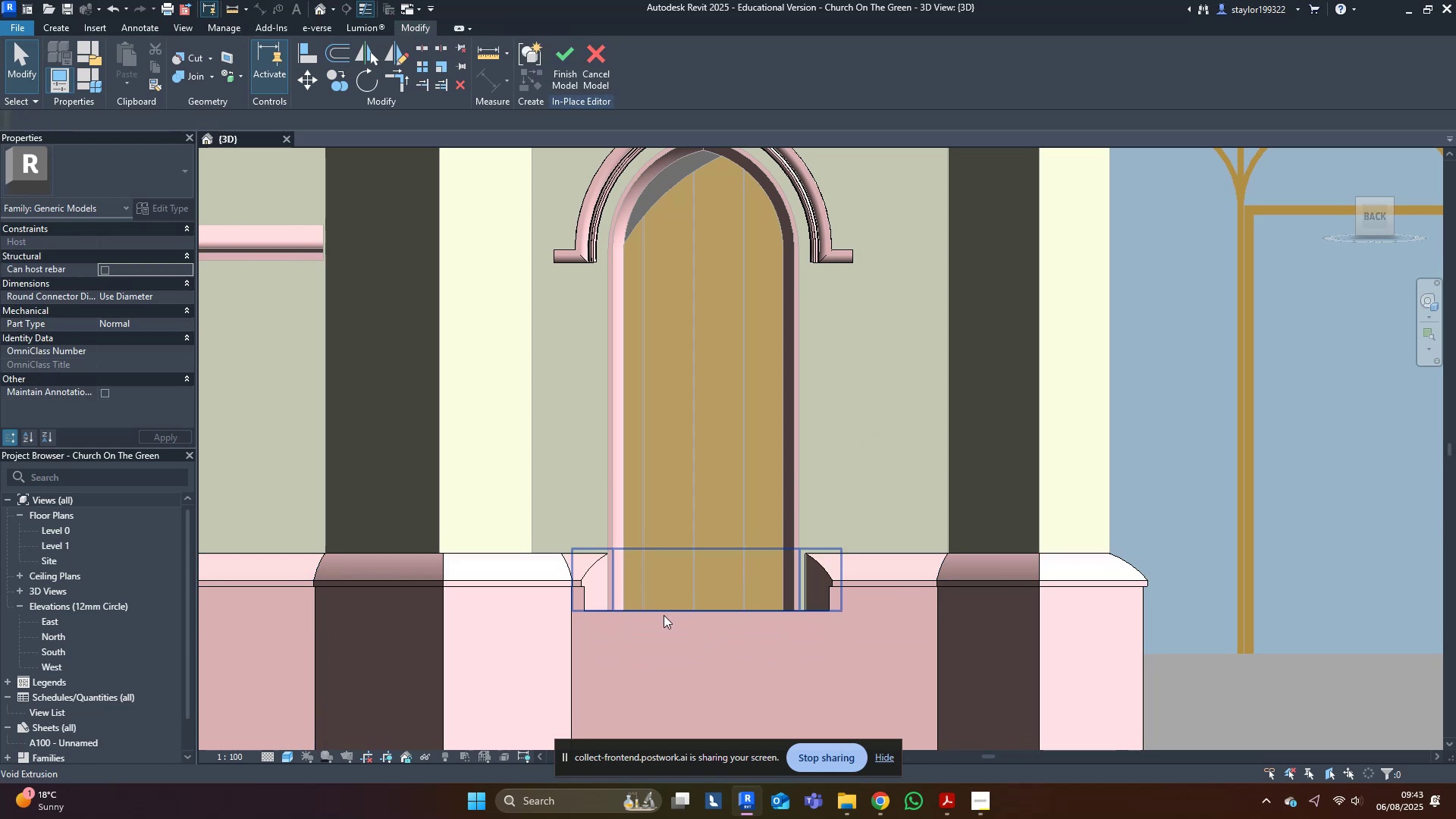 
left_click([664, 615])
 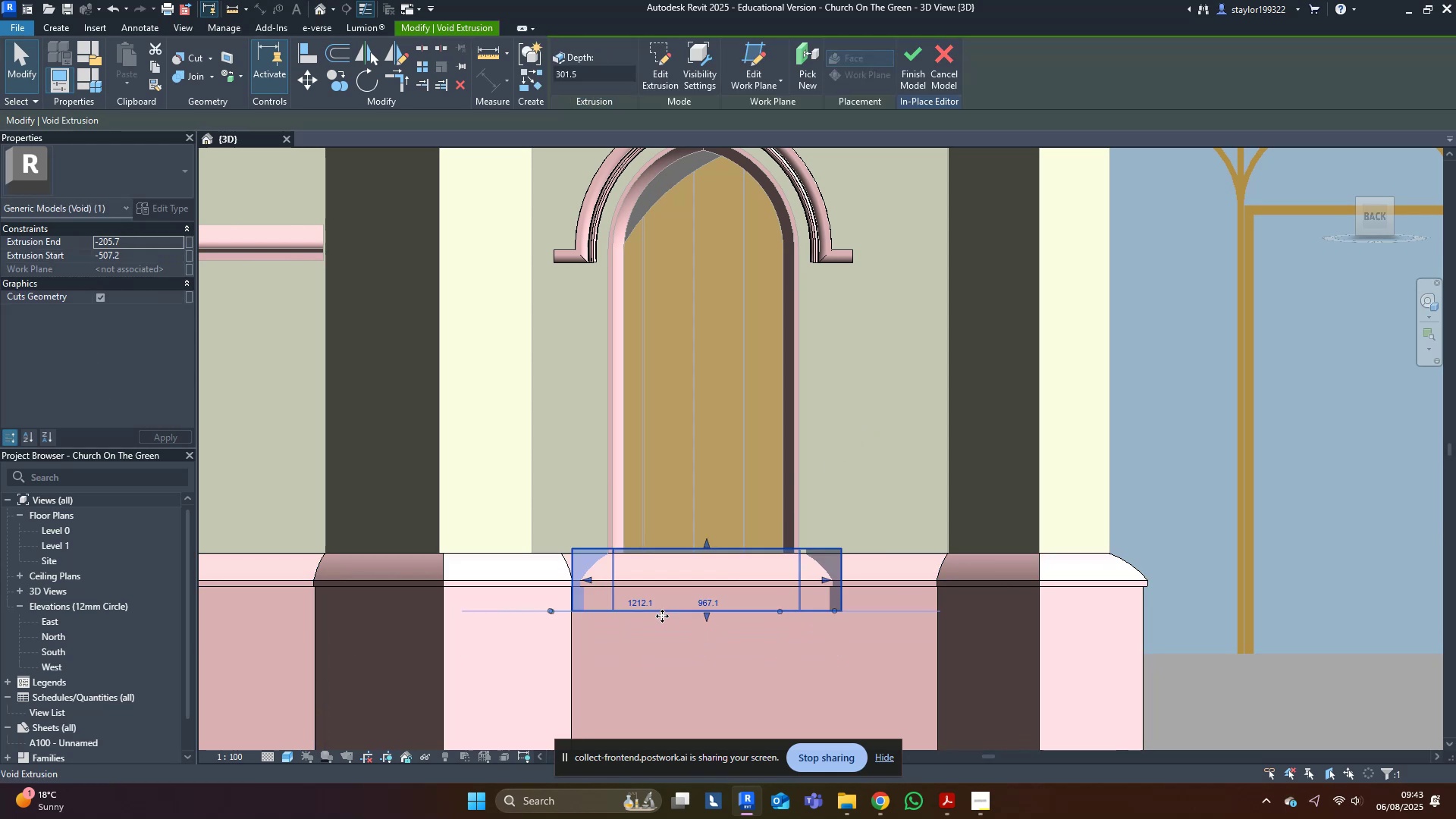 
scroll: coordinate [657, 628], scroll_direction: up, amount: 4.0
 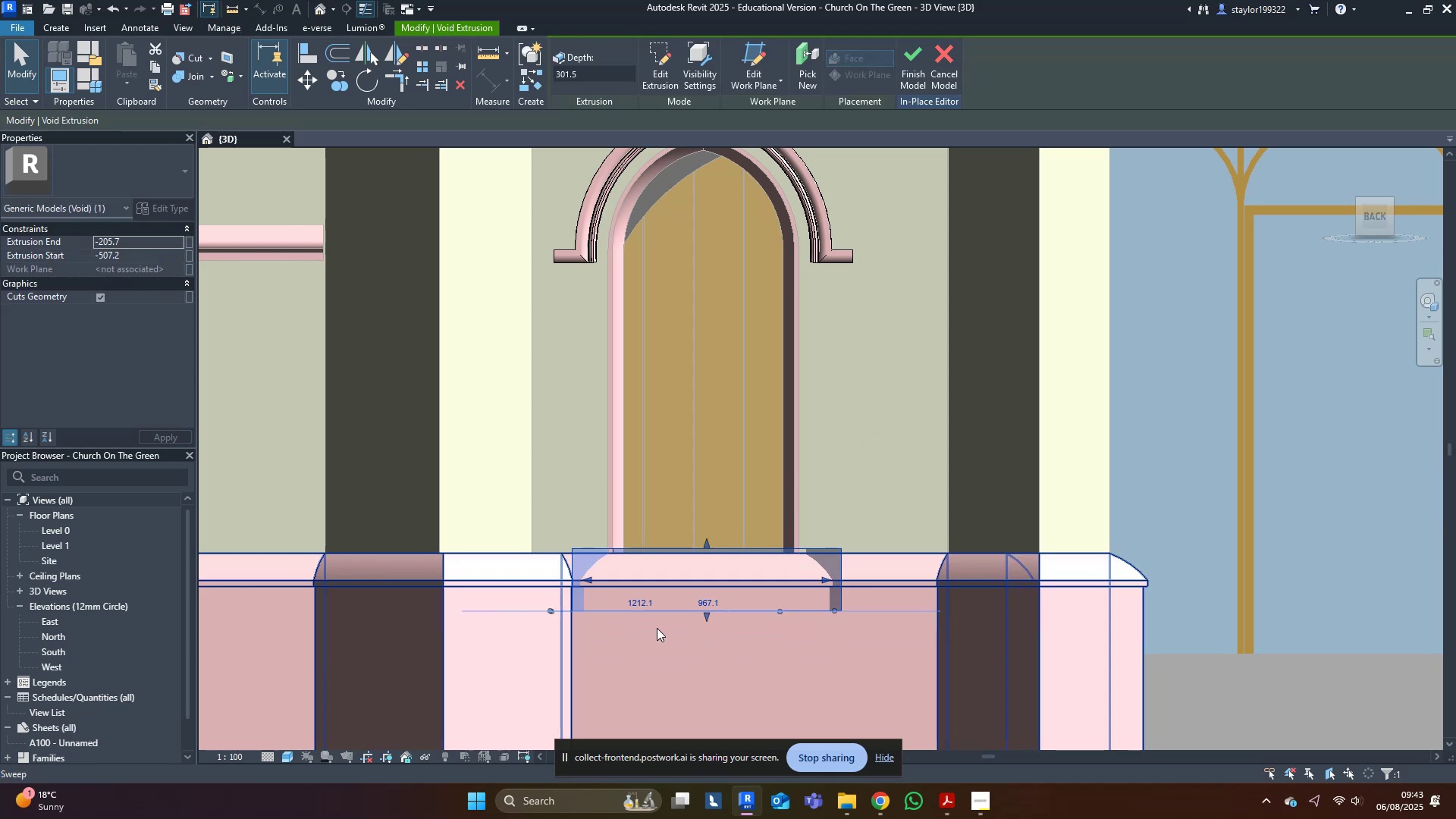 
type(wf)
 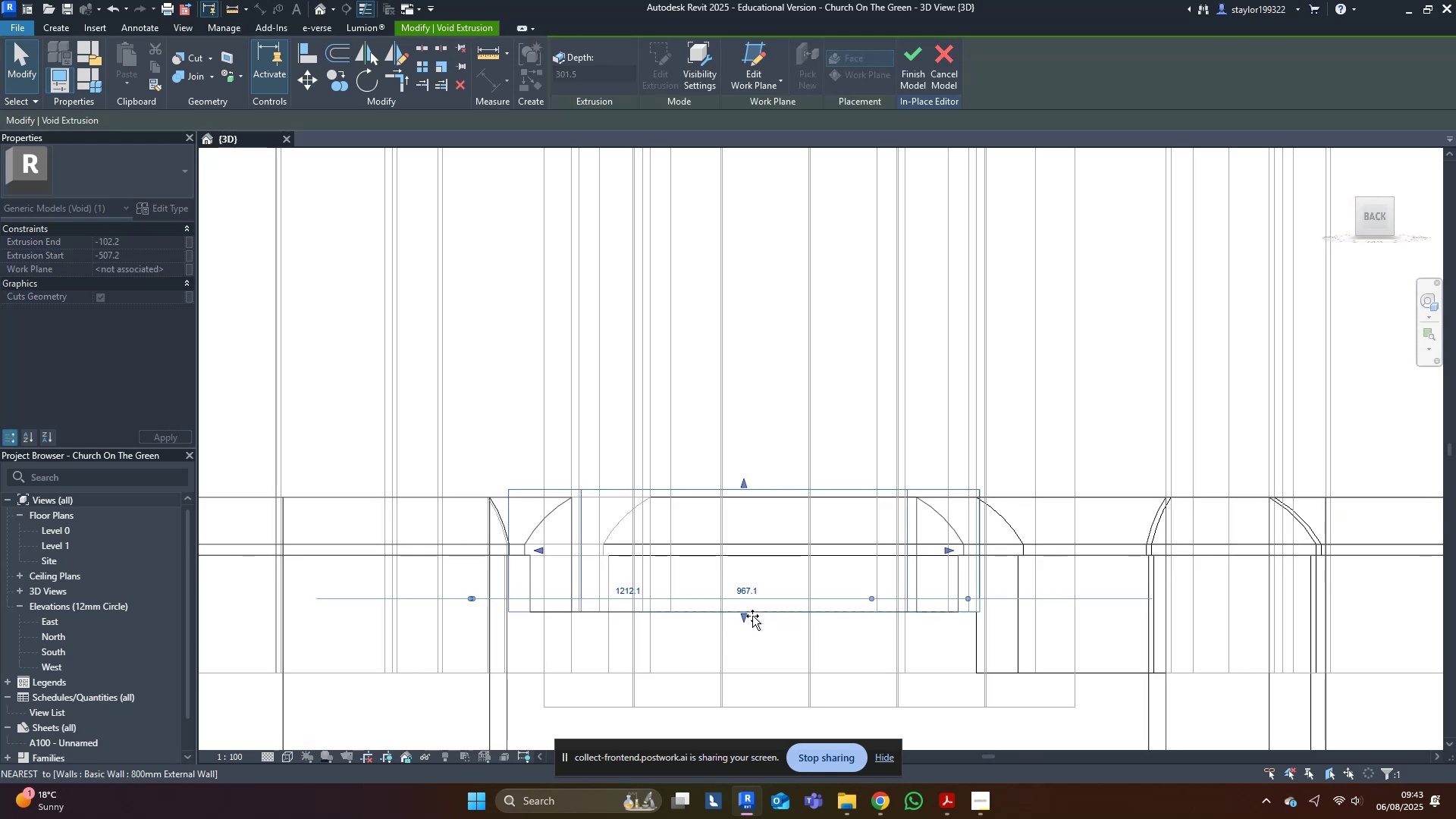 
left_click([1055, 288])
 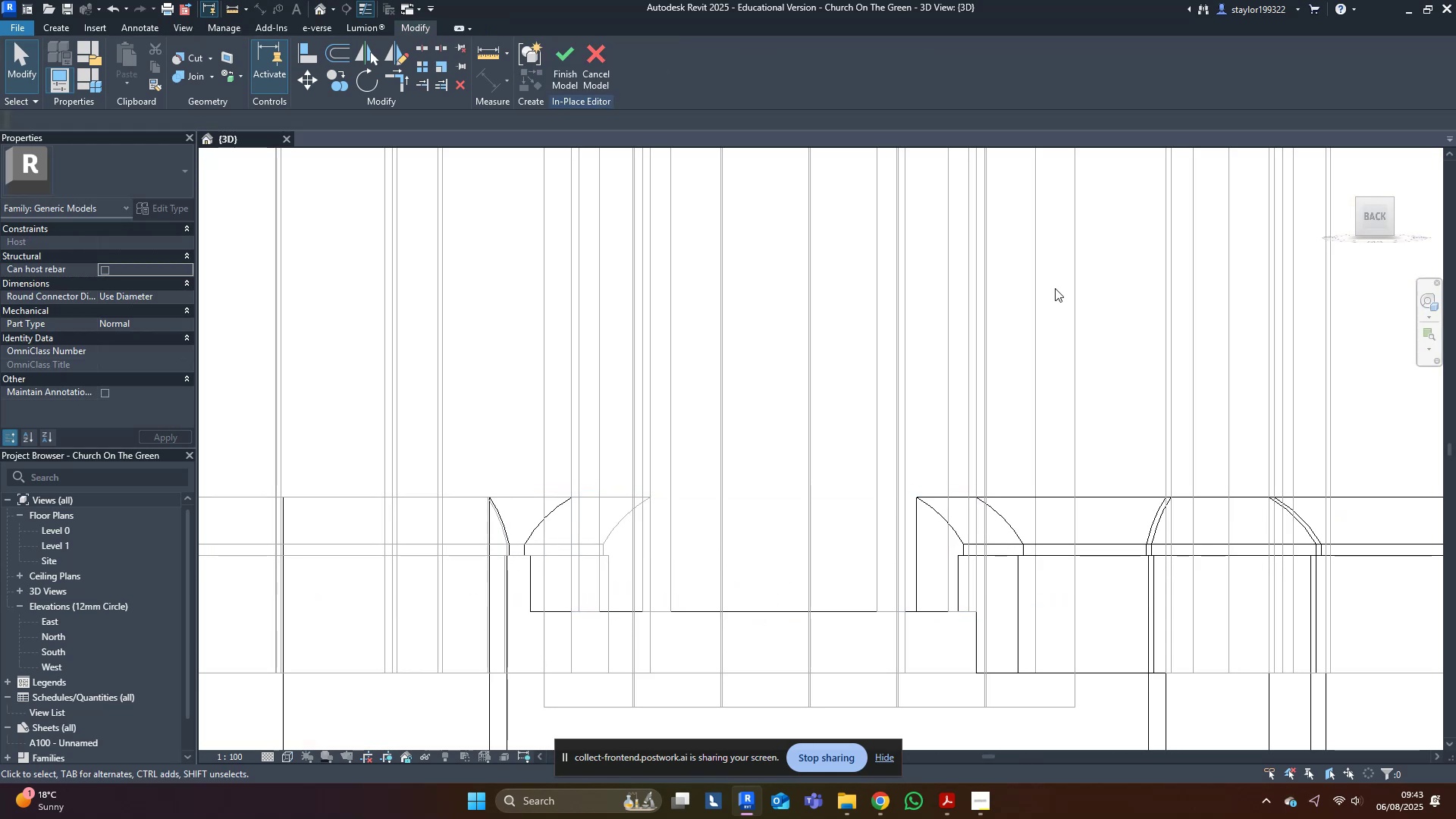 
type(sd)
 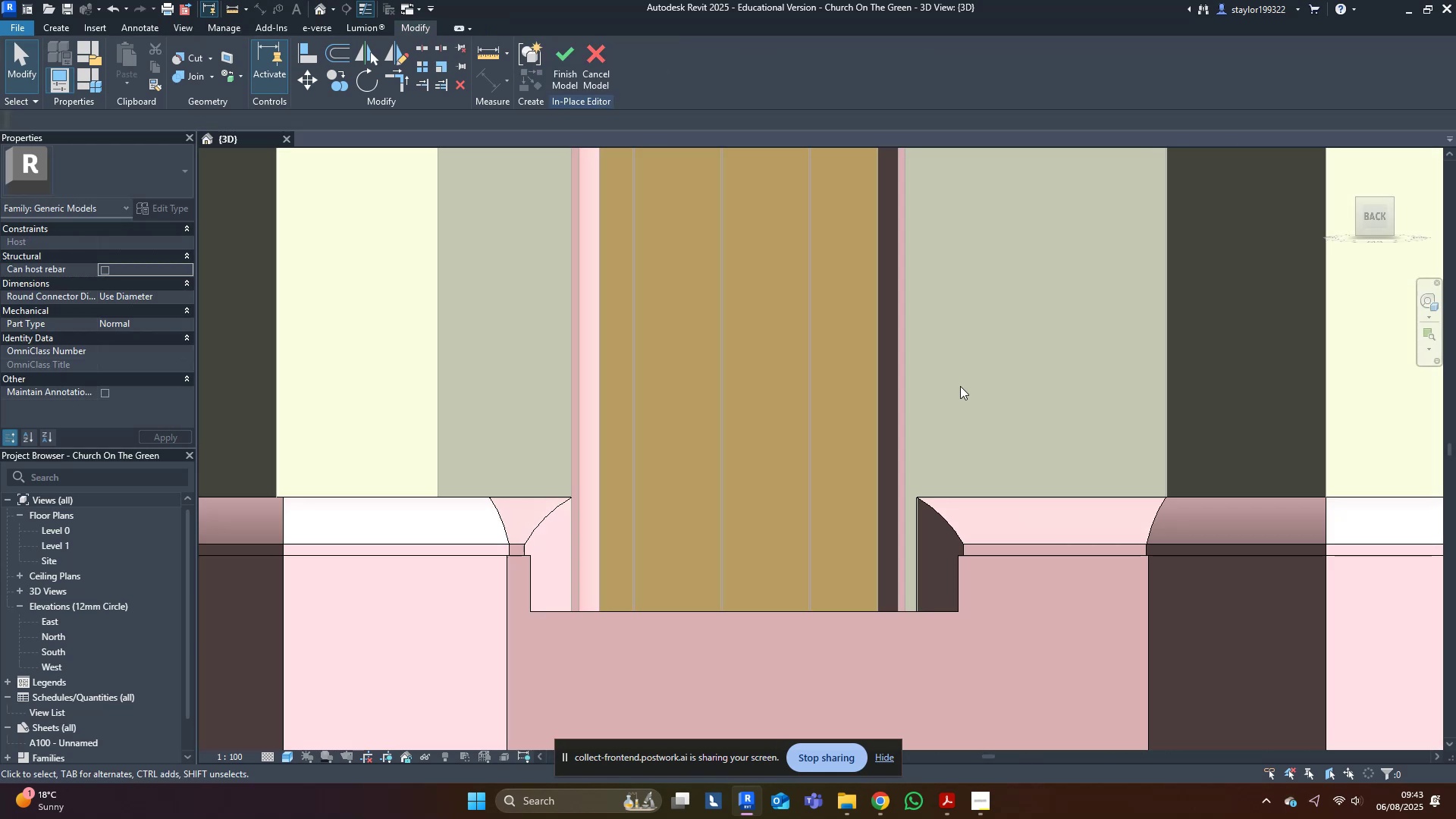 
scroll: coordinate [908, 473], scroll_direction: down, amount: 3.0
 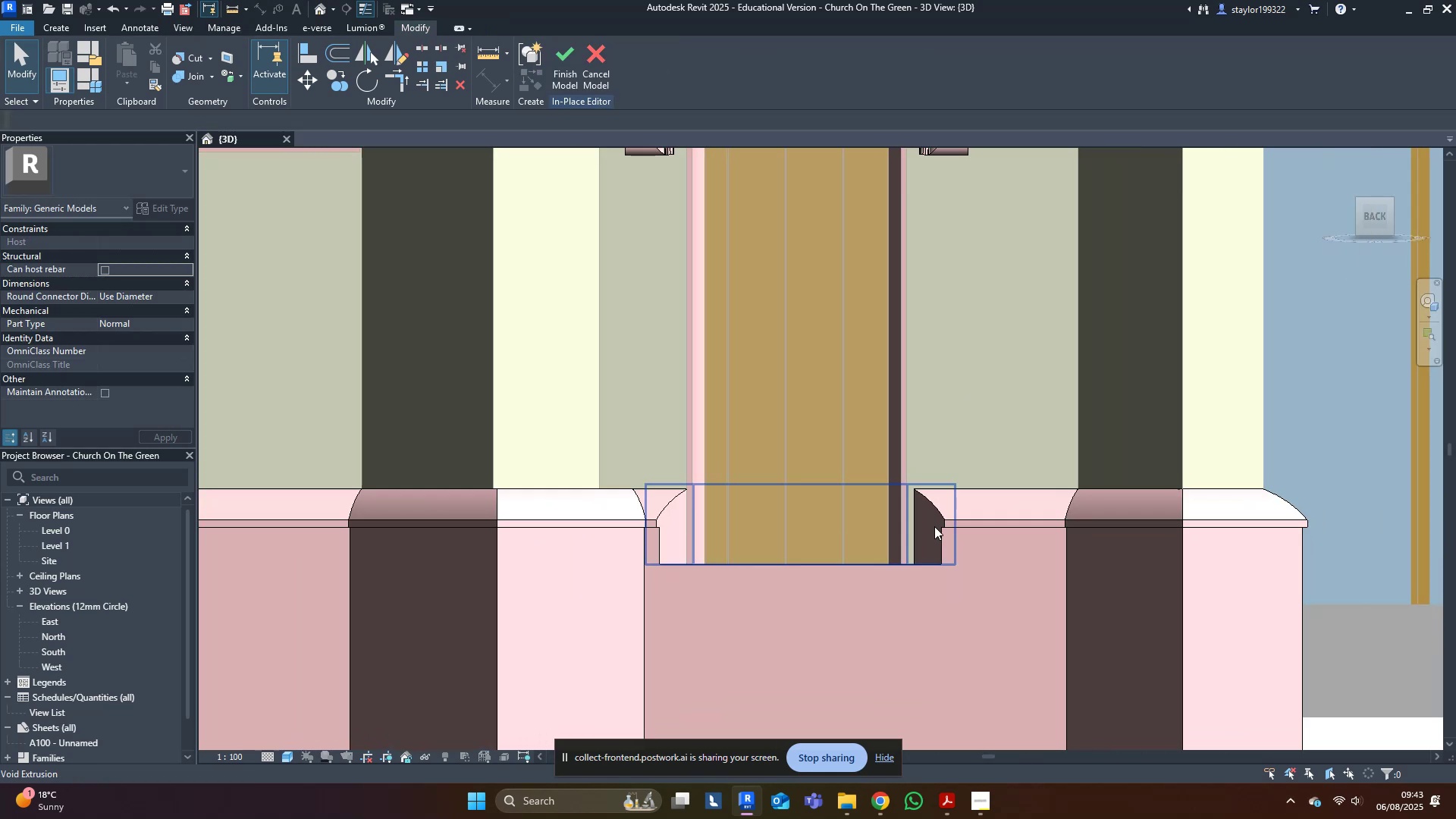 
left_click([924, 526])
 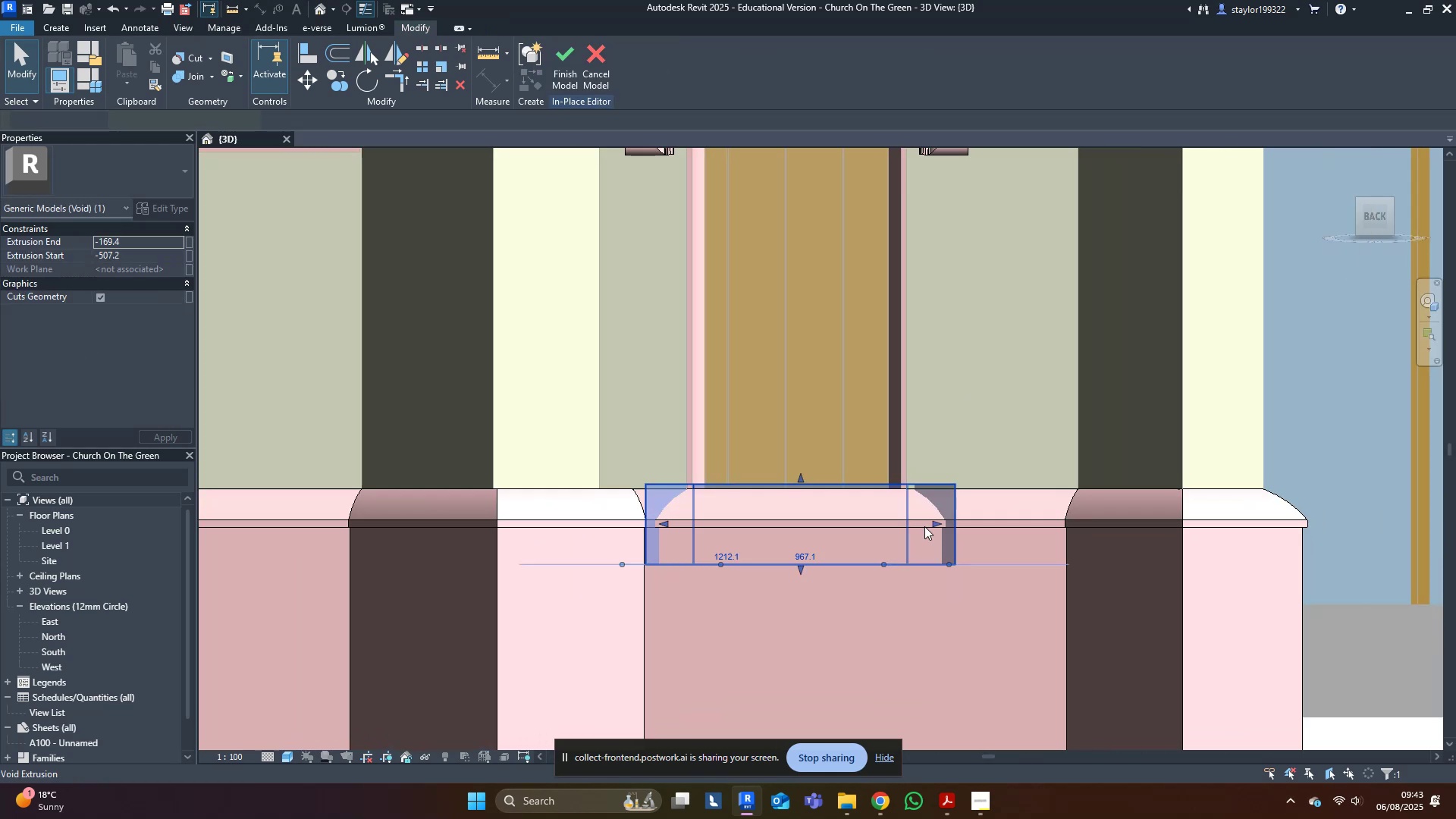 
hold_key(key=ShiftLeft, duration=0.42)
 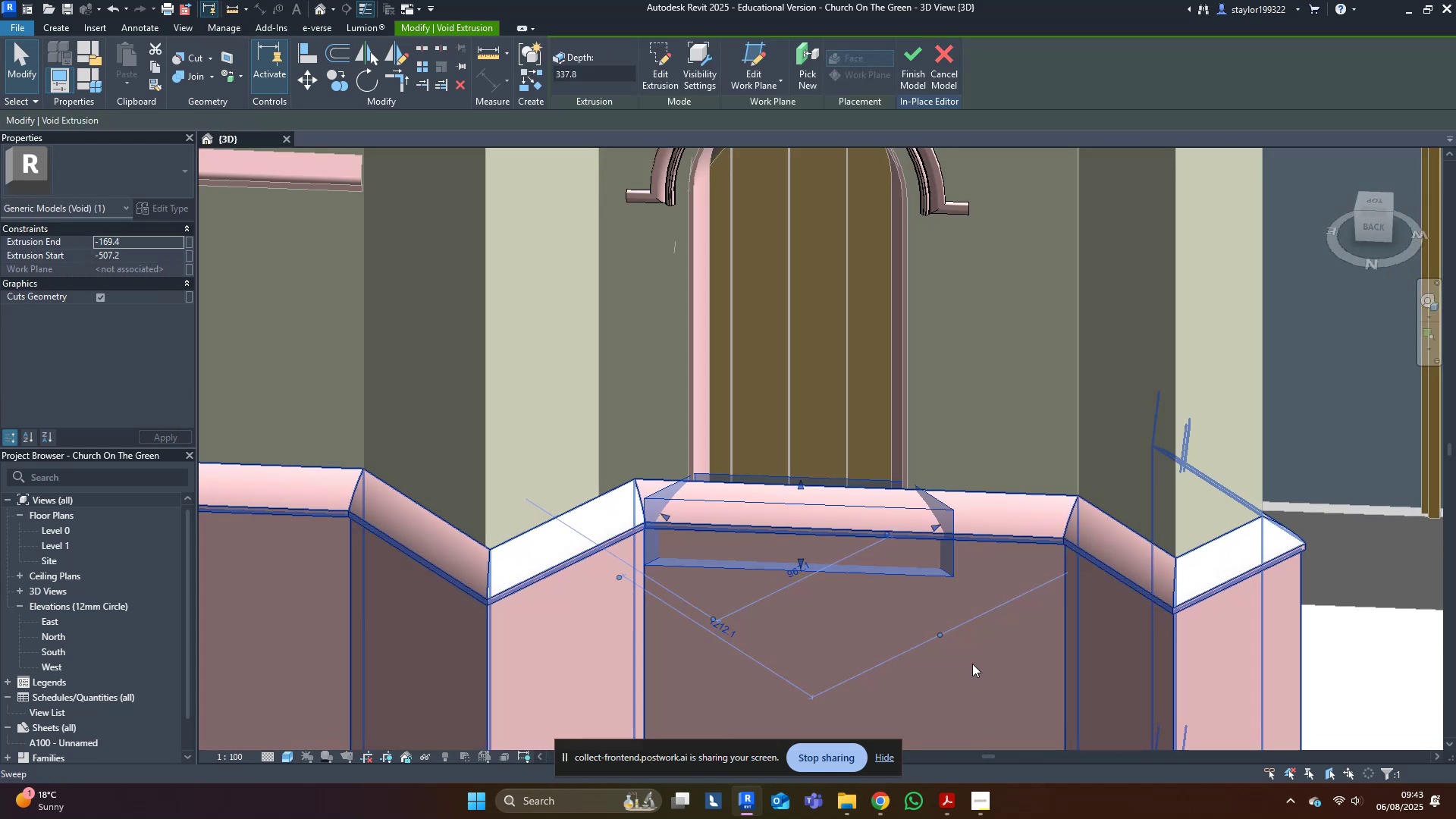 
scroll: coordinate [914, 492], scroll_direction: up, amount: 2.0
 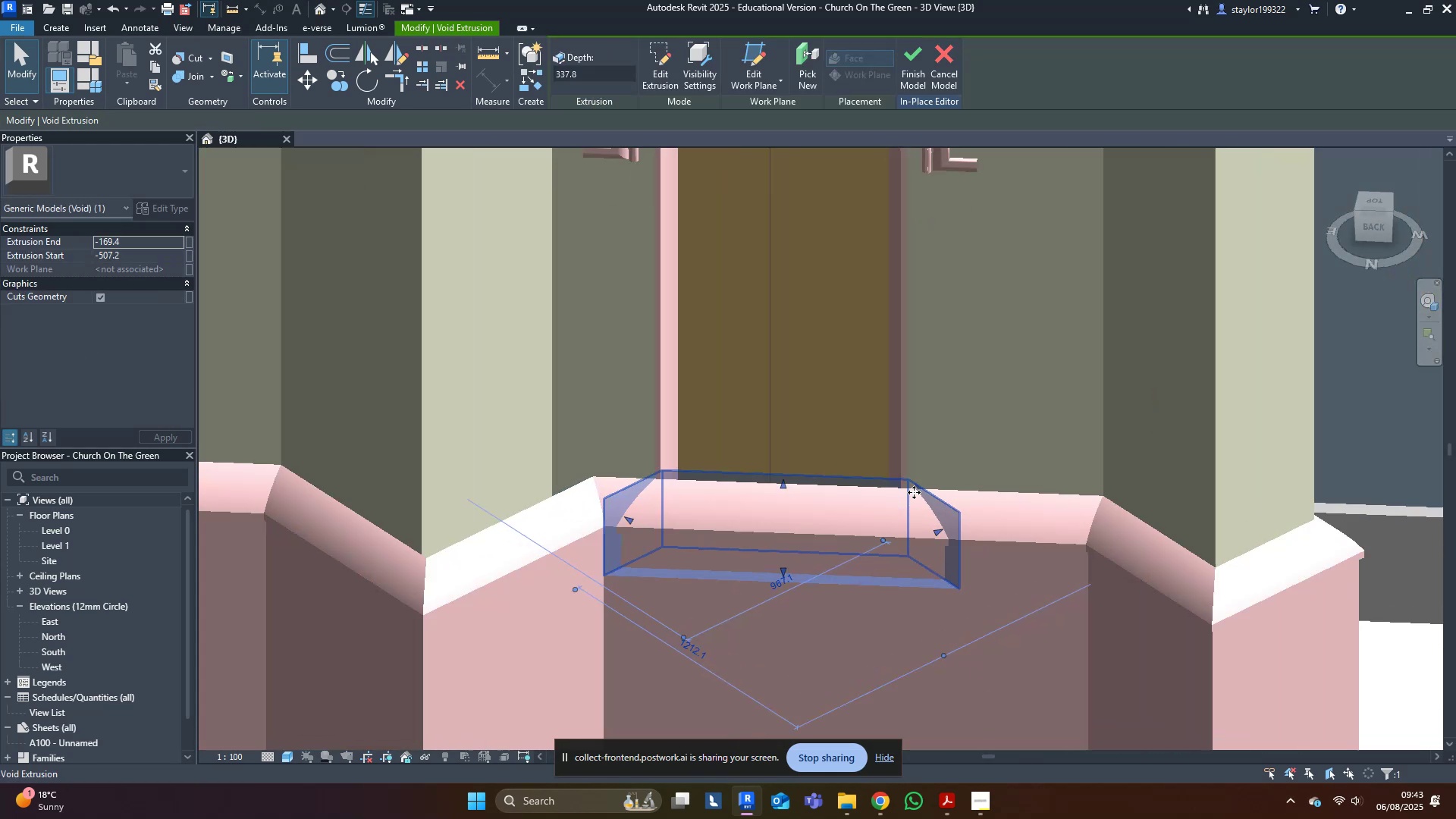 
key(Shift+ShiftLeft)
 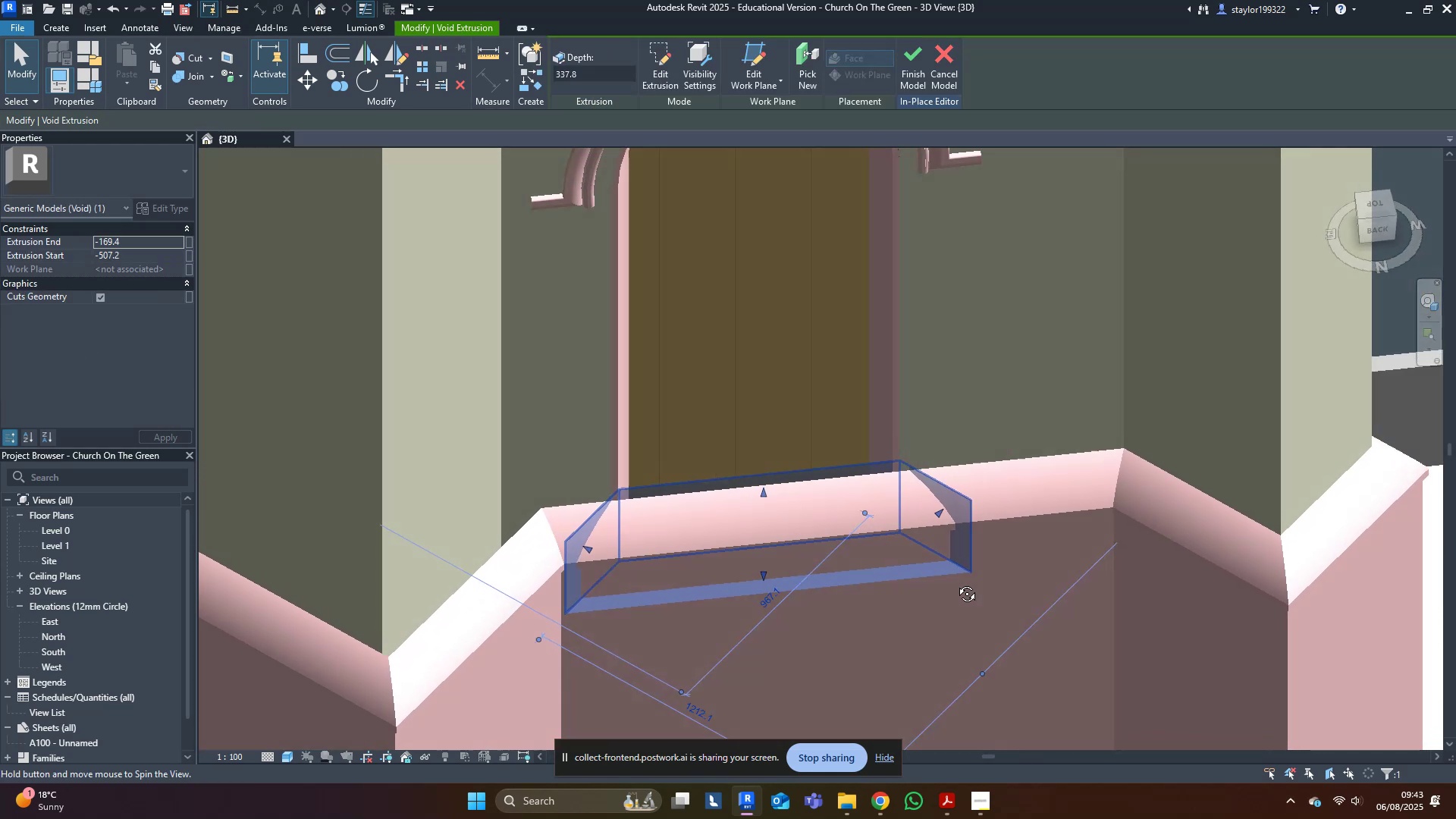 
scroll: coordinate [937, 521], scroll_direction: up, amount: 4.0
 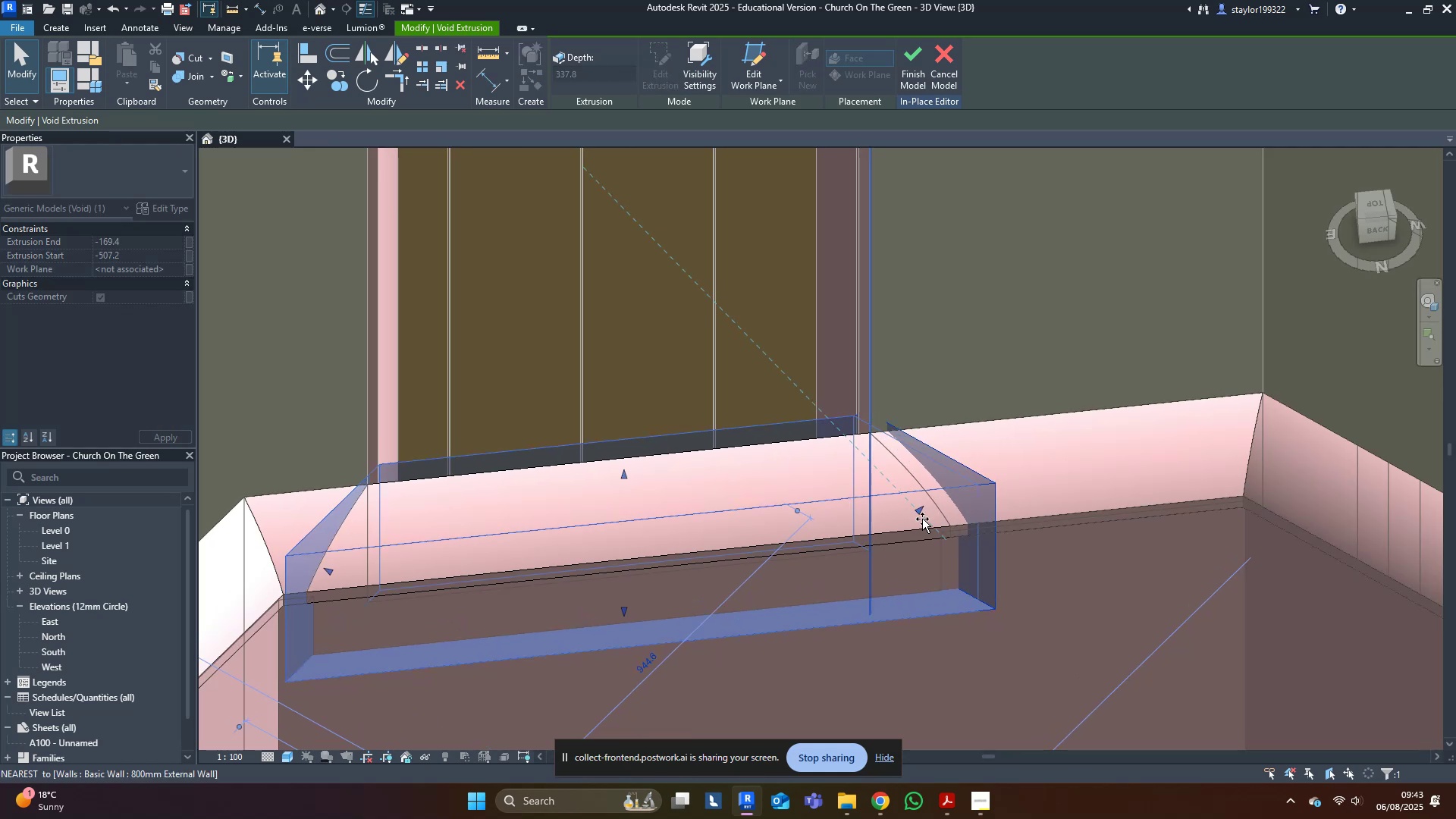 
left_click([1037, 354])
 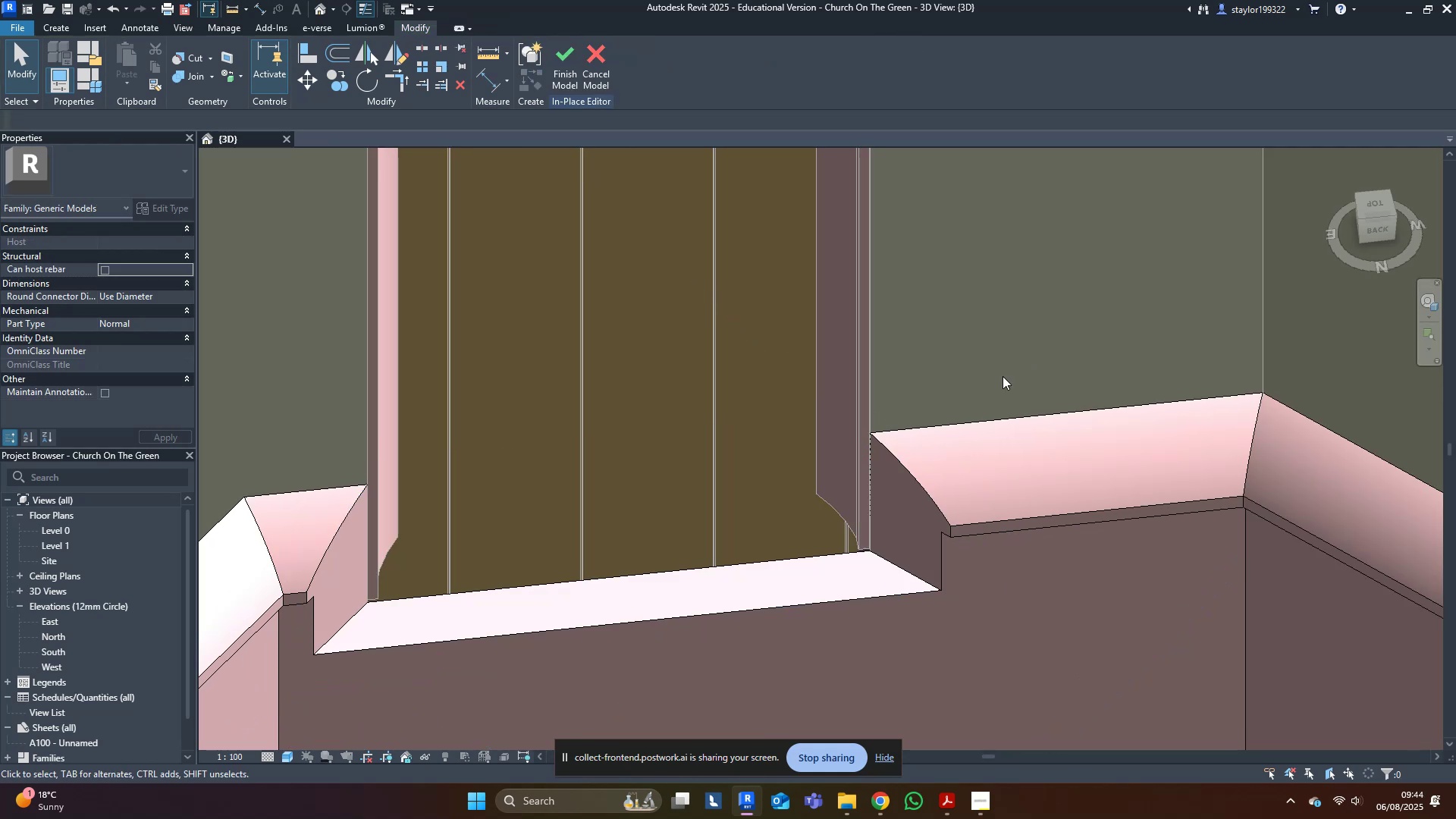 
left_click([917, 480])
 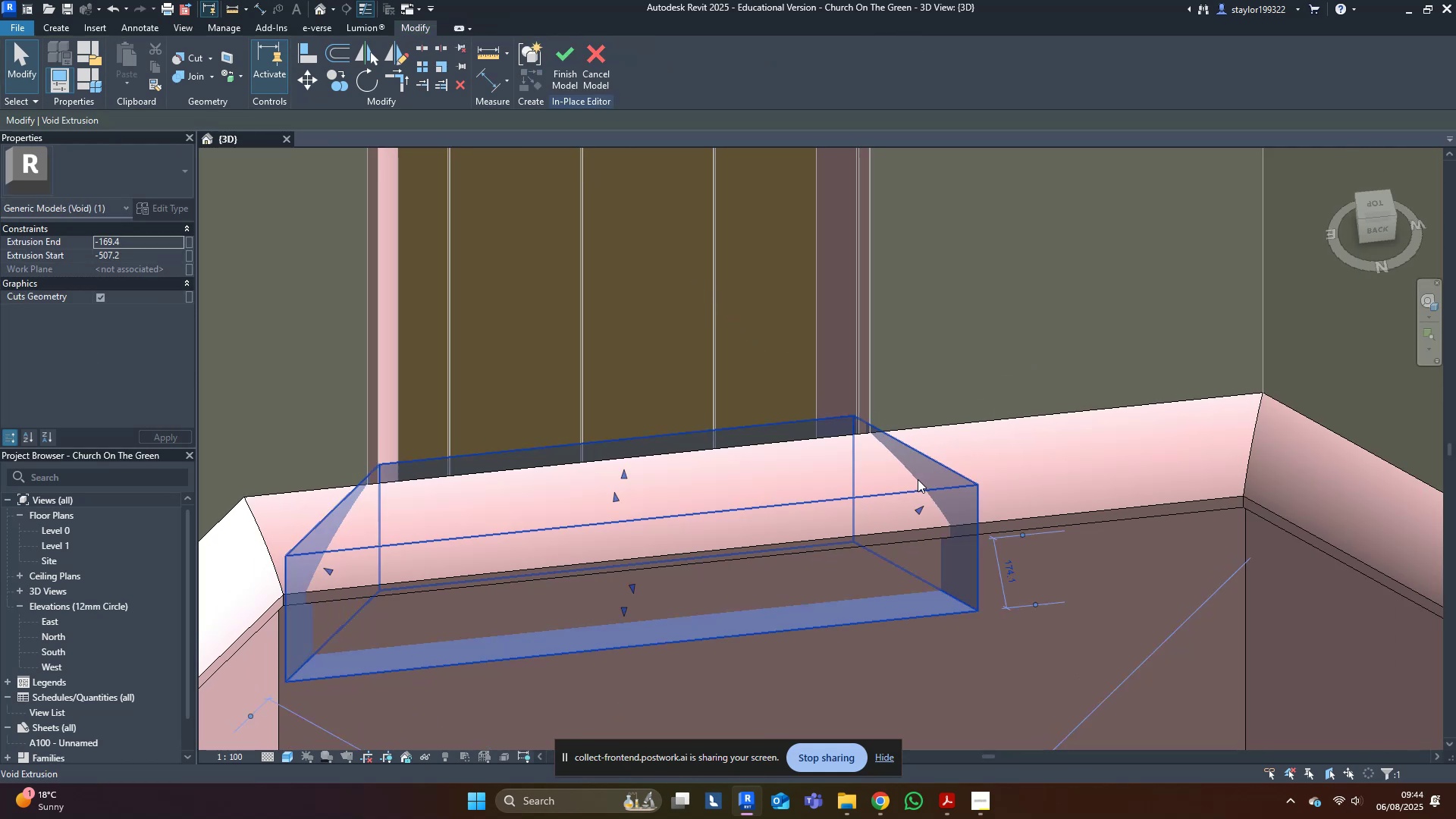 
key(Shift+ShiftLeft)
 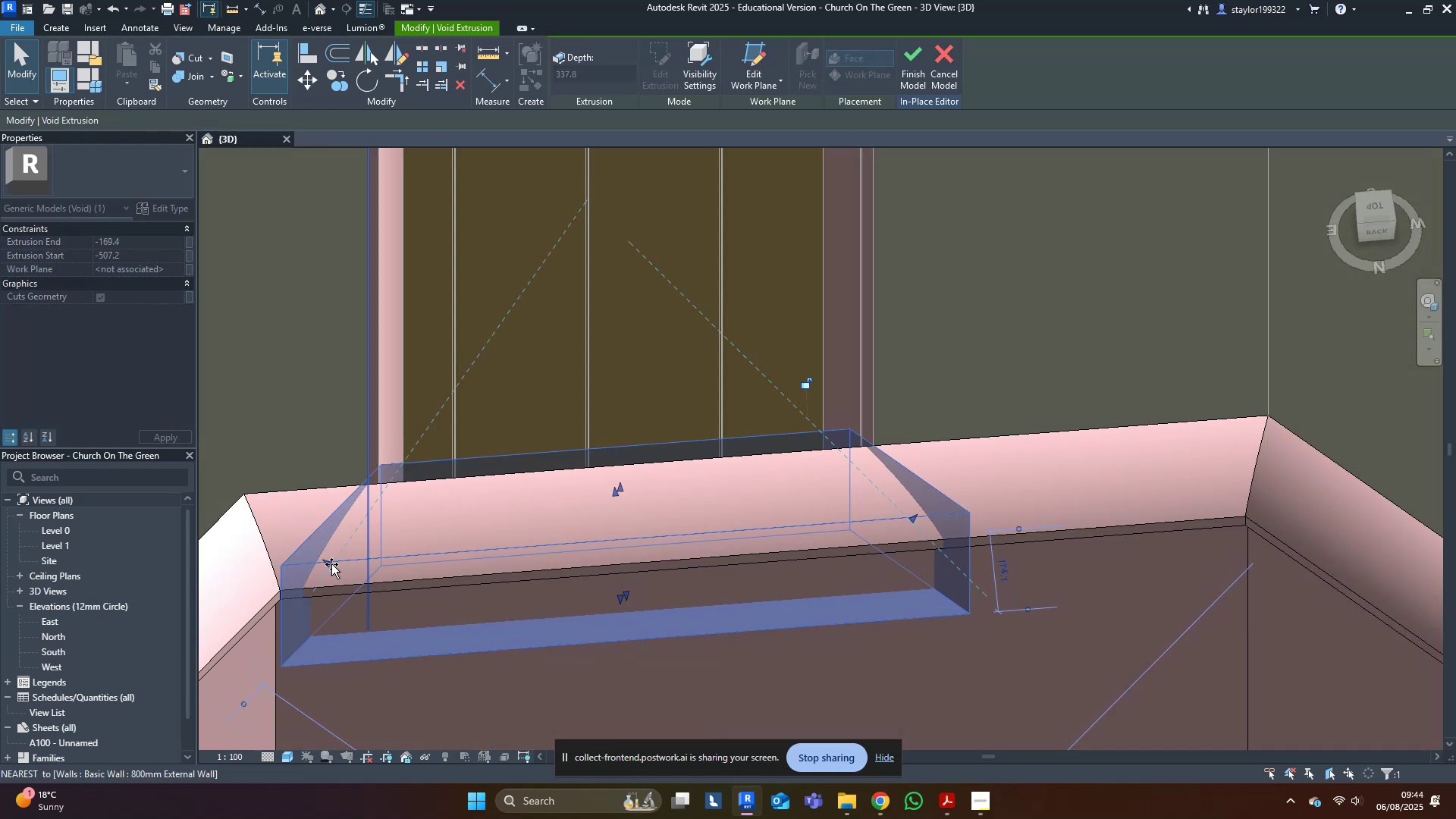 
wait(6.04)
 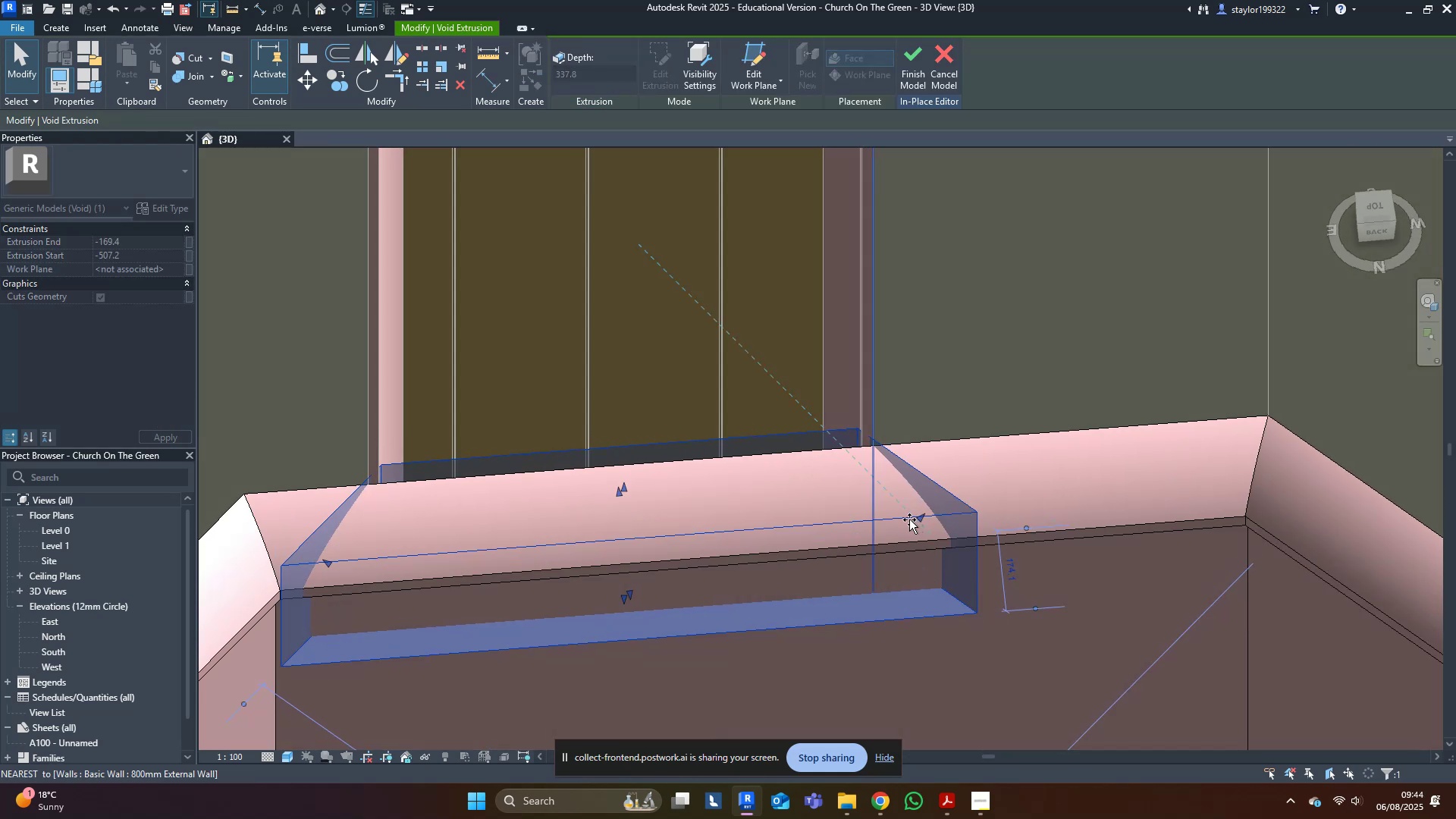 
left_click([941, 306])
 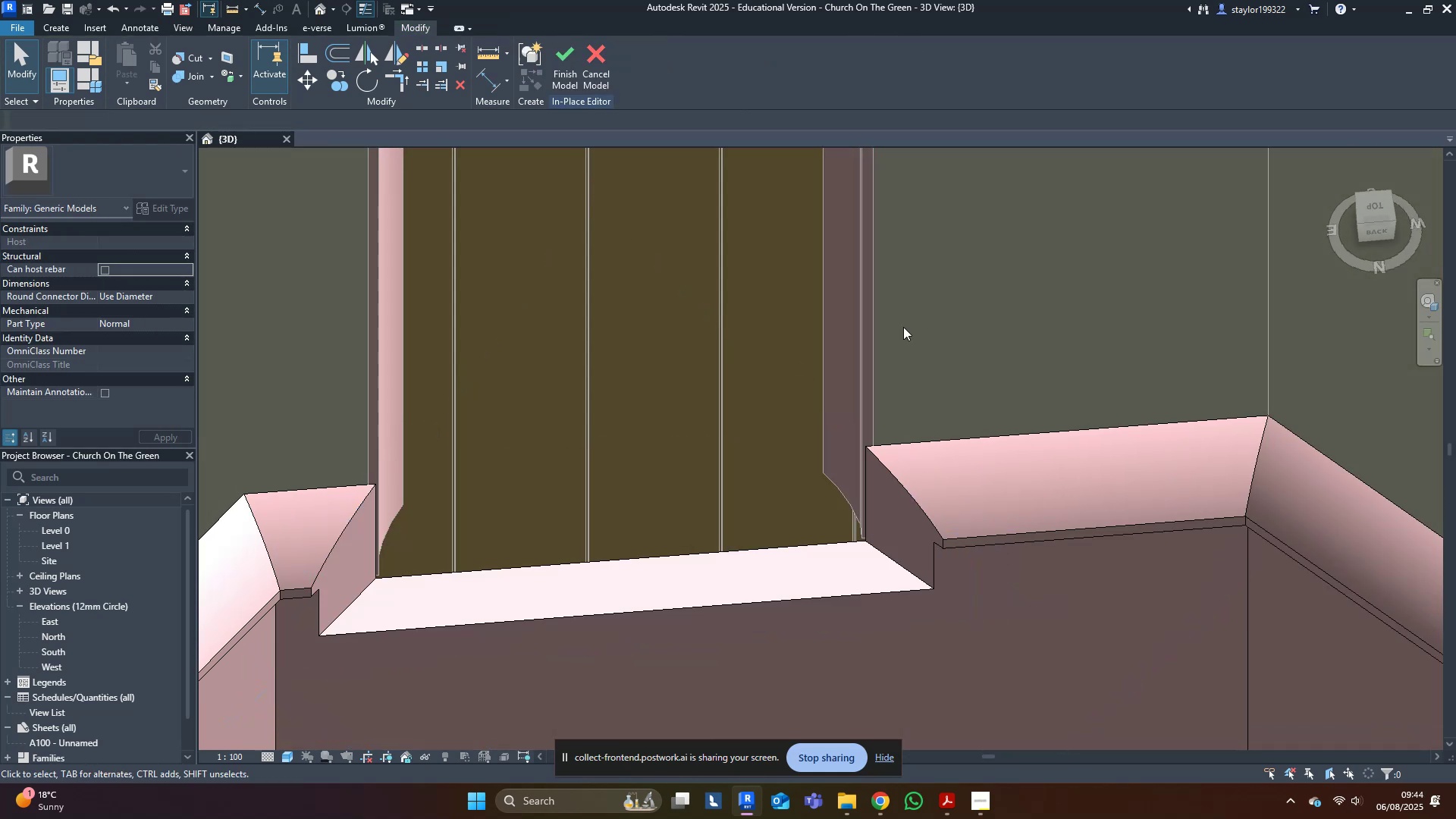 
scroll: coordinate [742, 505], scroll_direction: down, amount: 14.0
 